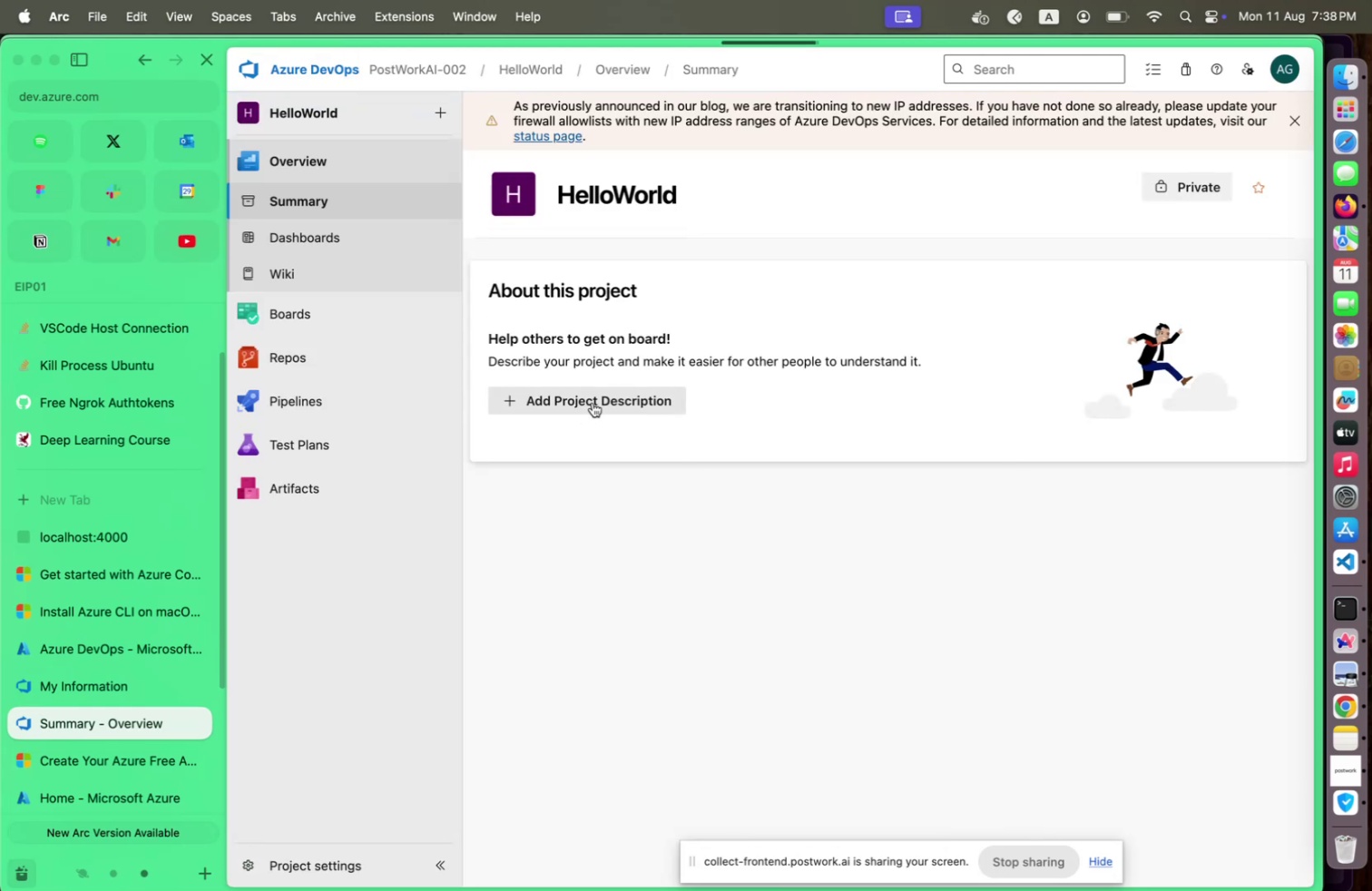 
left_click([593, 401])
 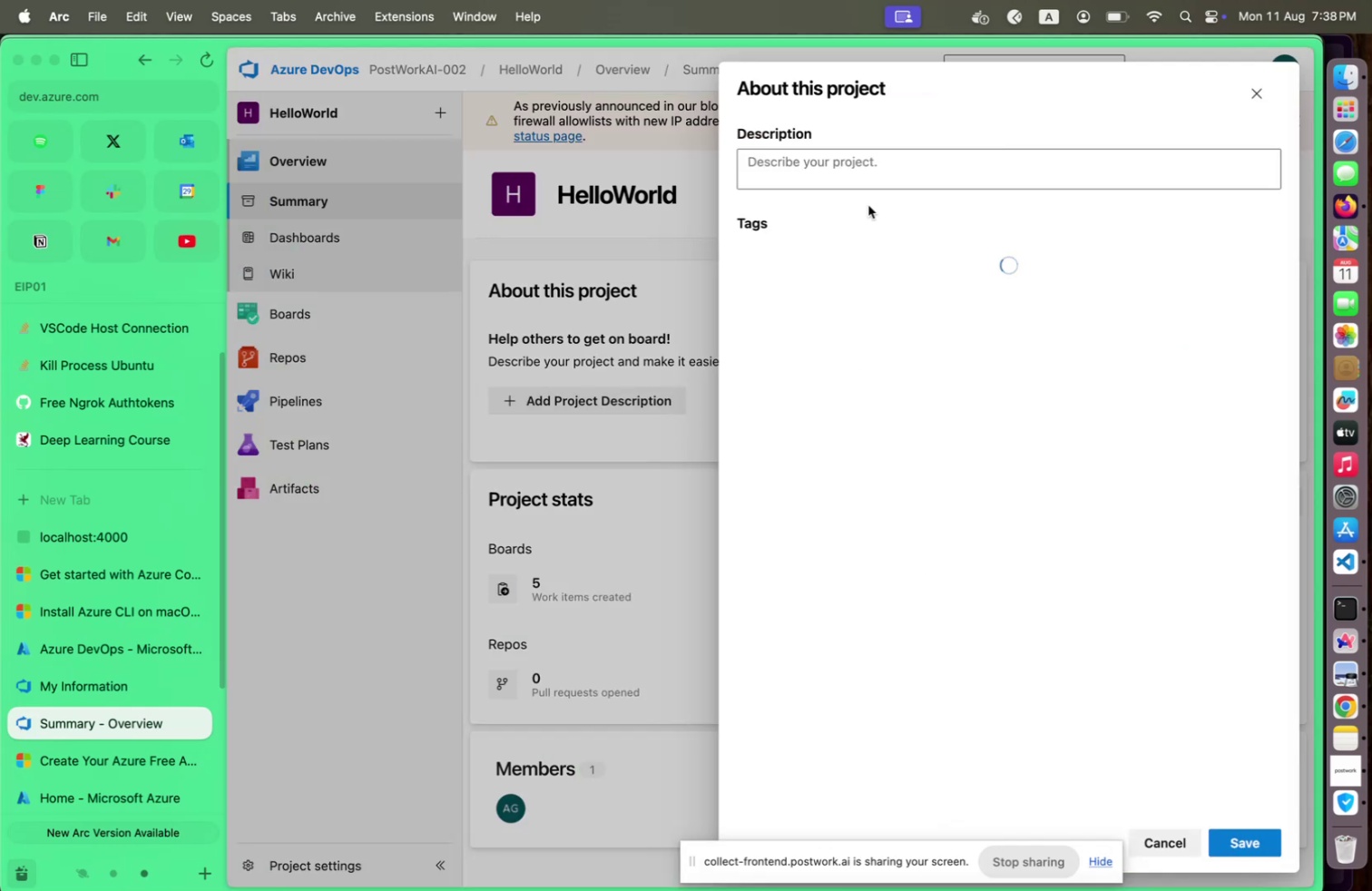 
left_click([874, 171])
 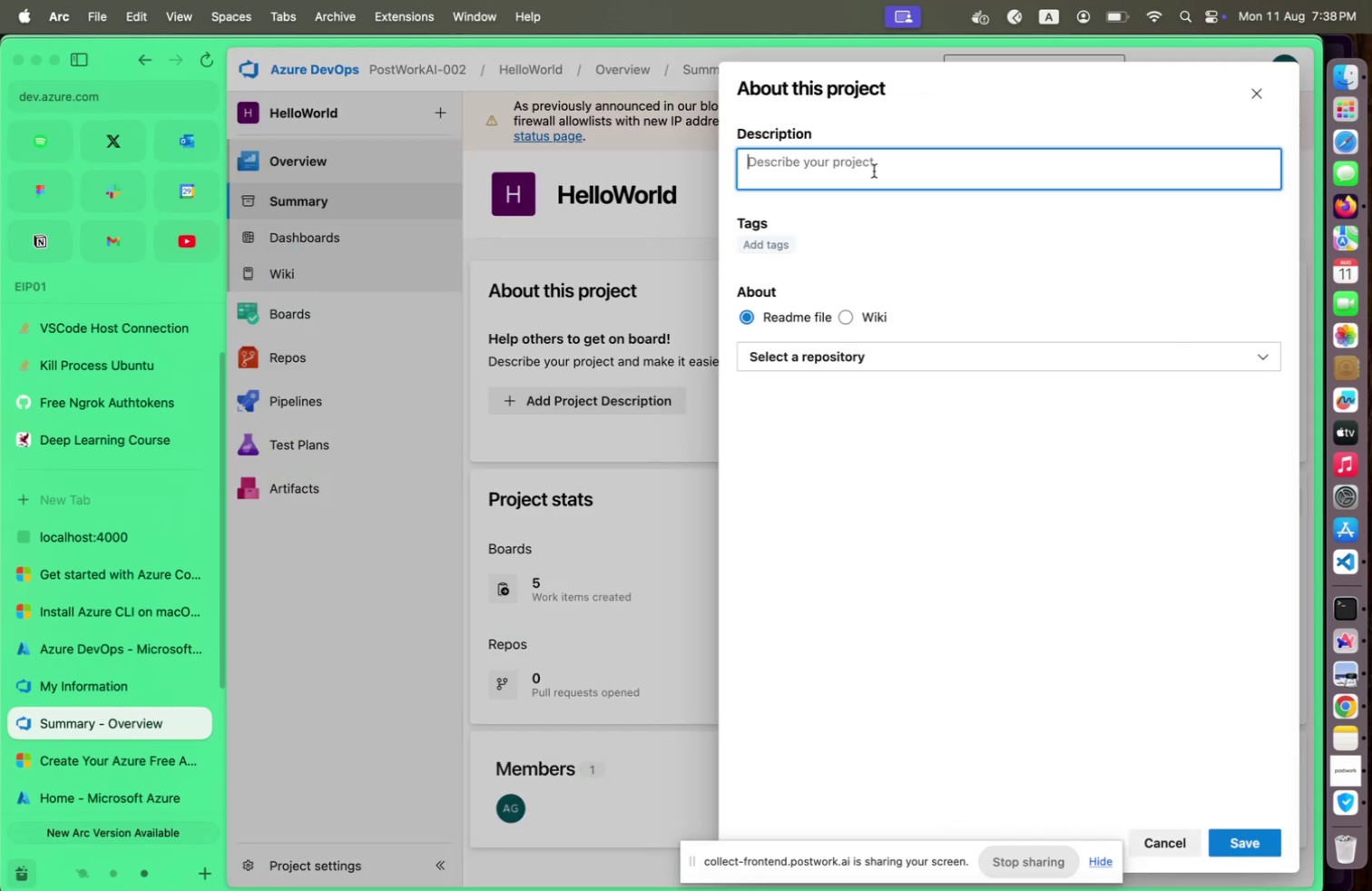 
key(Shift+A)
 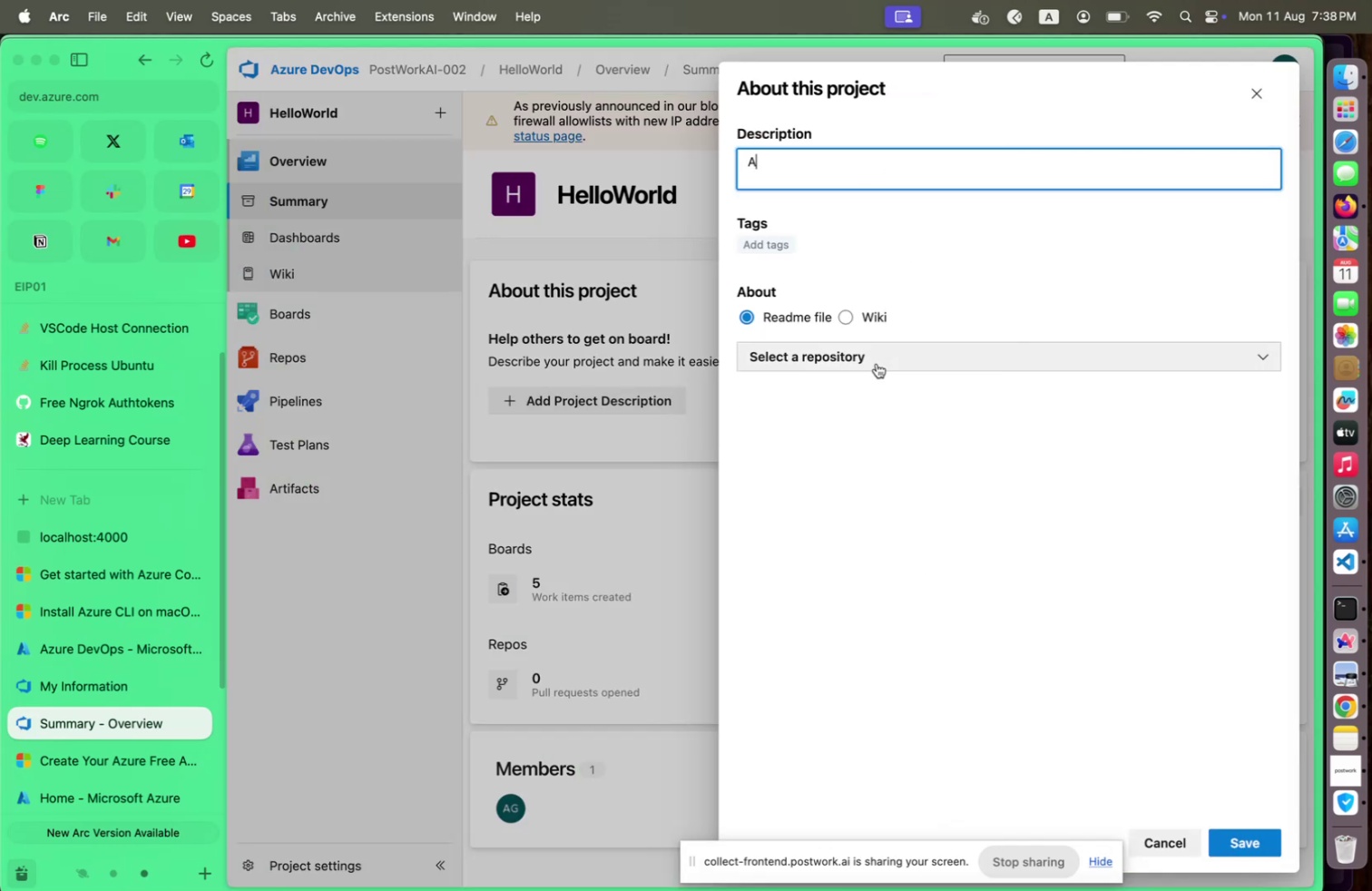 
left_click([877, 363])
 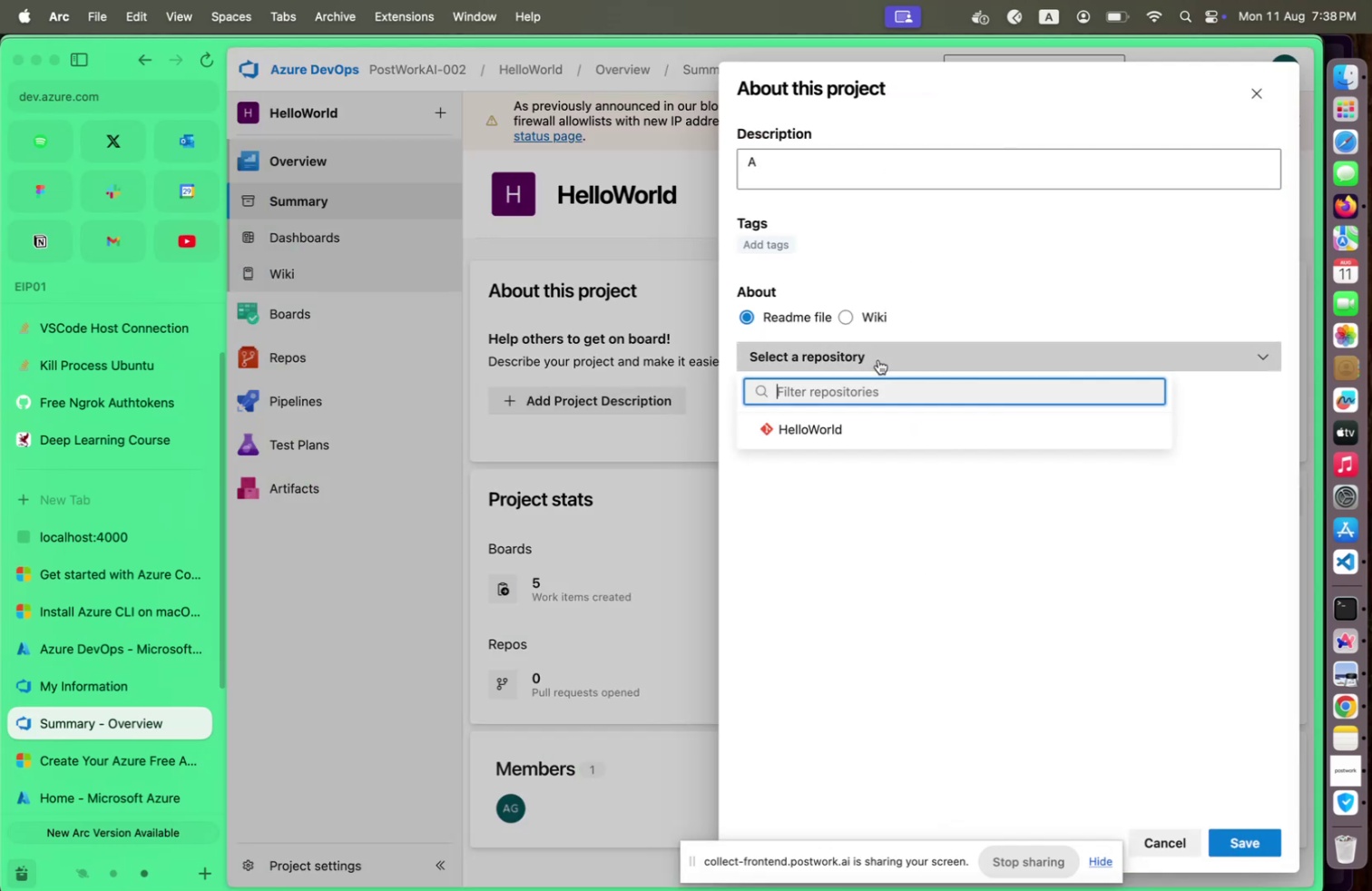 
left_click([848, 436])
 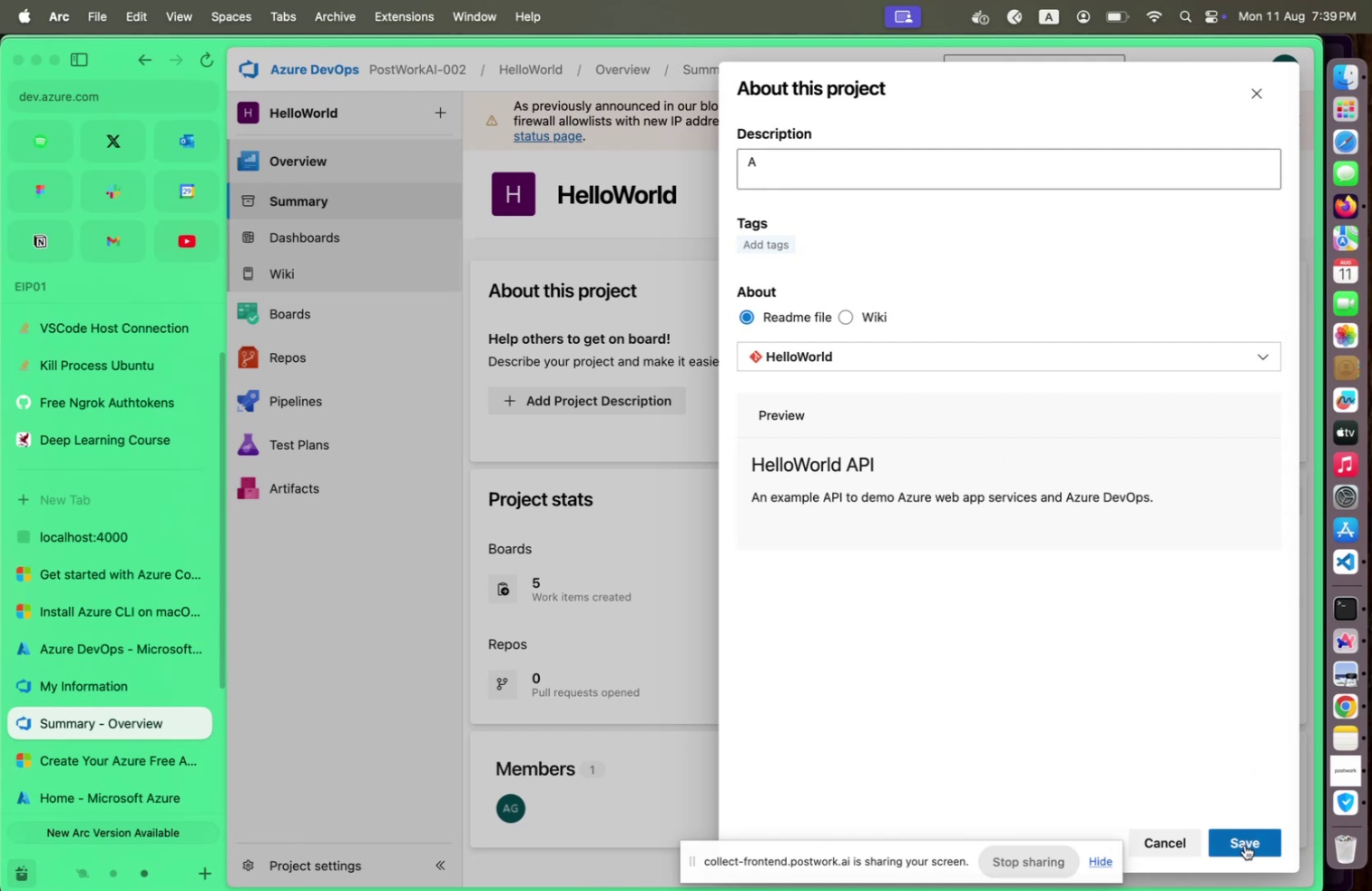 
wait(5.37)
 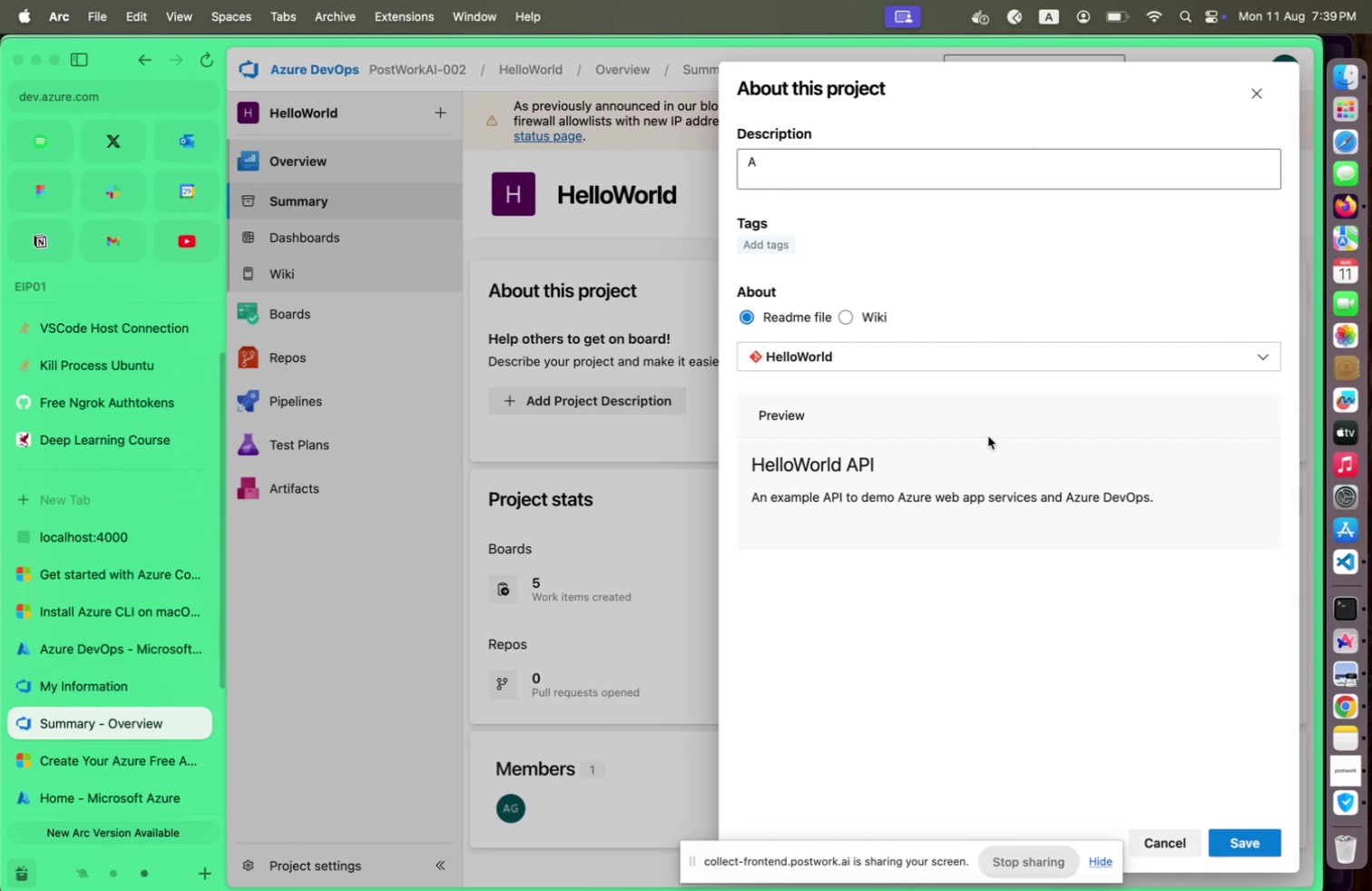 
left_click_drag(start_coordinate=[813, 176], to_coordinate=[678, 173])
 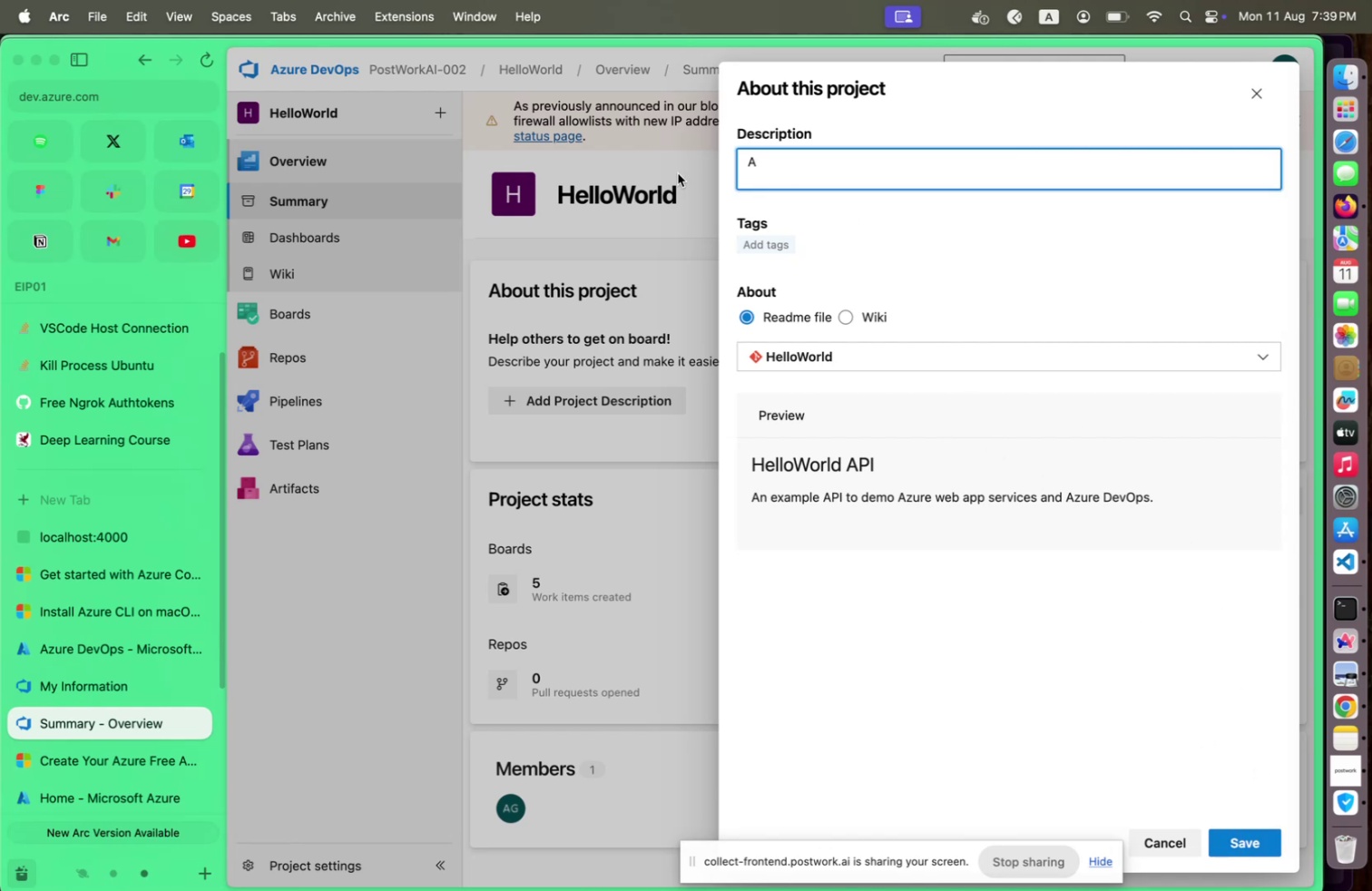 
key(Backspace)
 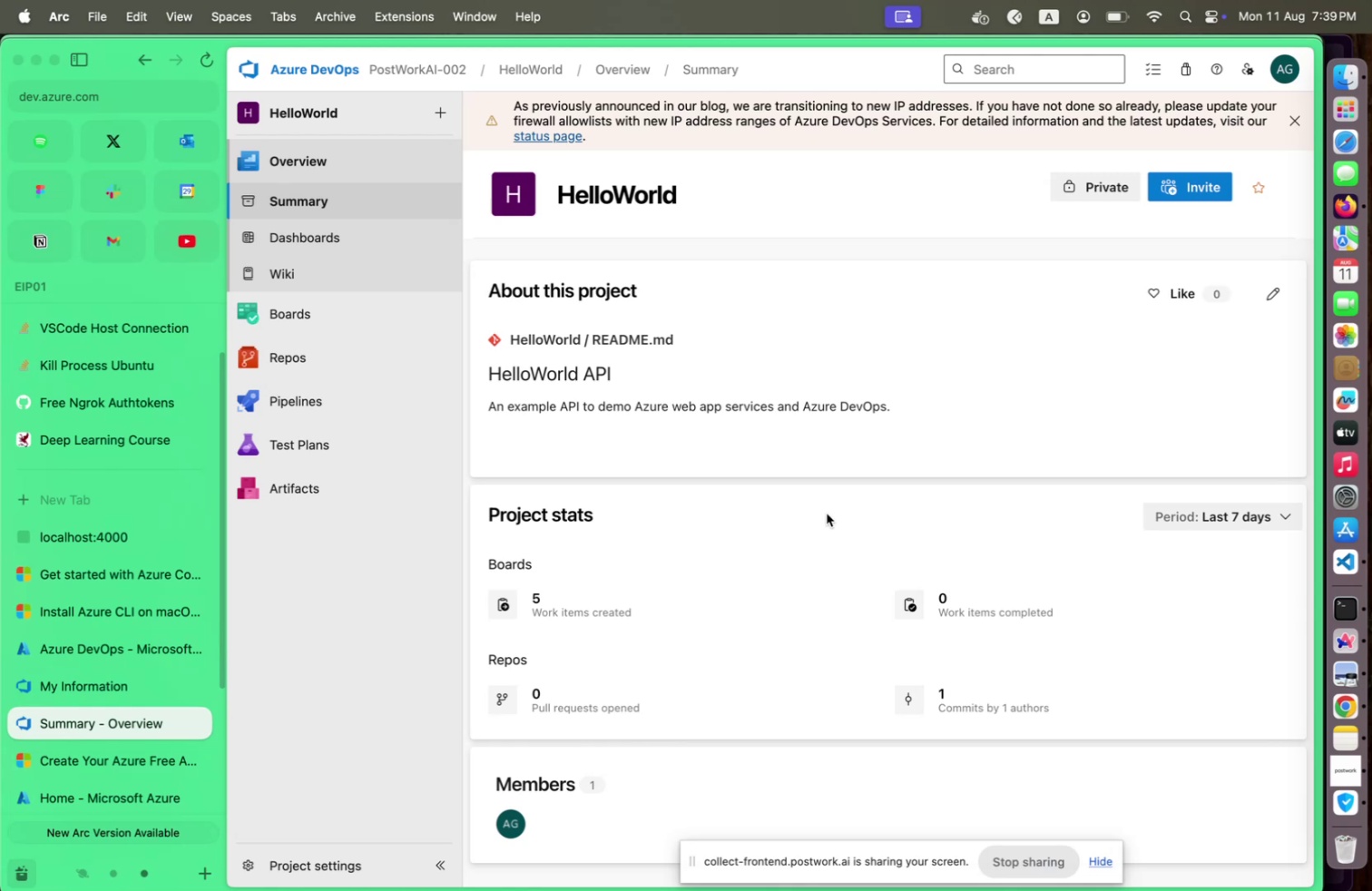 
wait(6.89)
 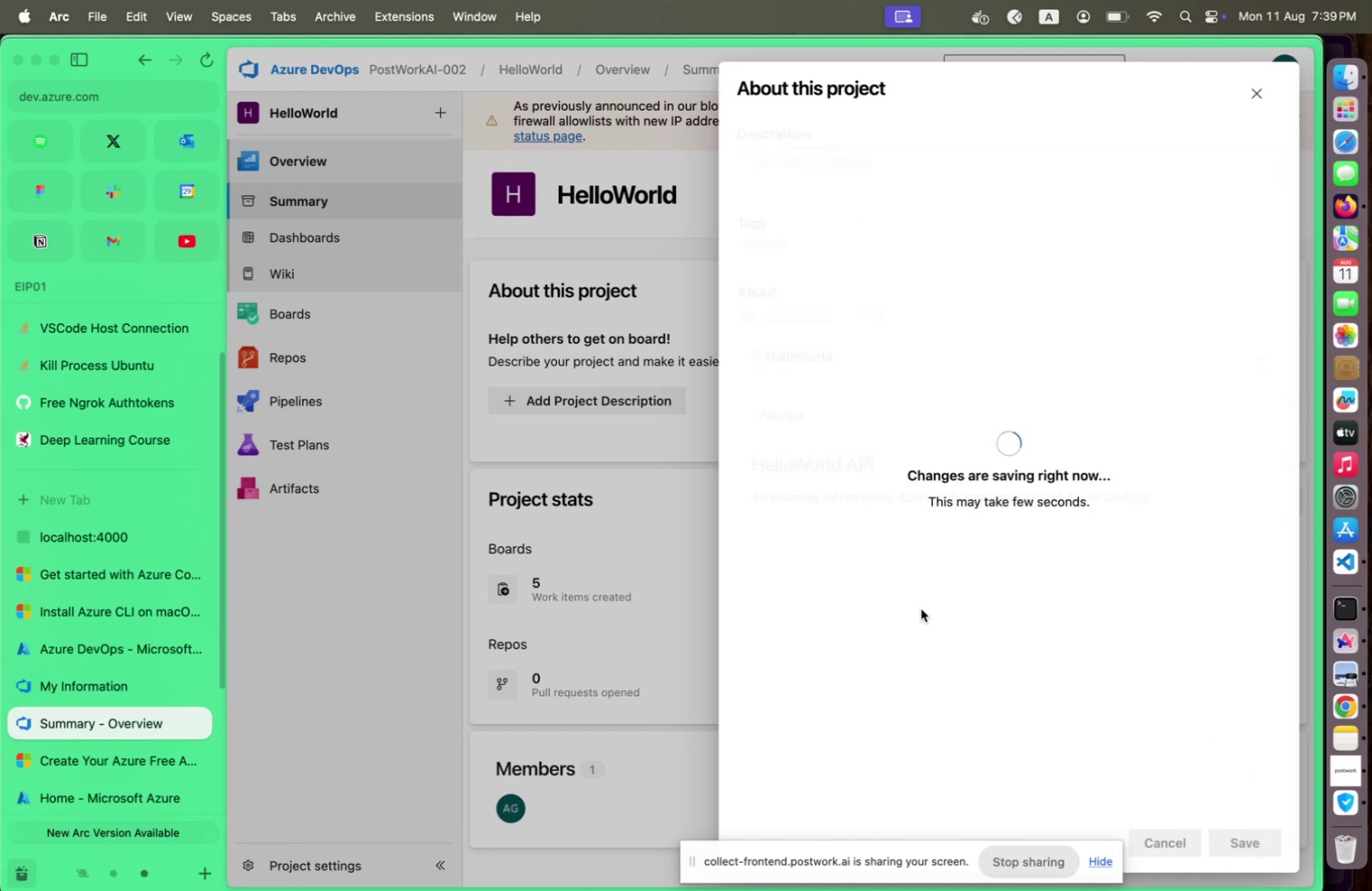 
scroll: coordinate [655, 578], scroll_direction: down, amount: 29.0
 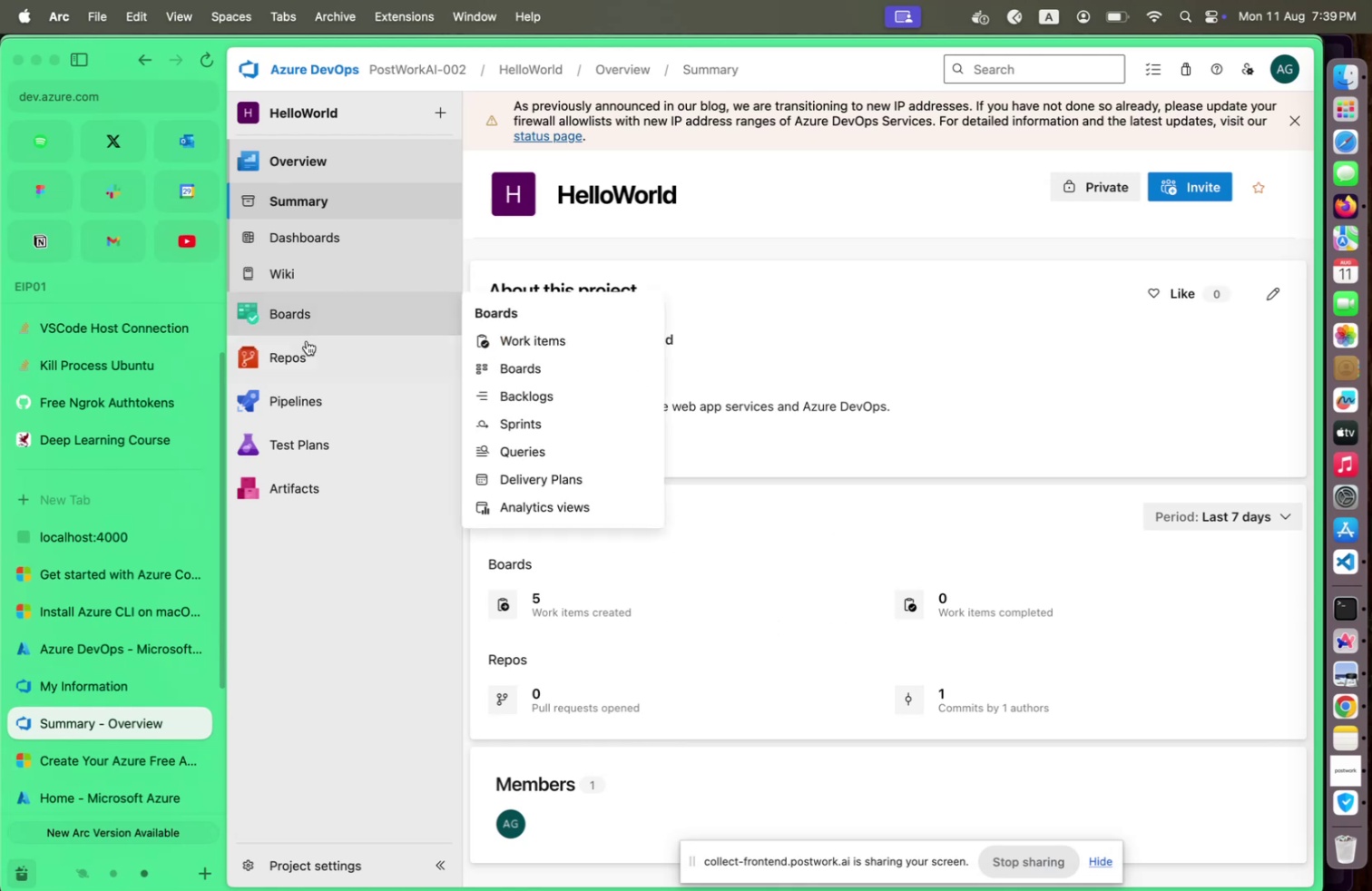 
left_click([303, 362])
 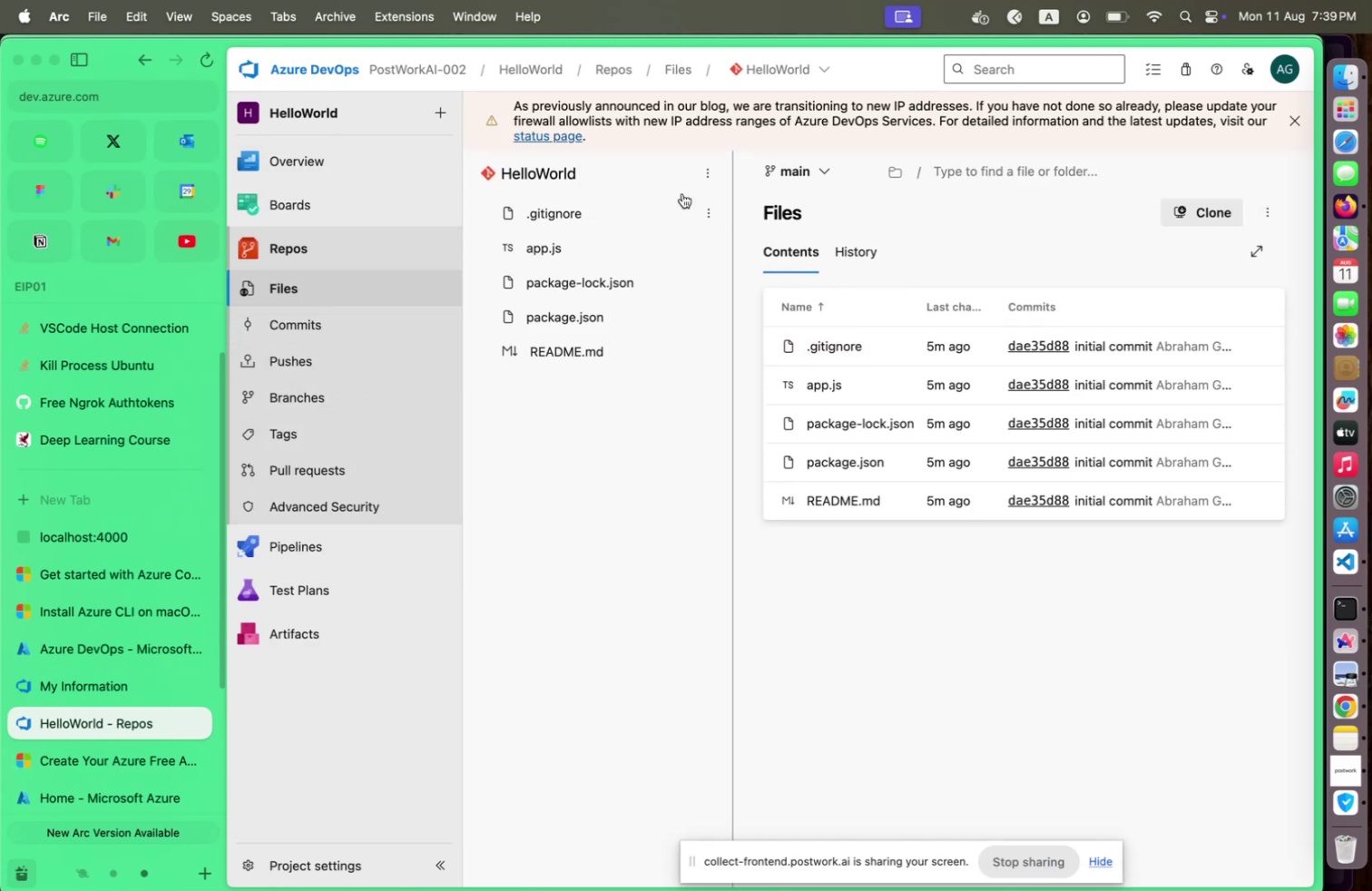 
left_click([798, 165])
 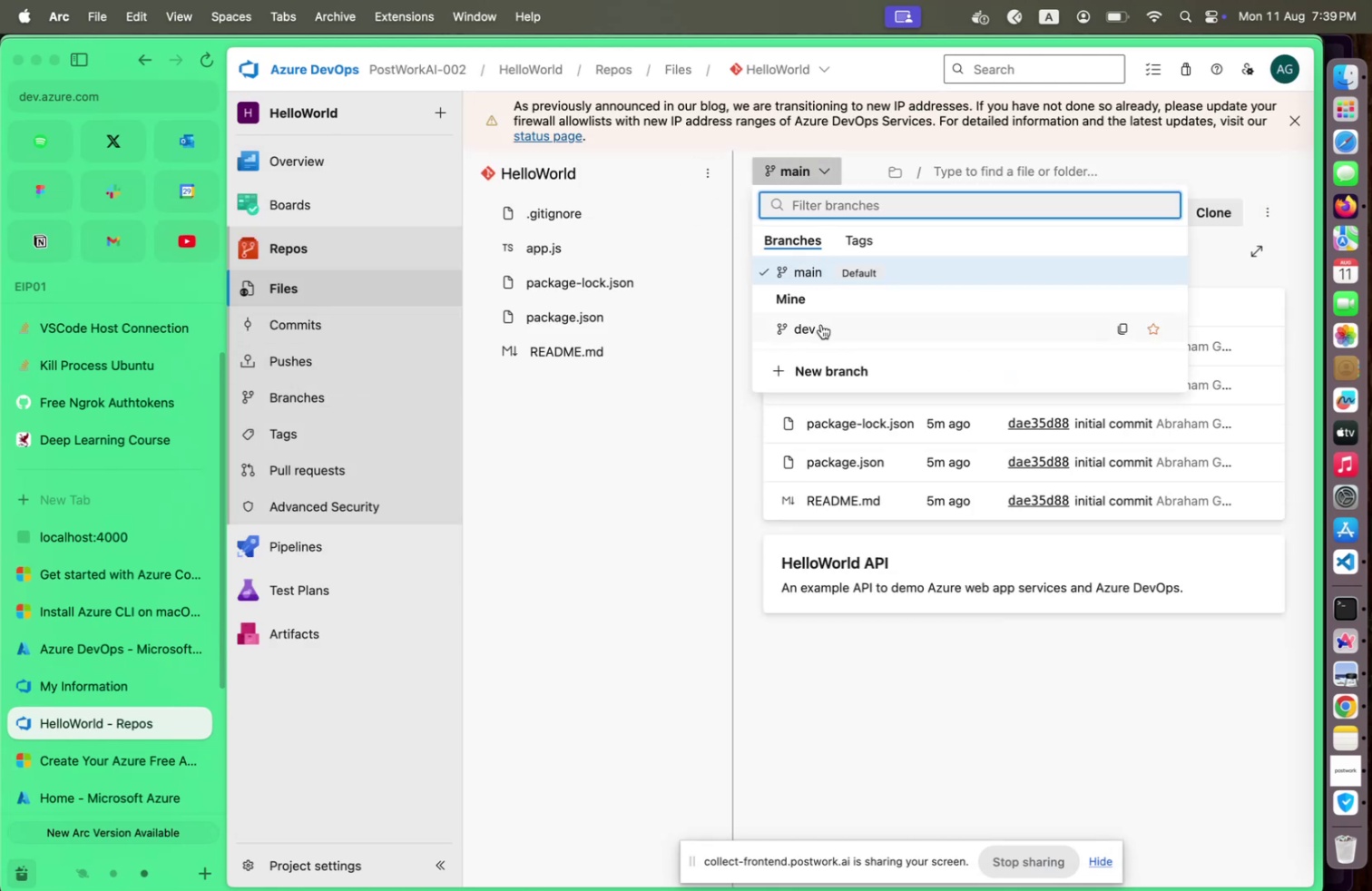 
left_click([821, 324])
 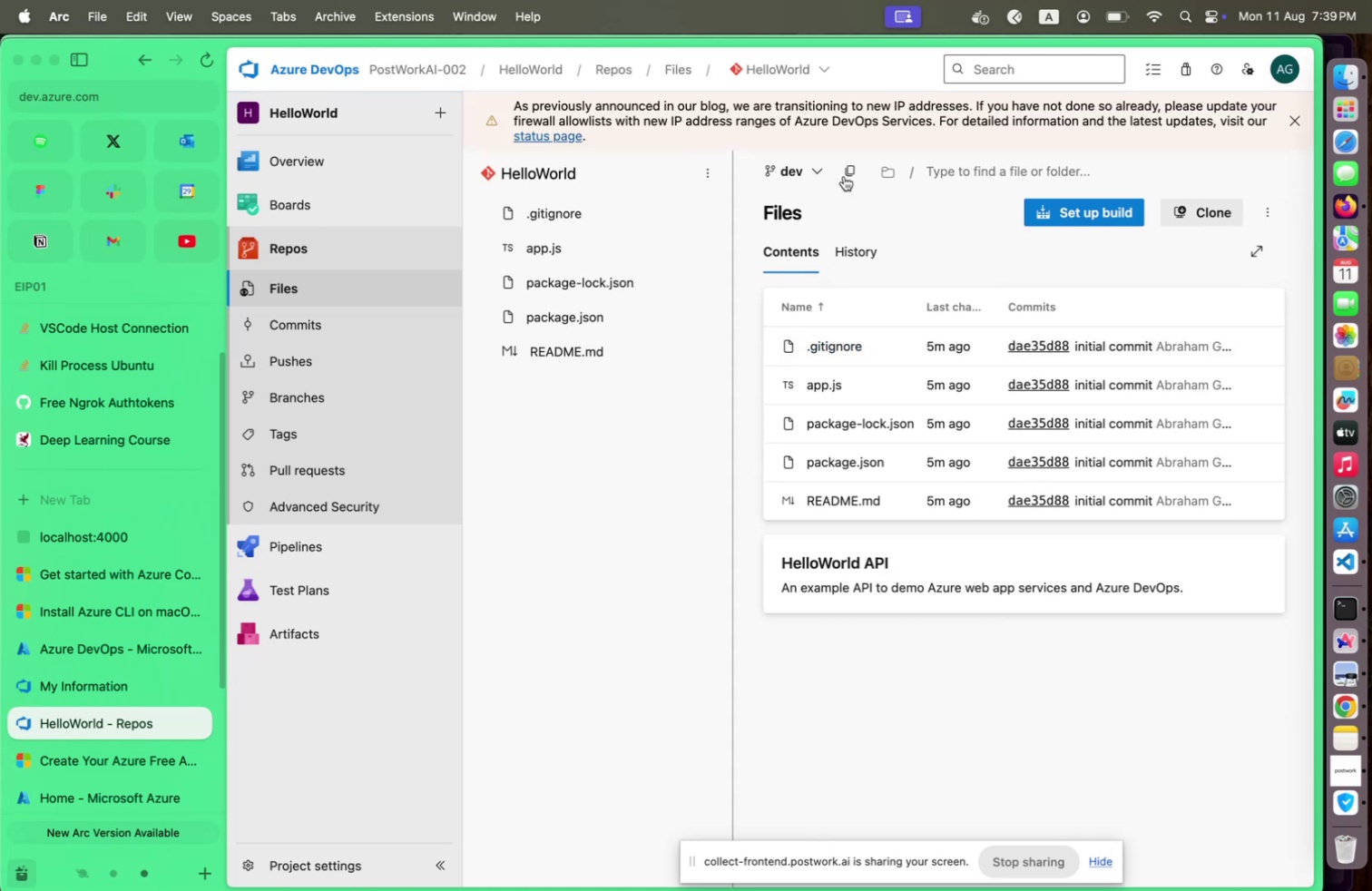 
left_click([829, 176])
 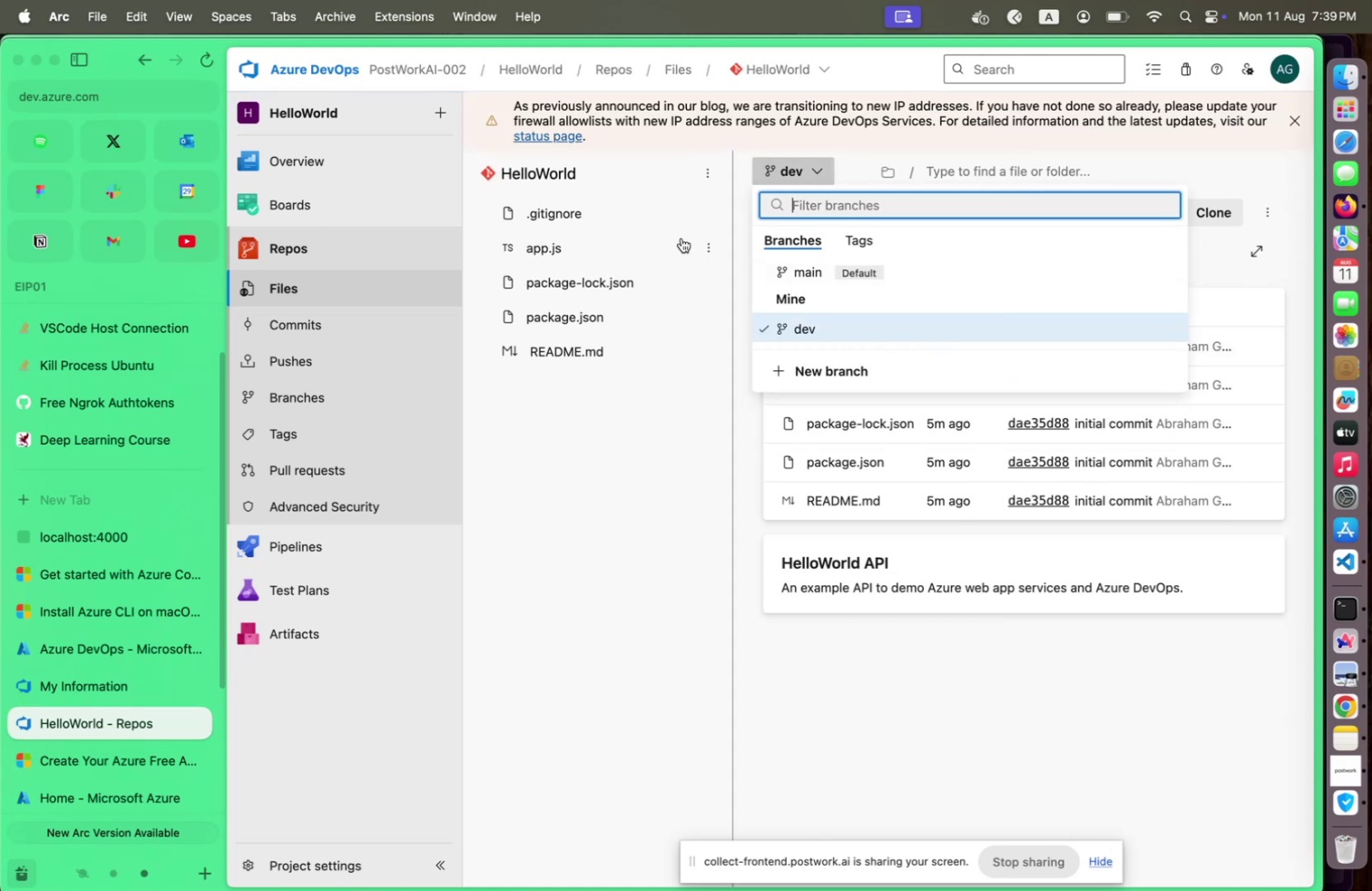 
wait(5.68)
 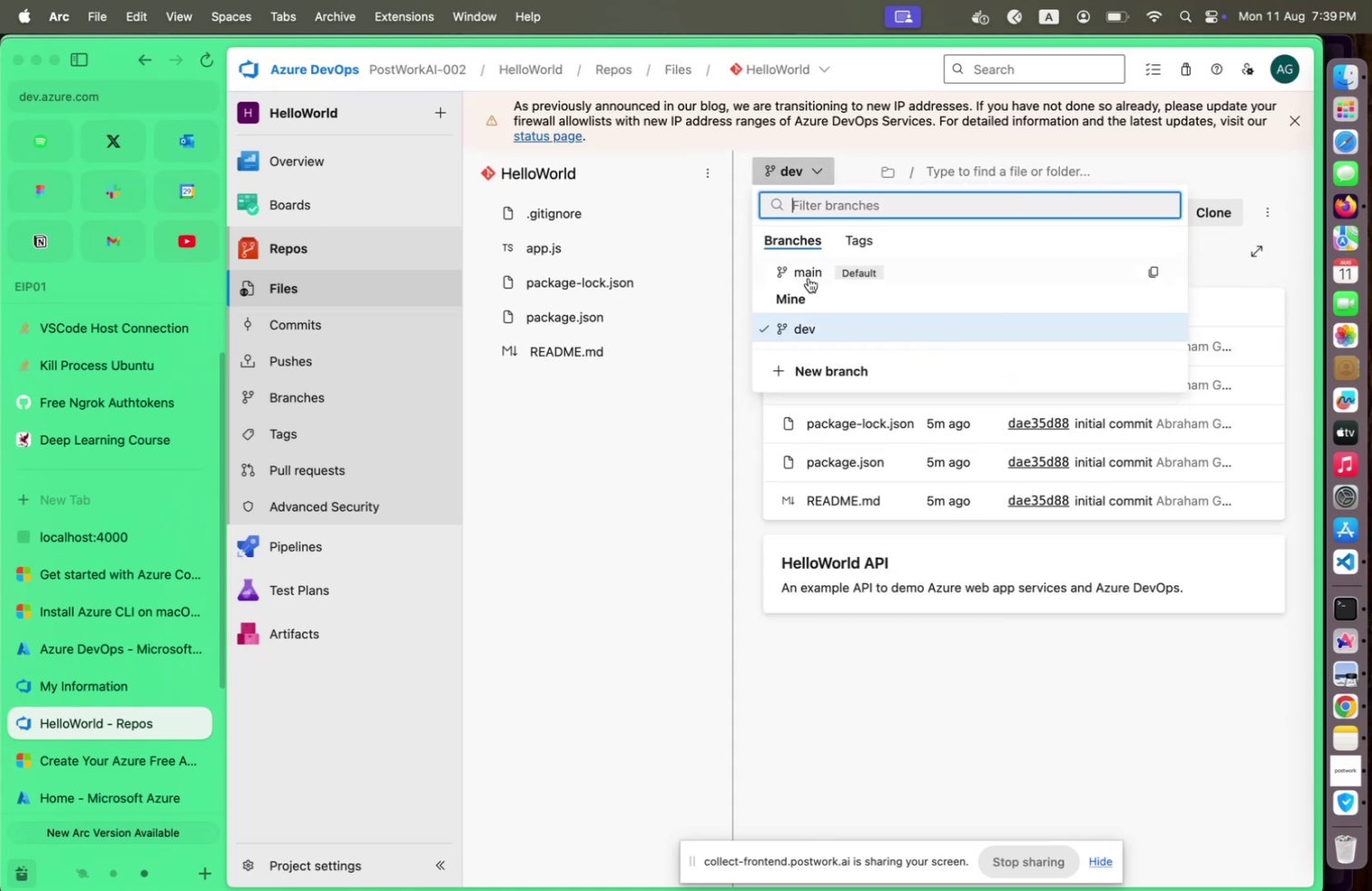 
left_click([107, 547])
 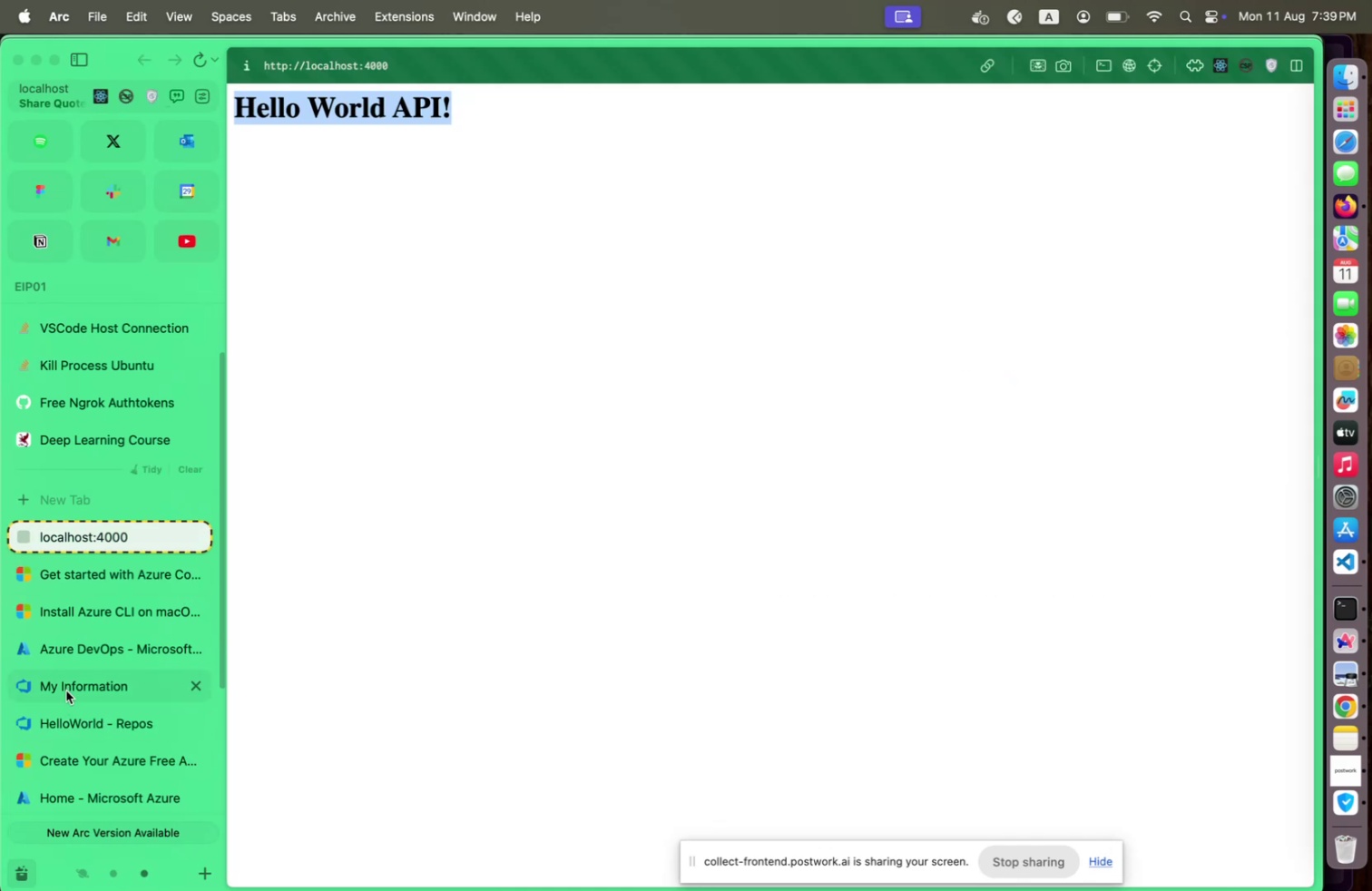 
left_click([67, 718])
 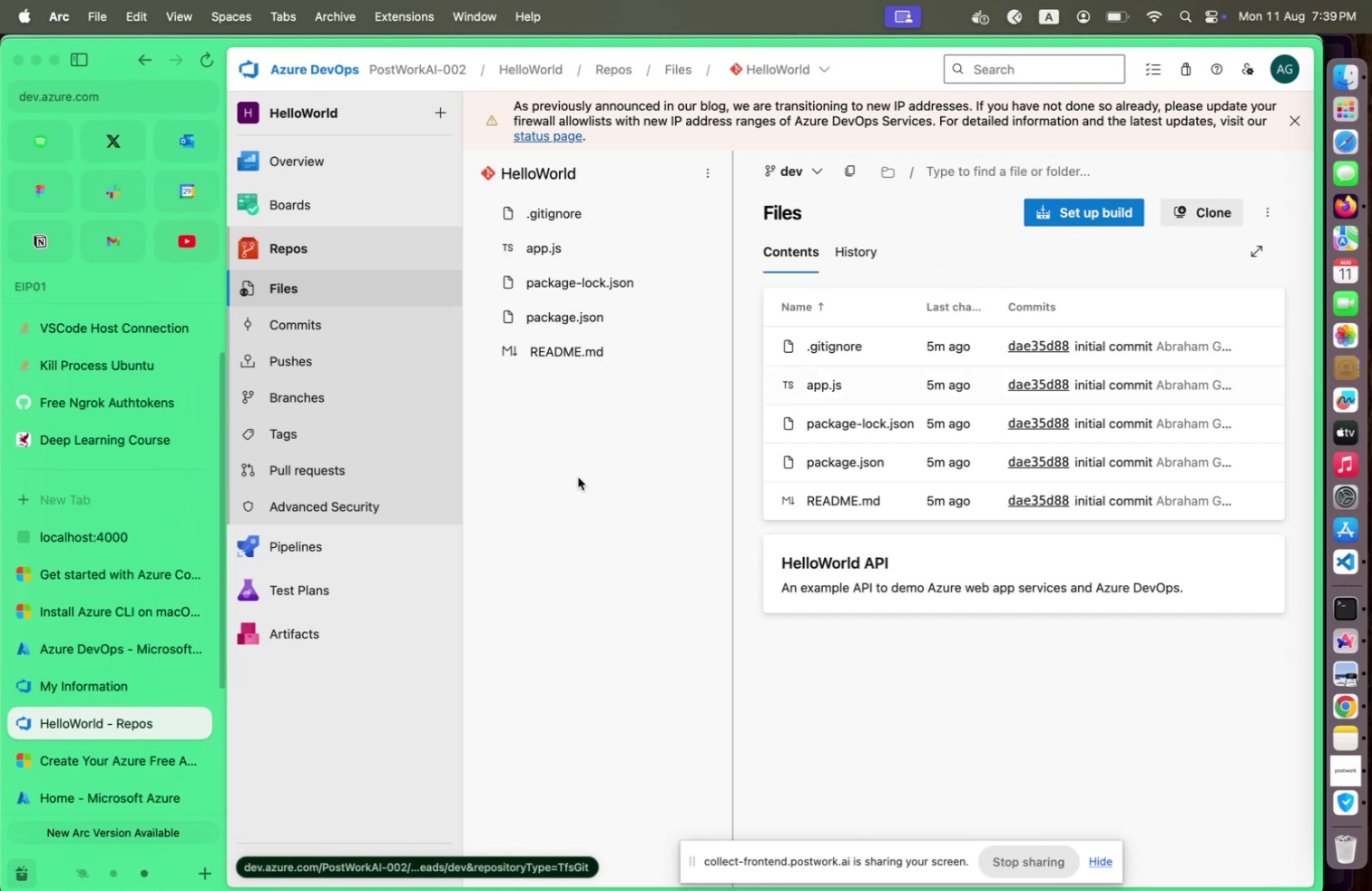 
left_click([360, 532])
 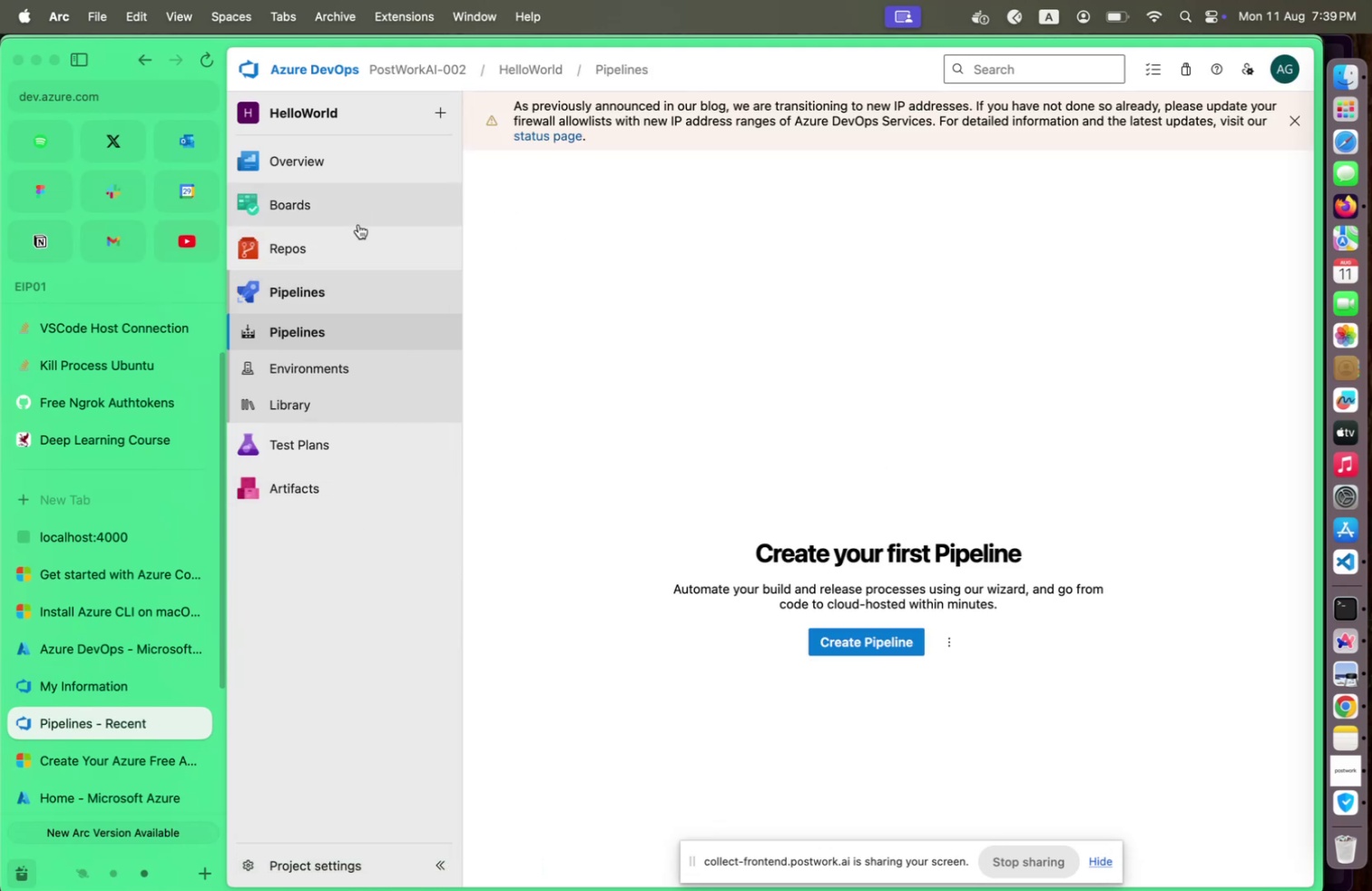 
wait(6.07)
 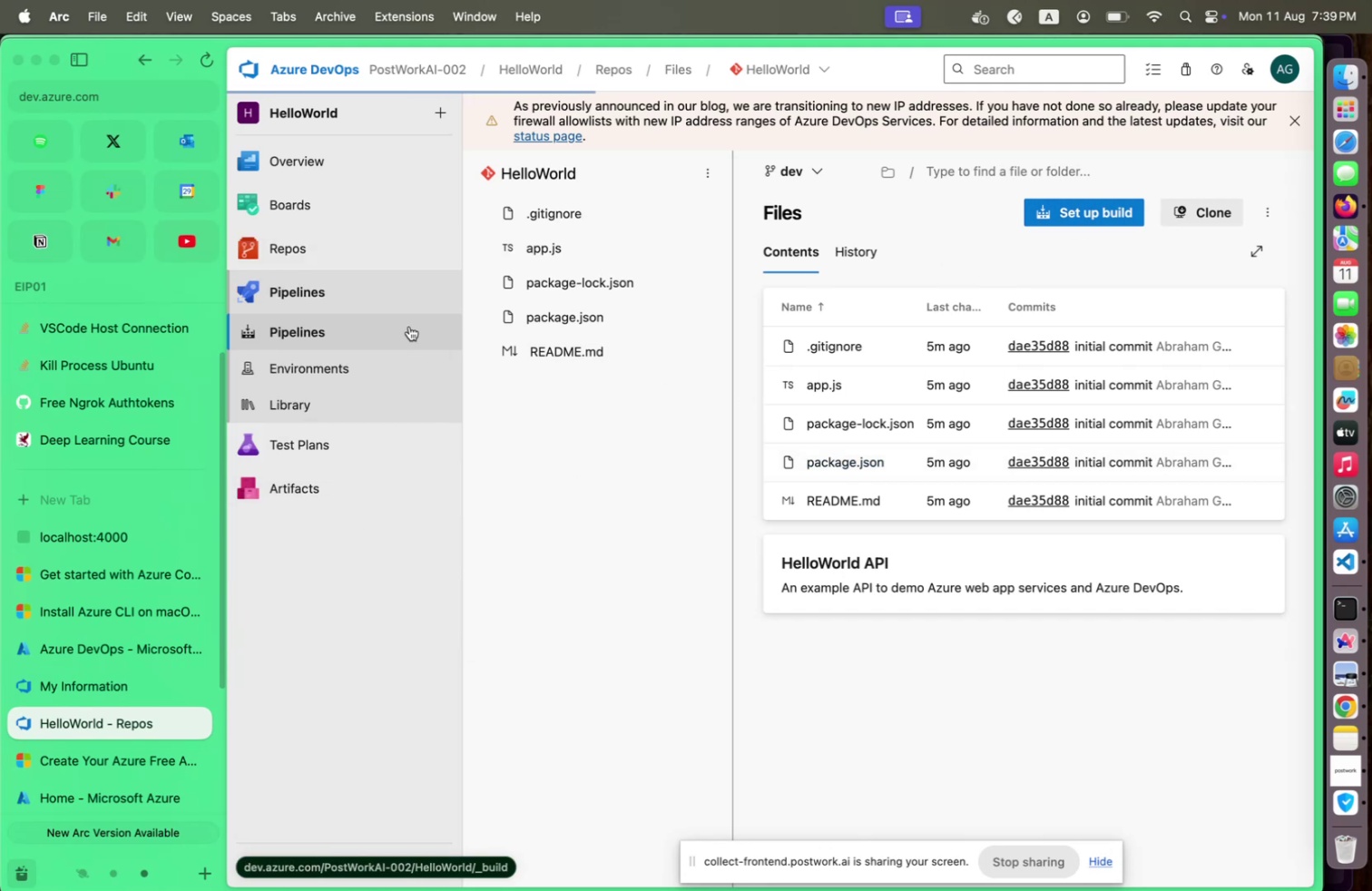 
left_click([348, 195])
 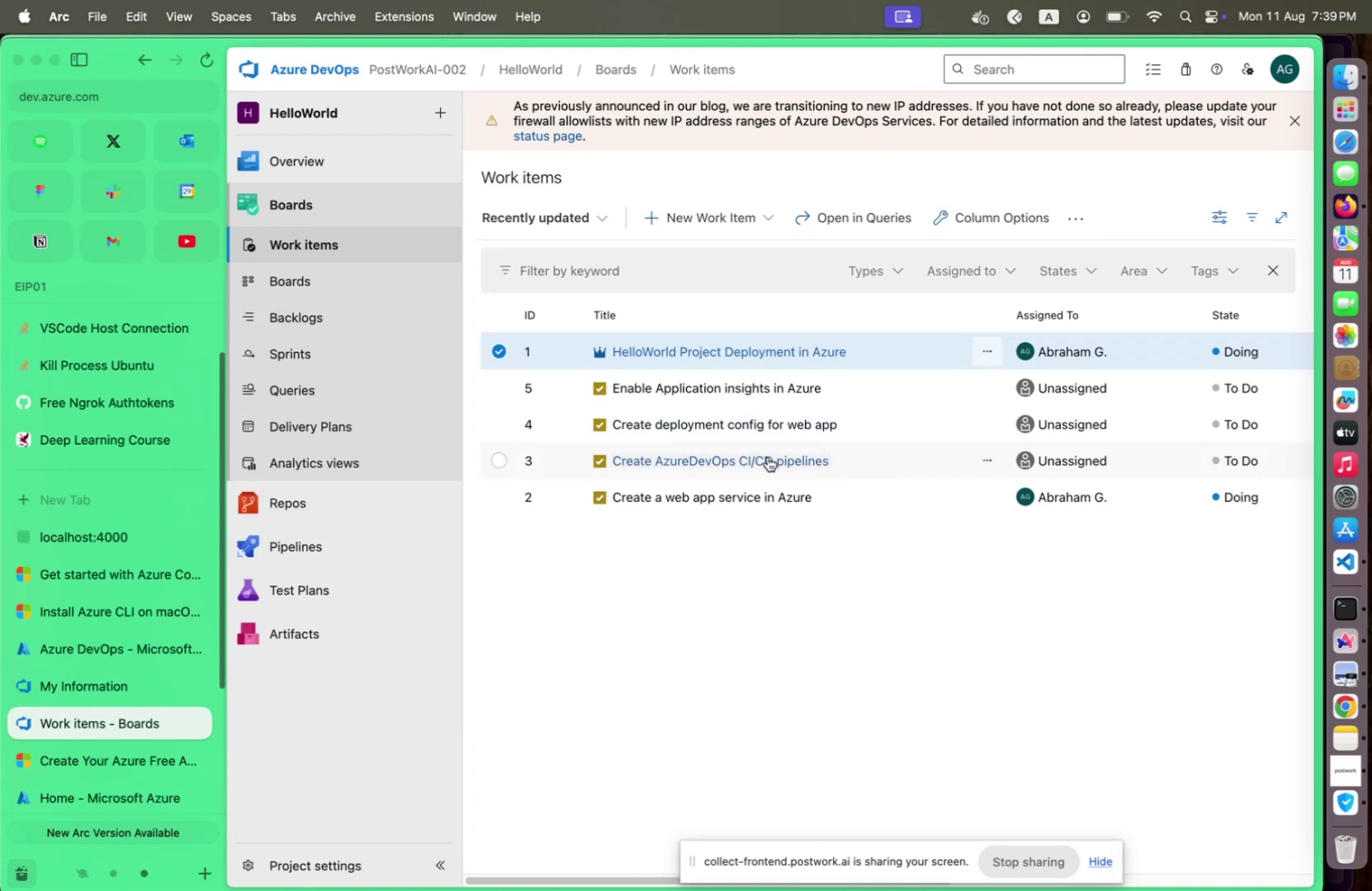 
wait(18.25)
 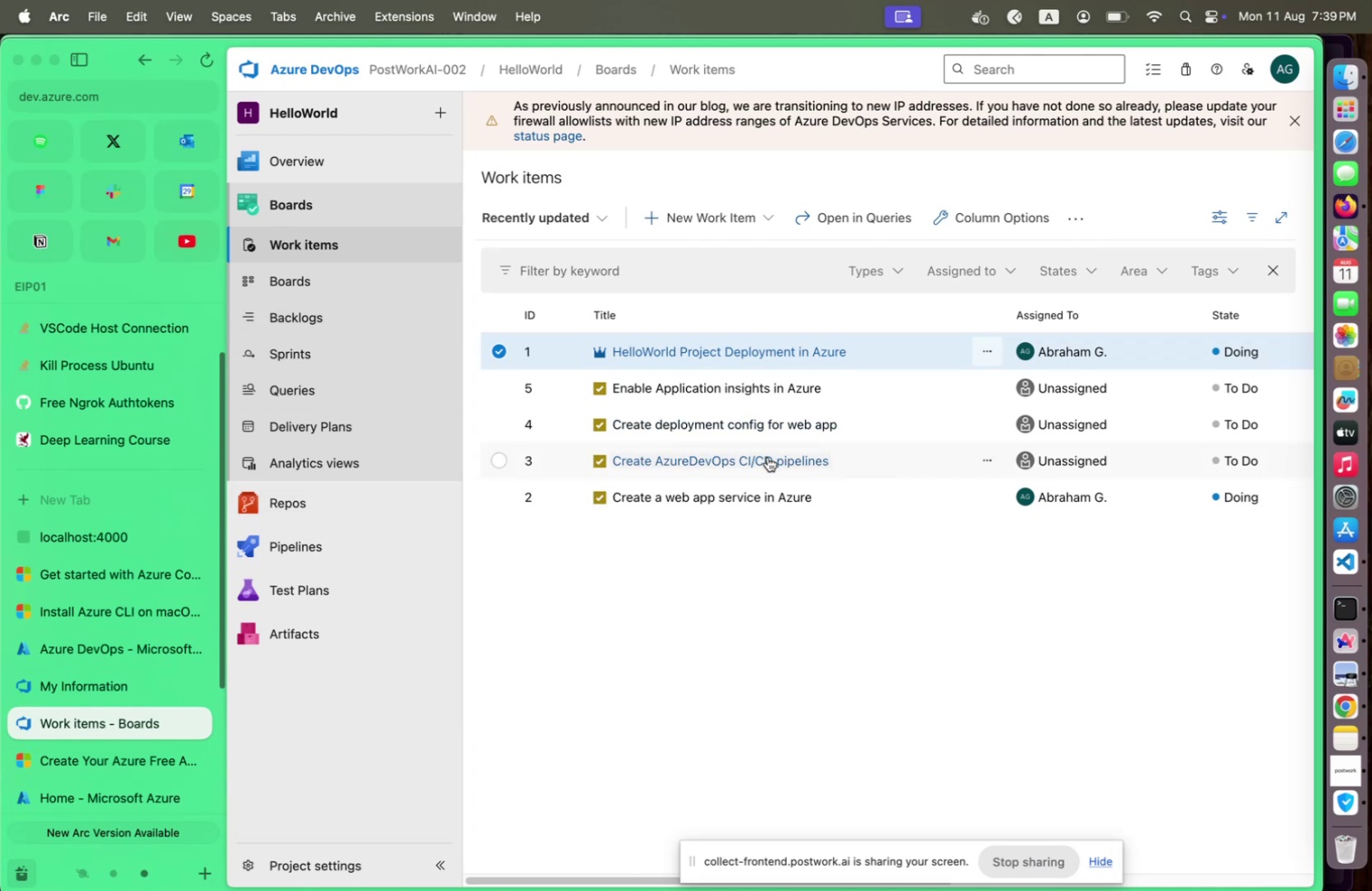 
left_click([857, 634])
 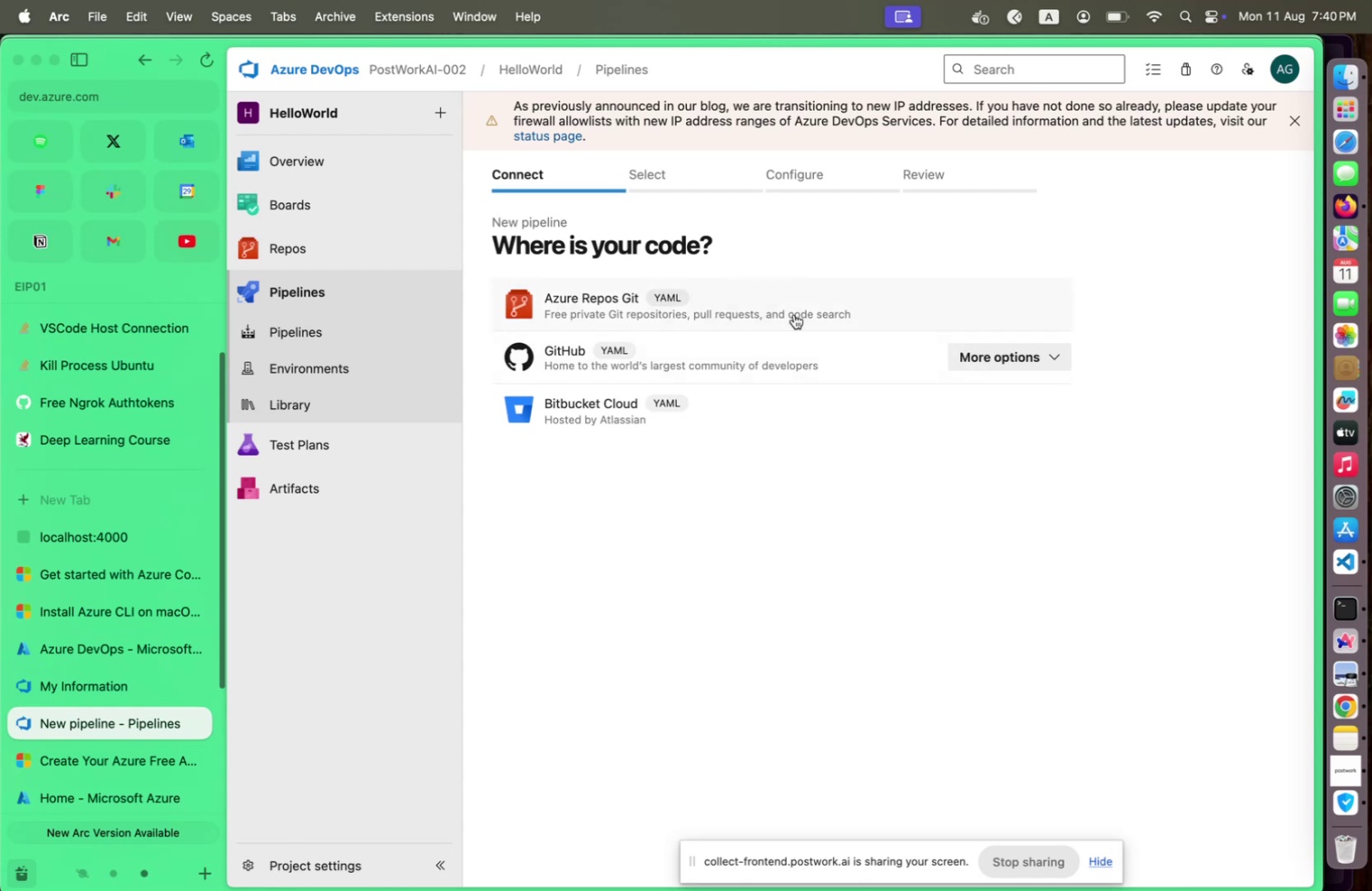 
wait(5.18)
 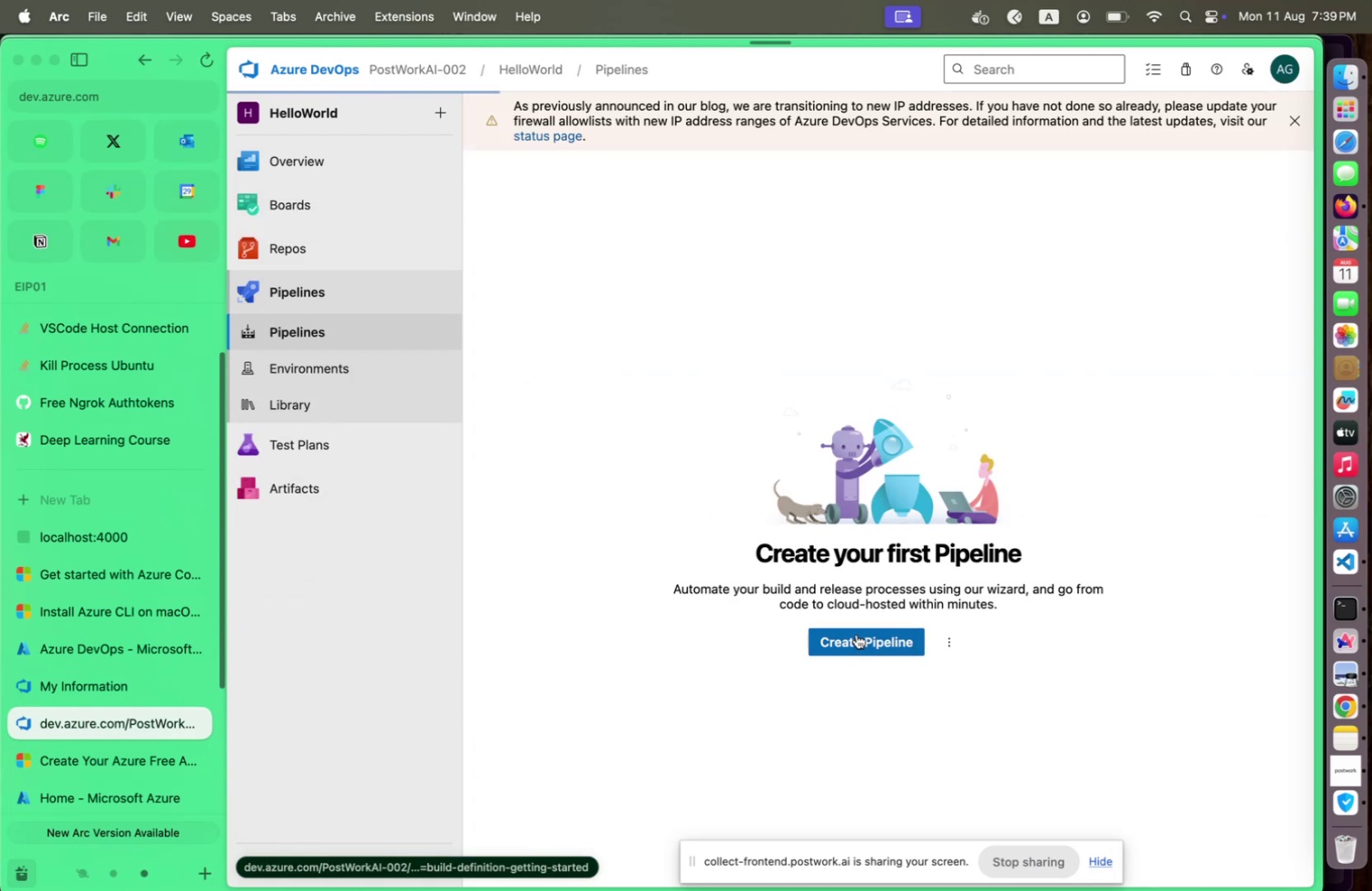 
left_click([797, 311])
 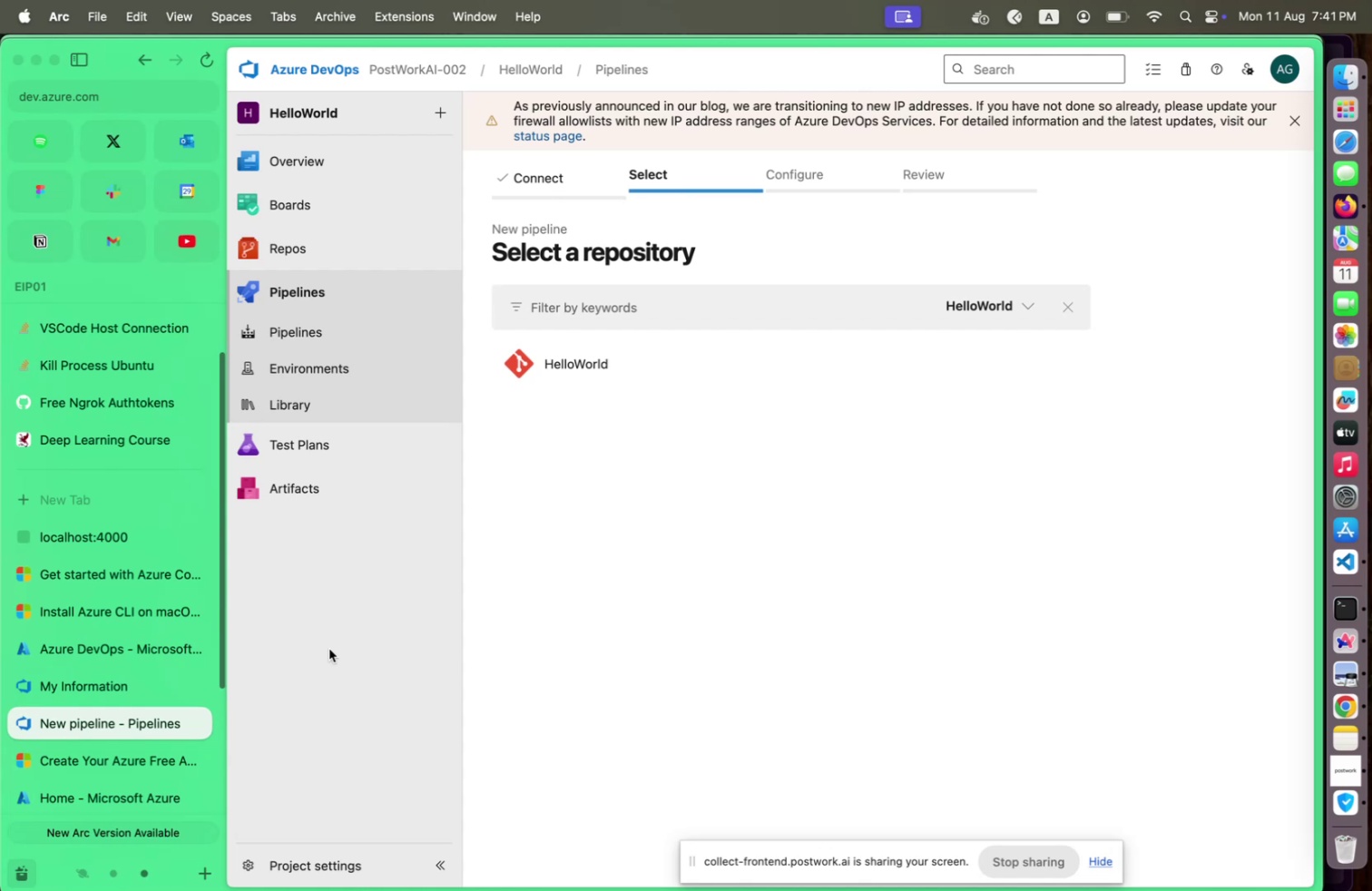 
wait(114.92)
 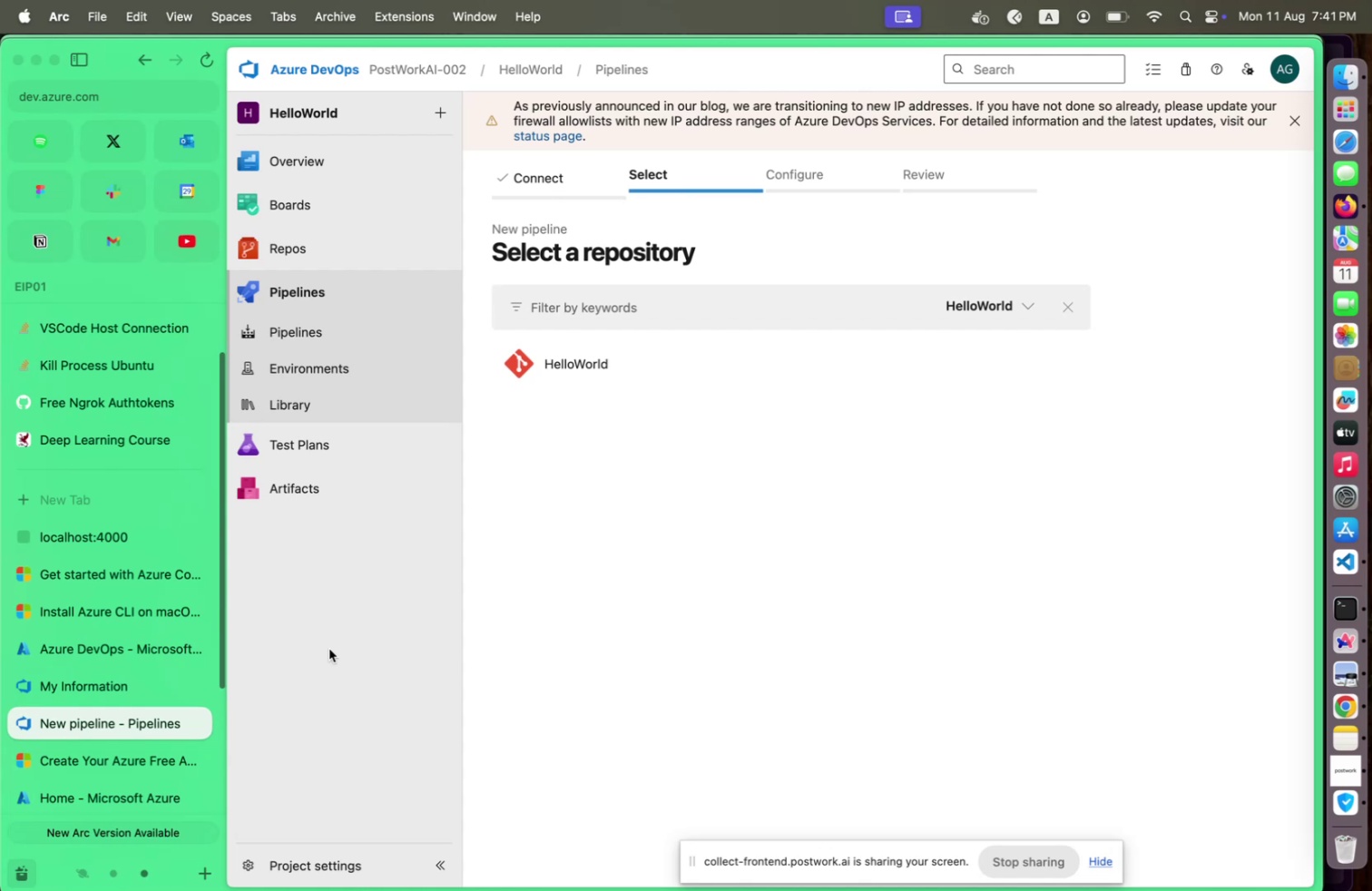 
left_click([622, 378])
 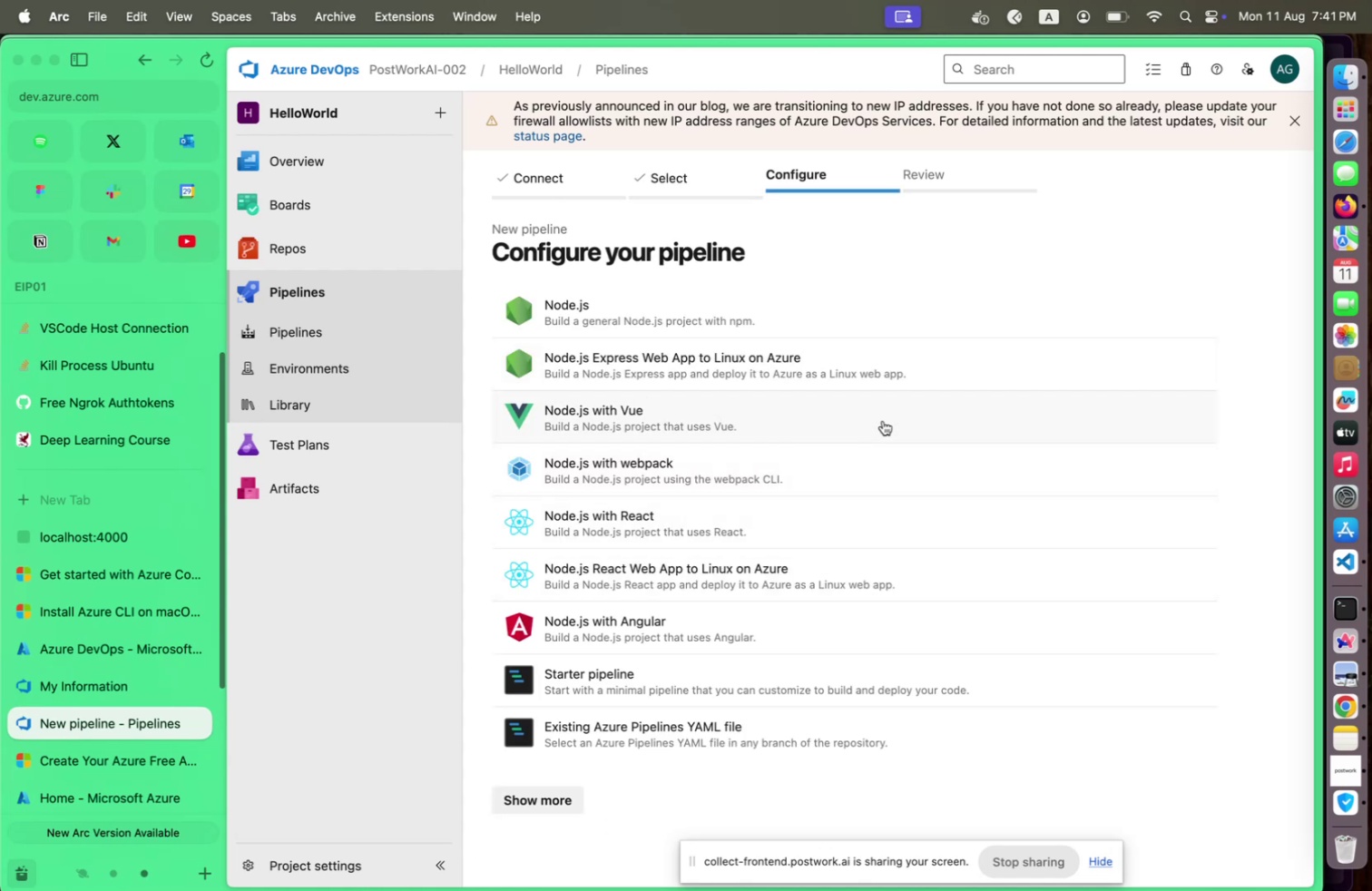 
left_click([710, 321])
 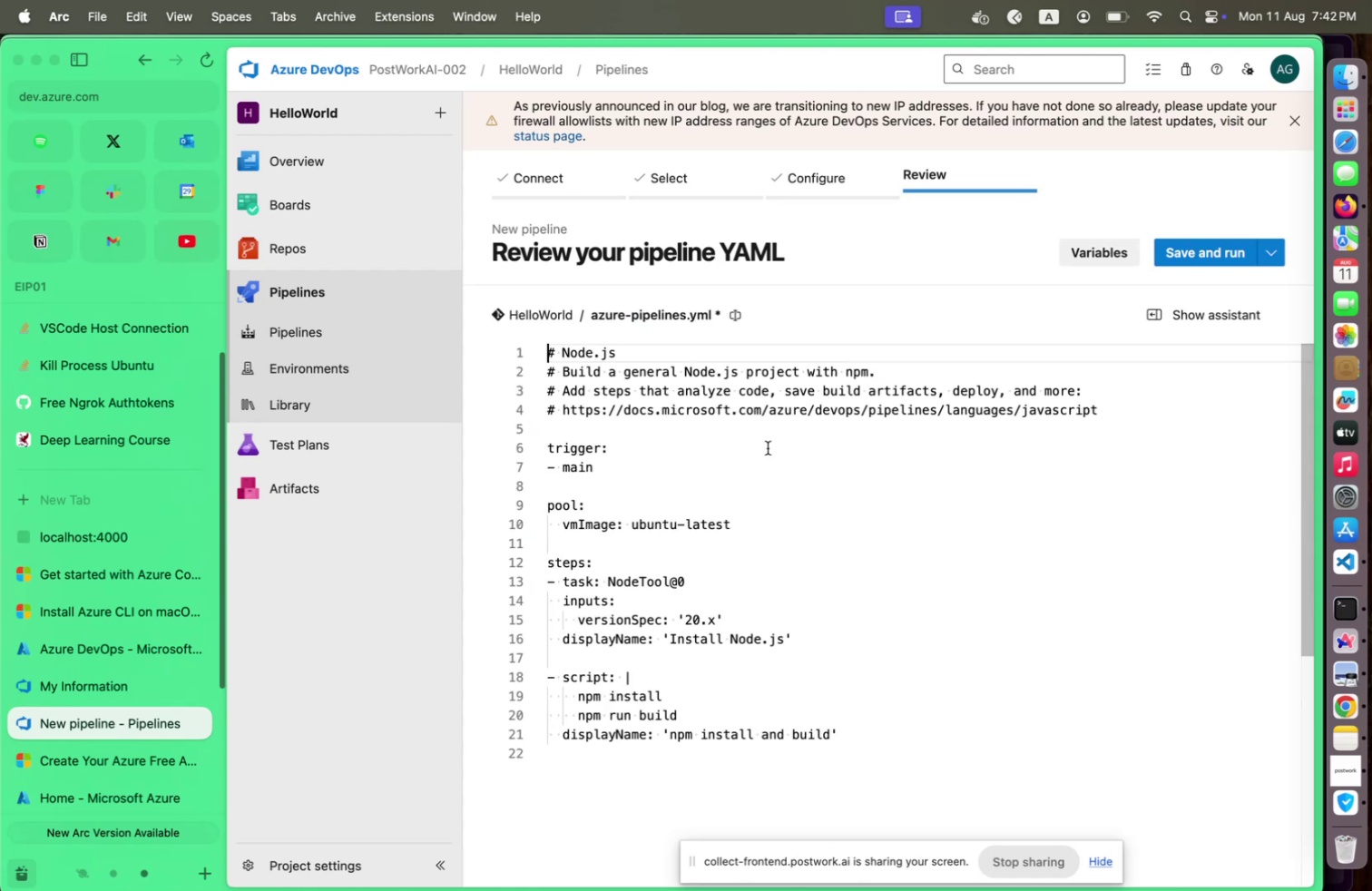 
wait(6.14)
 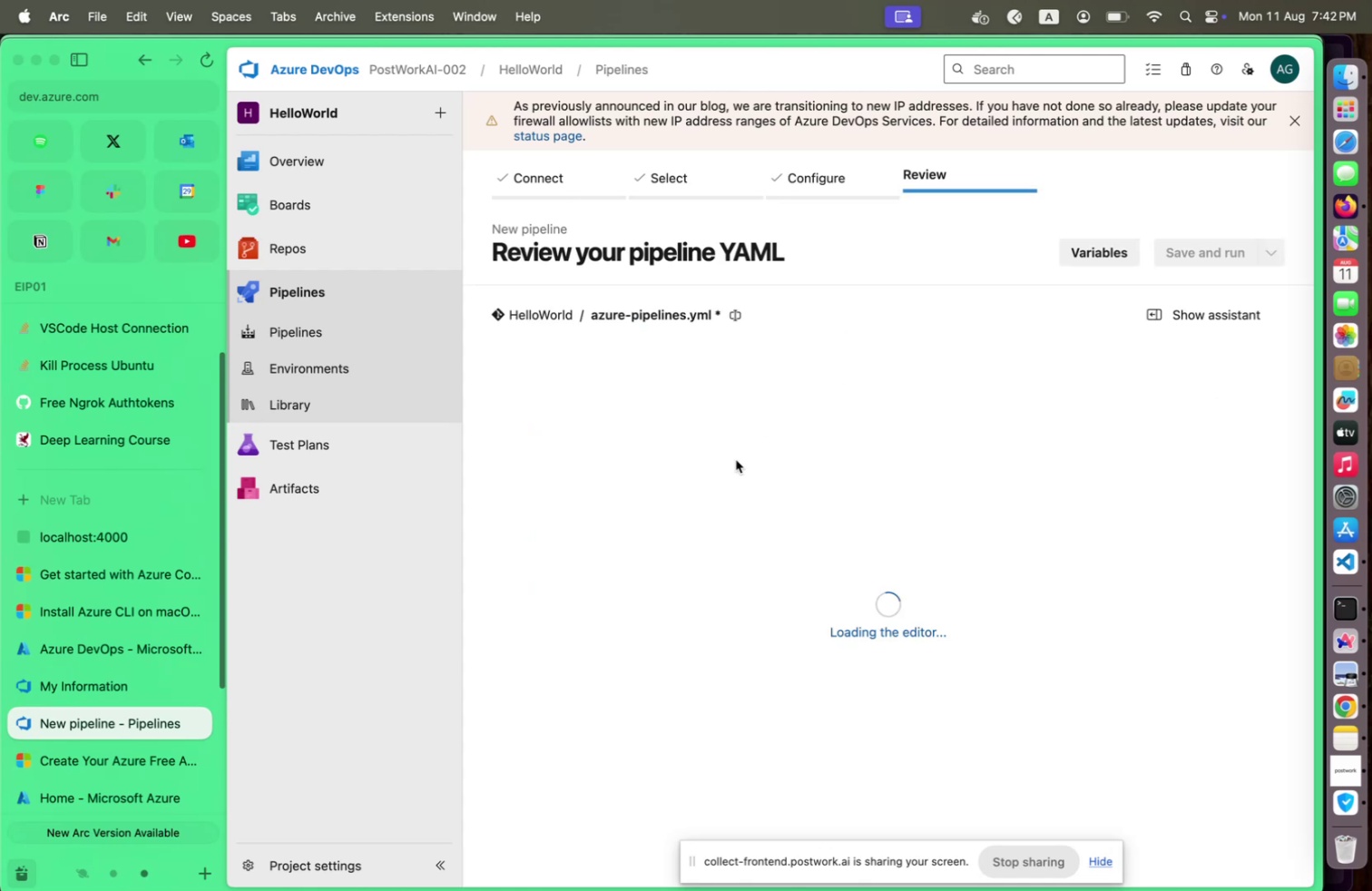 
left_click([777, 527])
 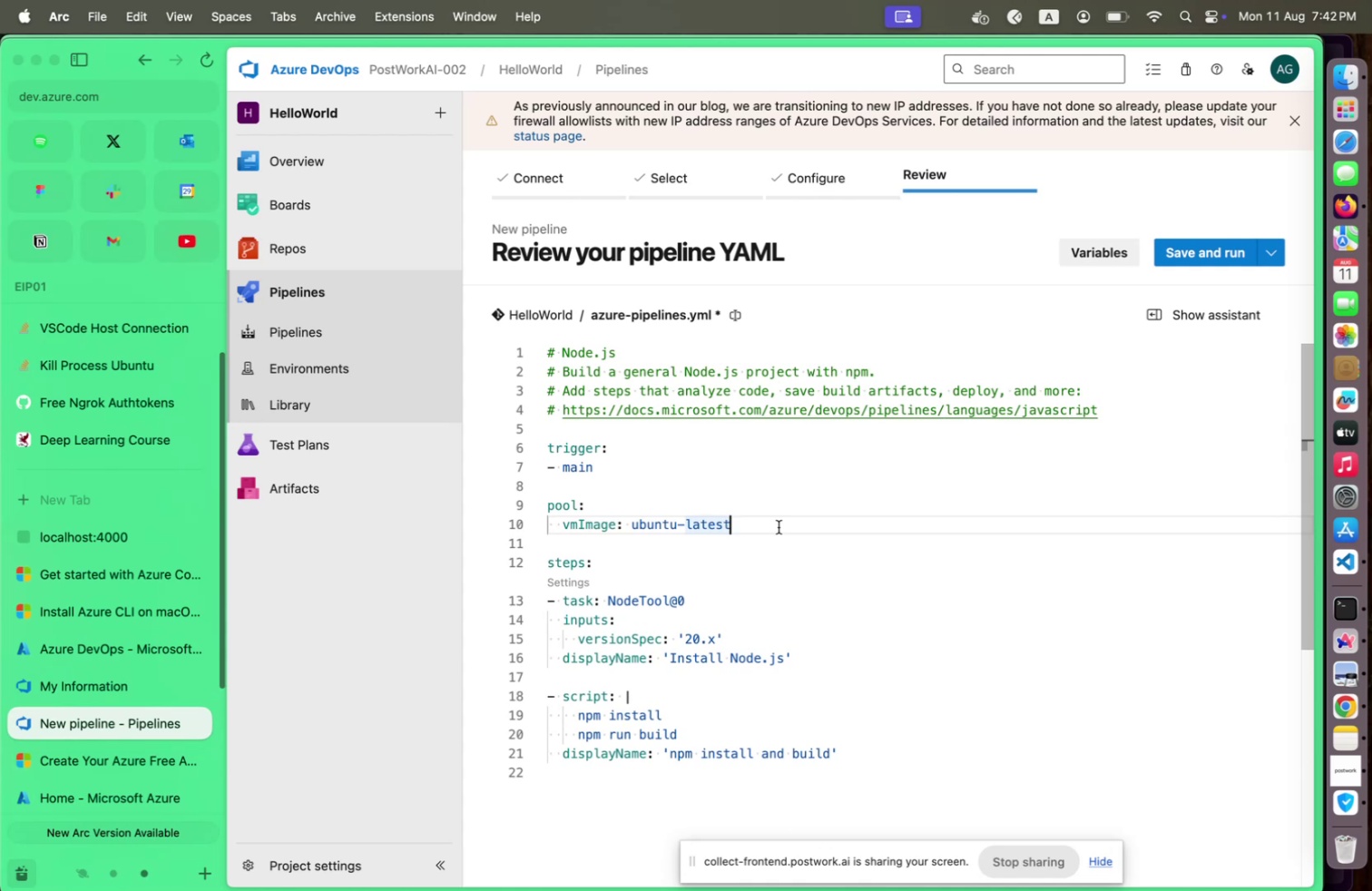 
wait(25.79)
 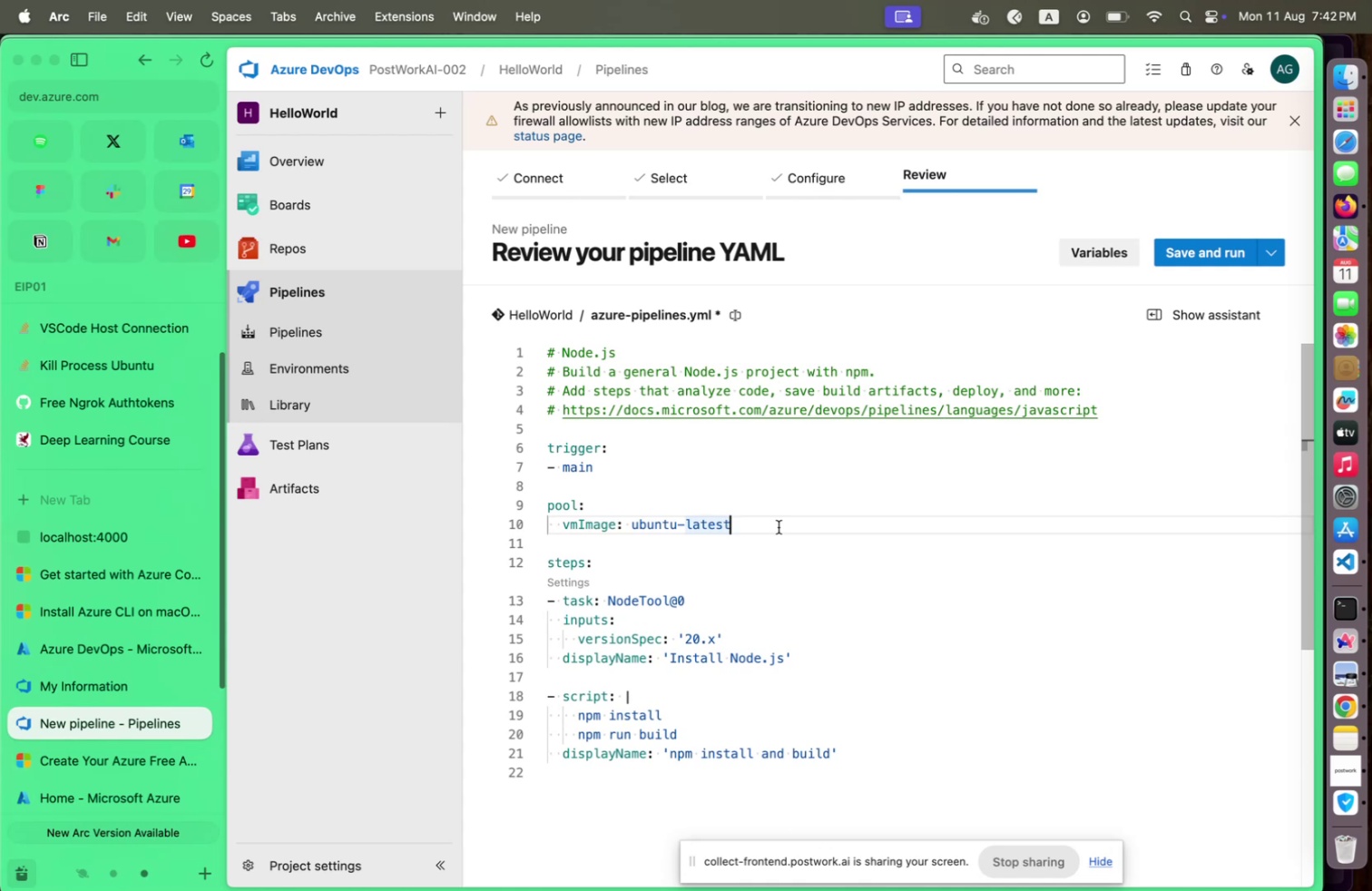 
left_click([720, 627])
 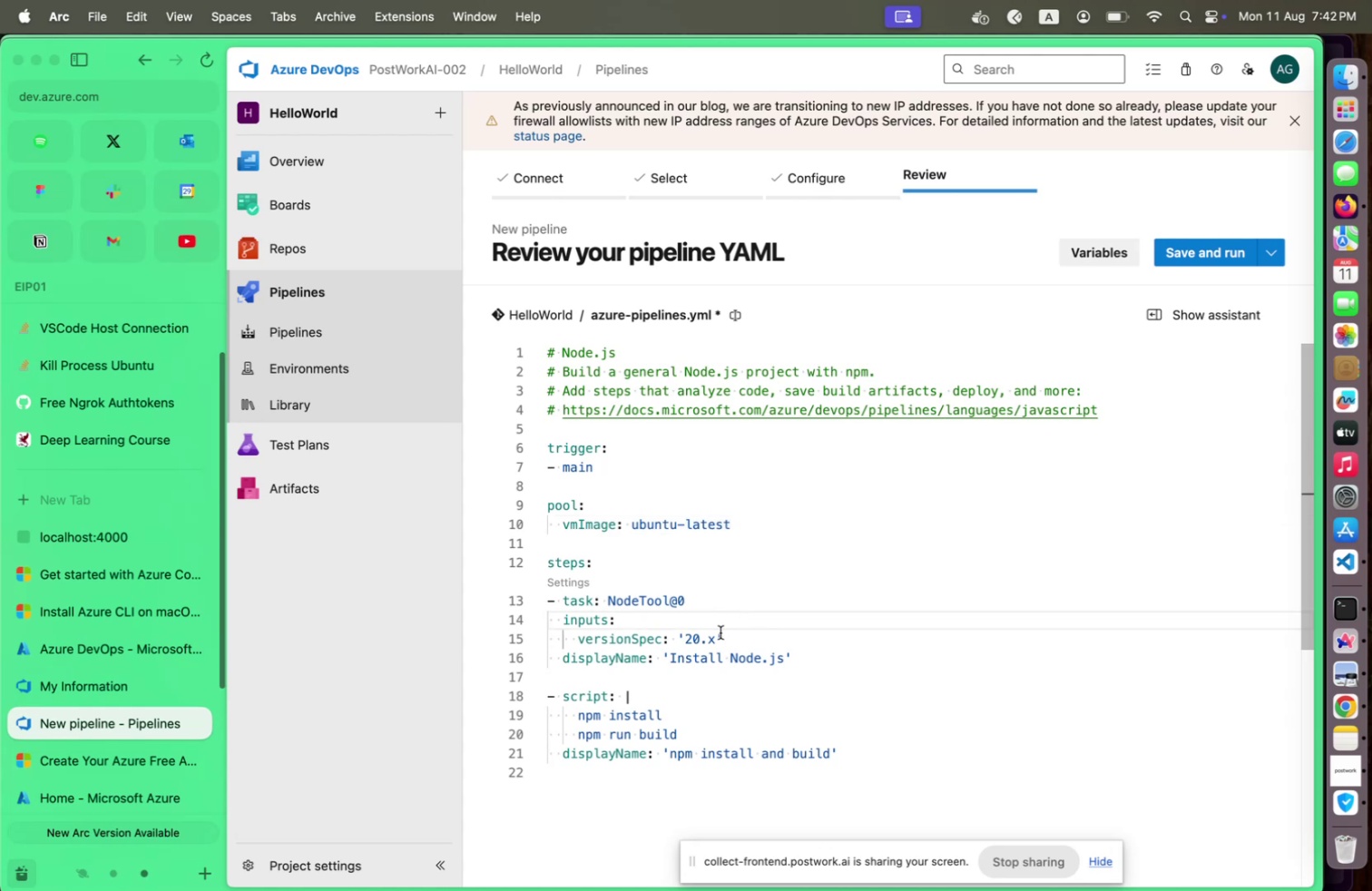 
left_click([720, 632])
 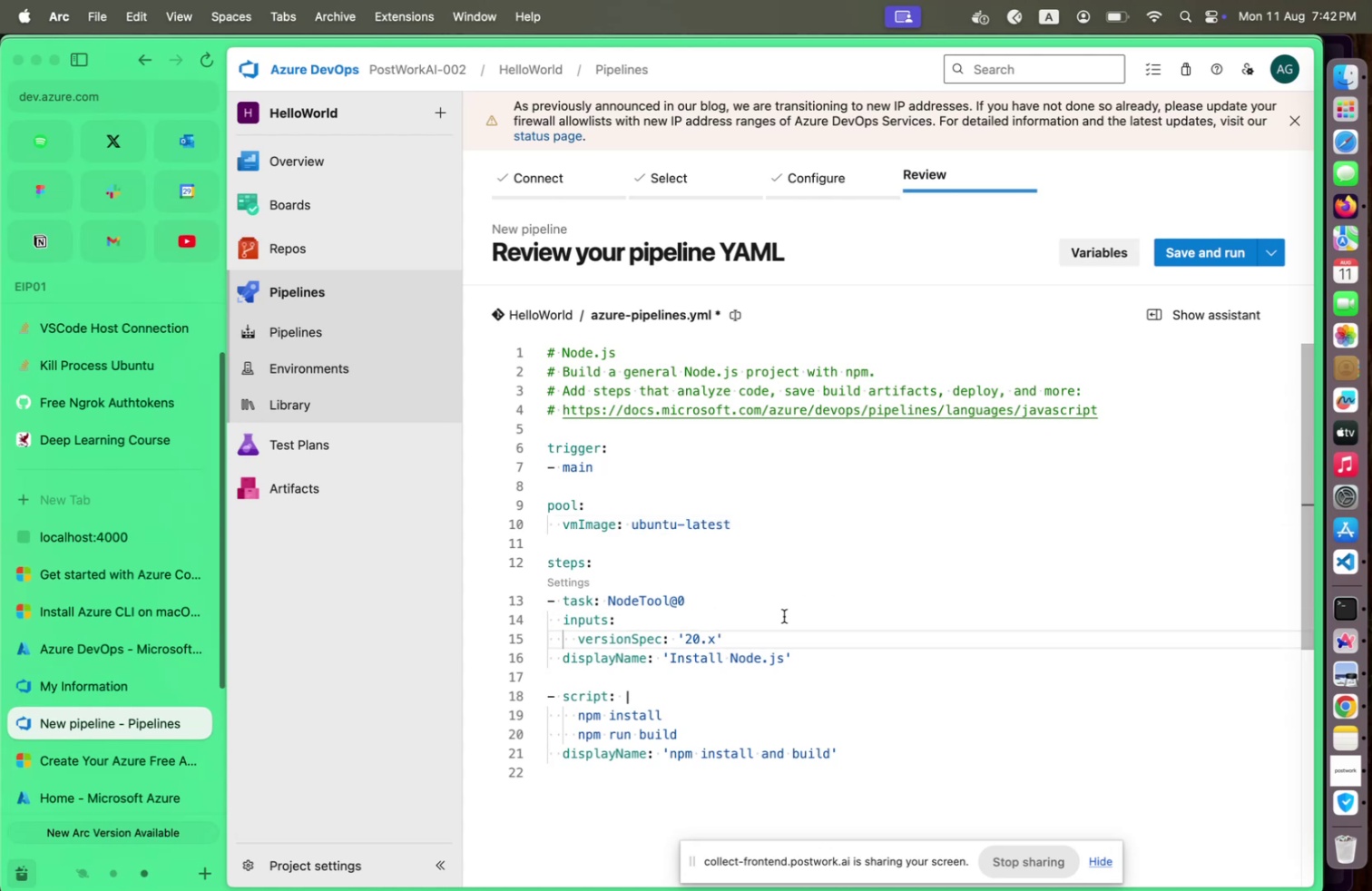 
scroll: coordinate [830, 622], scroll_direction: down, amount: 2.0
 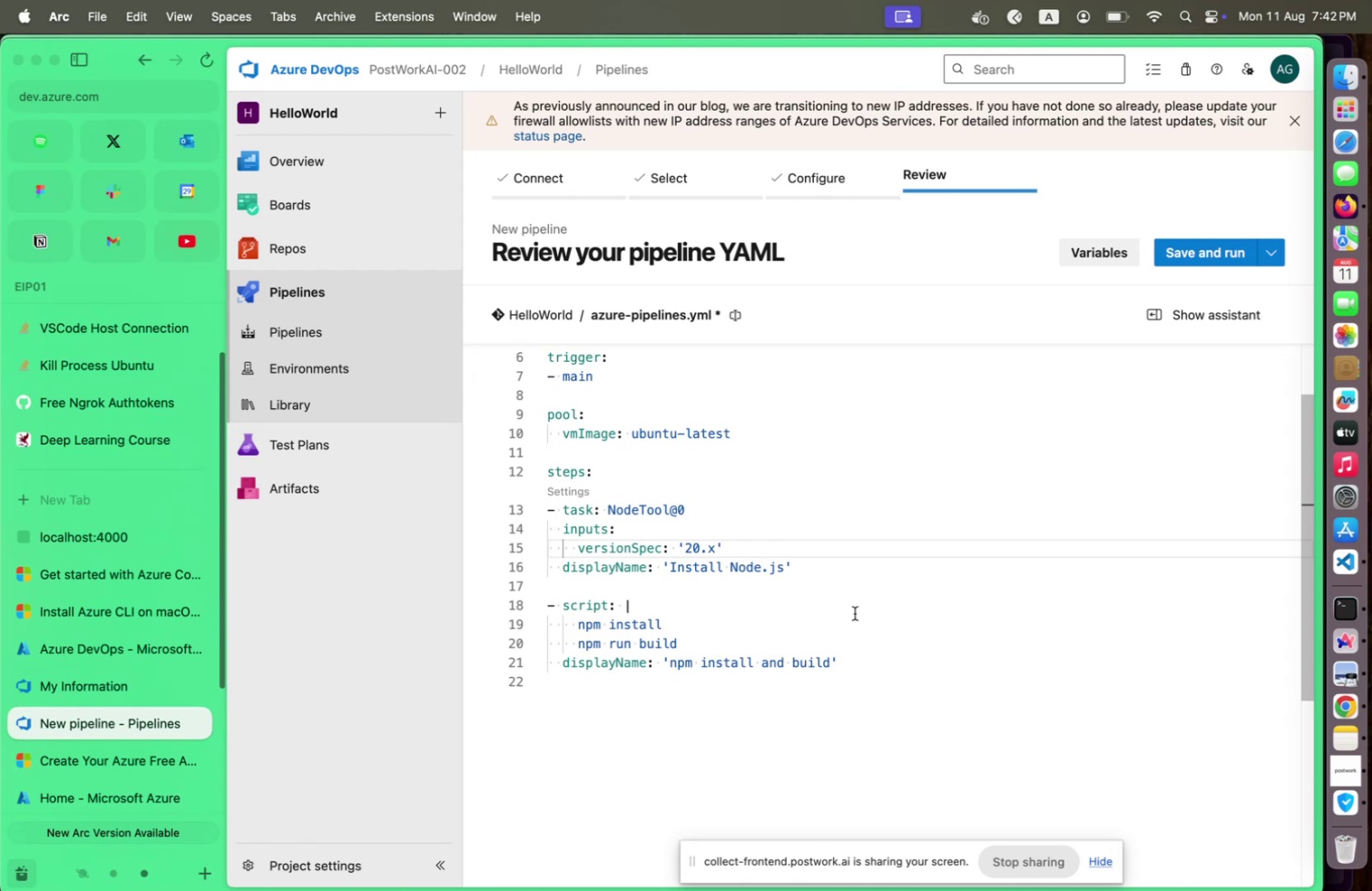 
wait(20.88)
 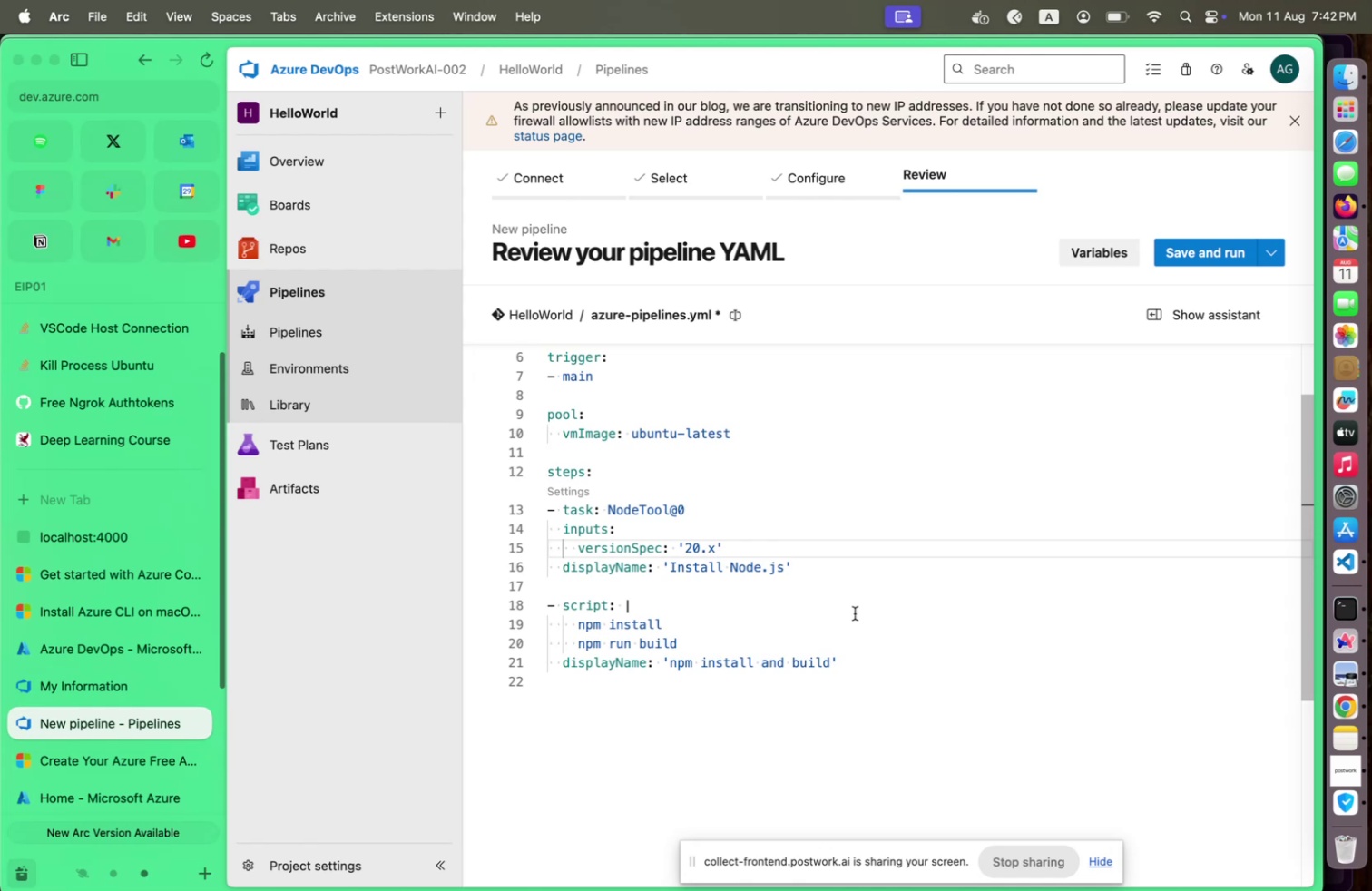 
left_click([885, 651])
 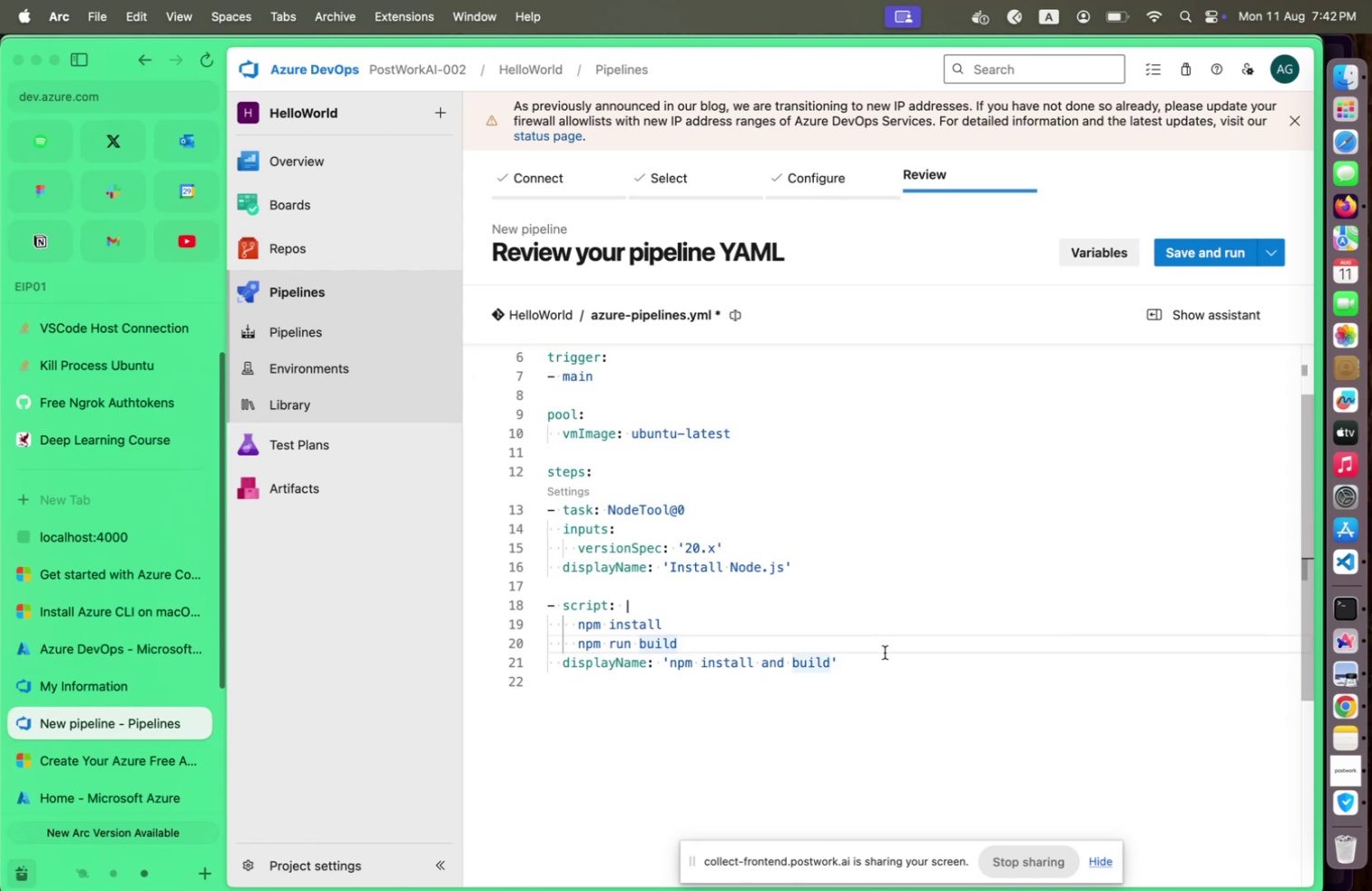 
key(ArrowLeft)
 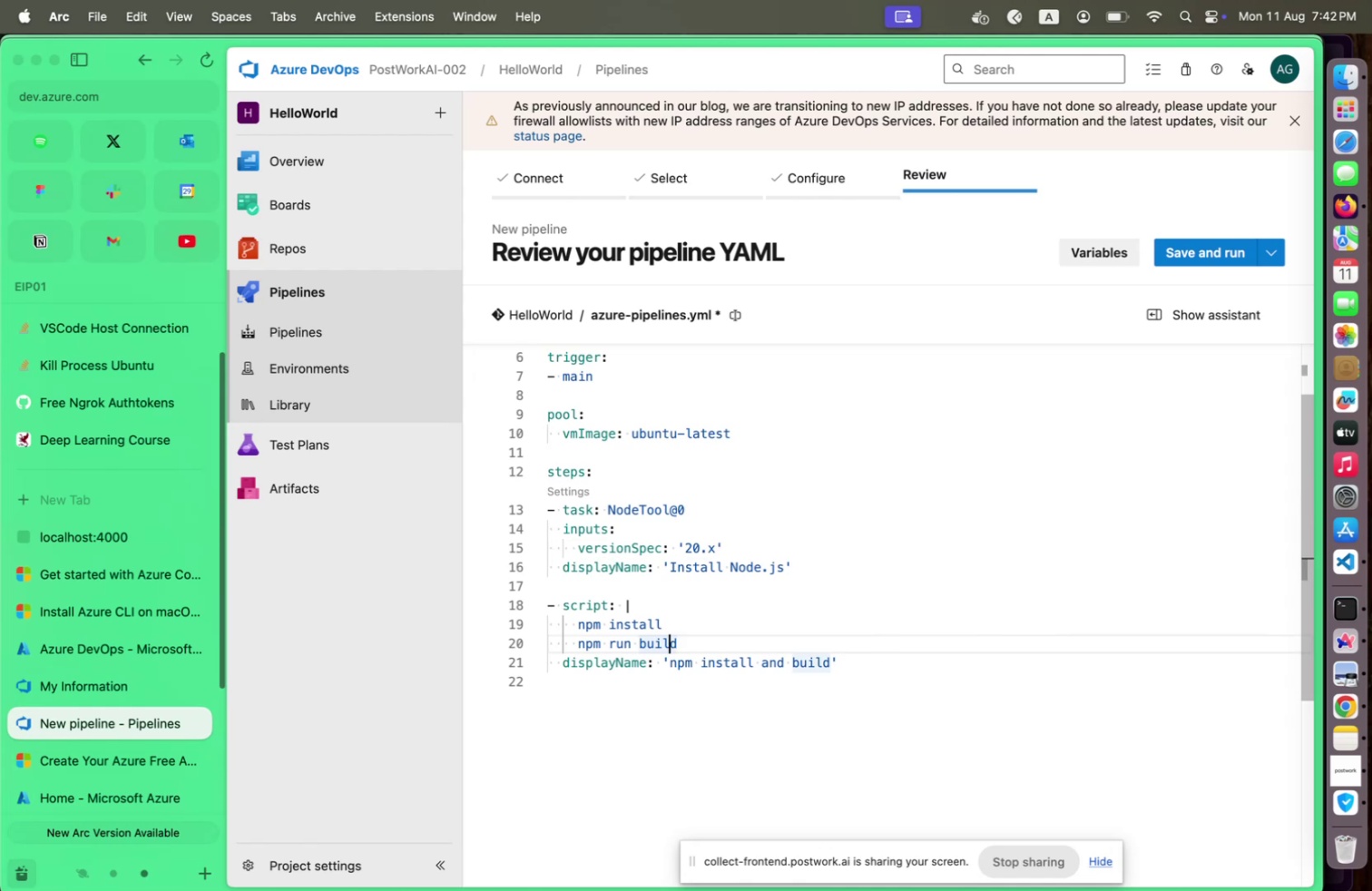 
key(ArrowDown)
 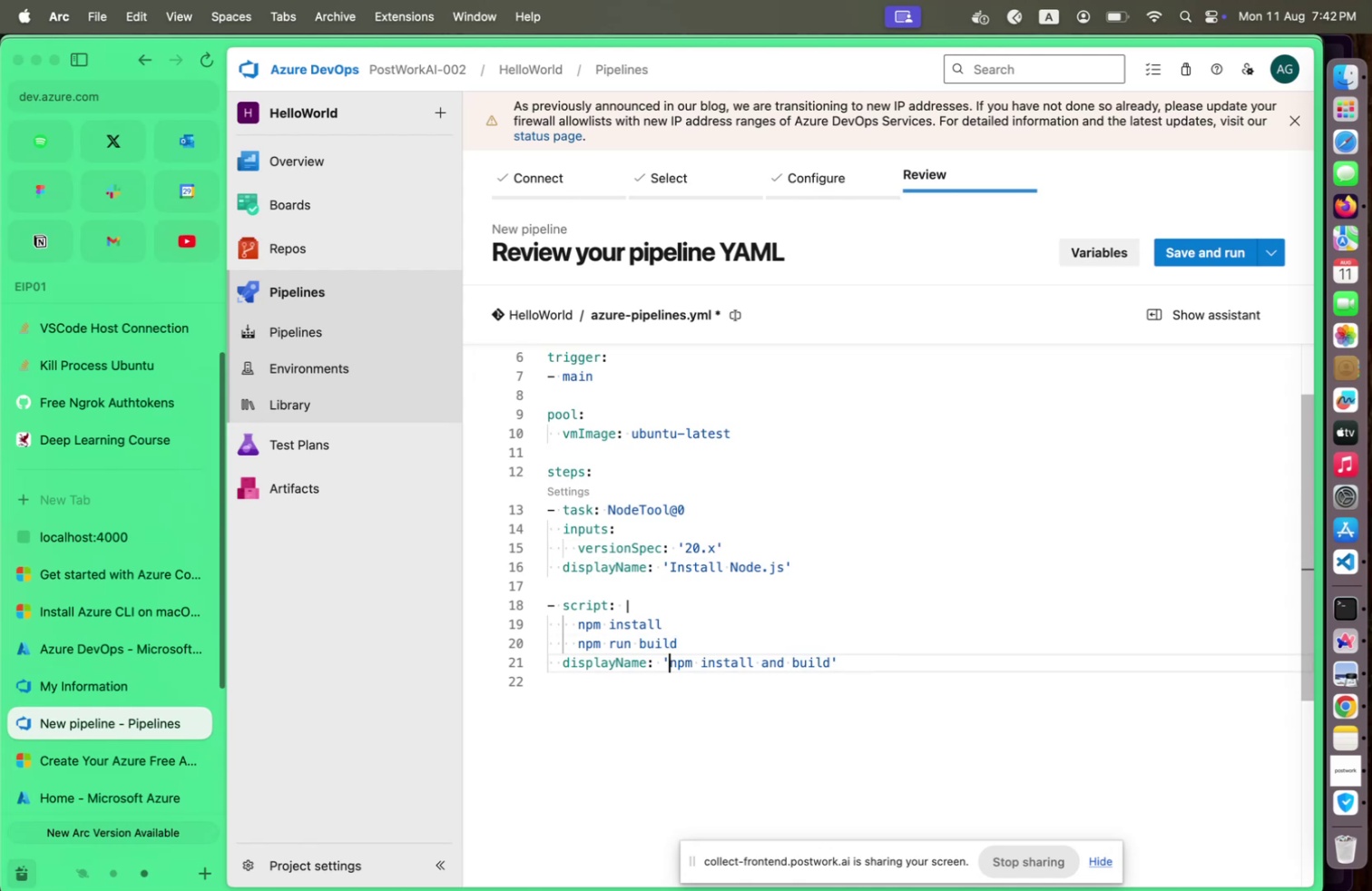 
key(ArrowDown)
 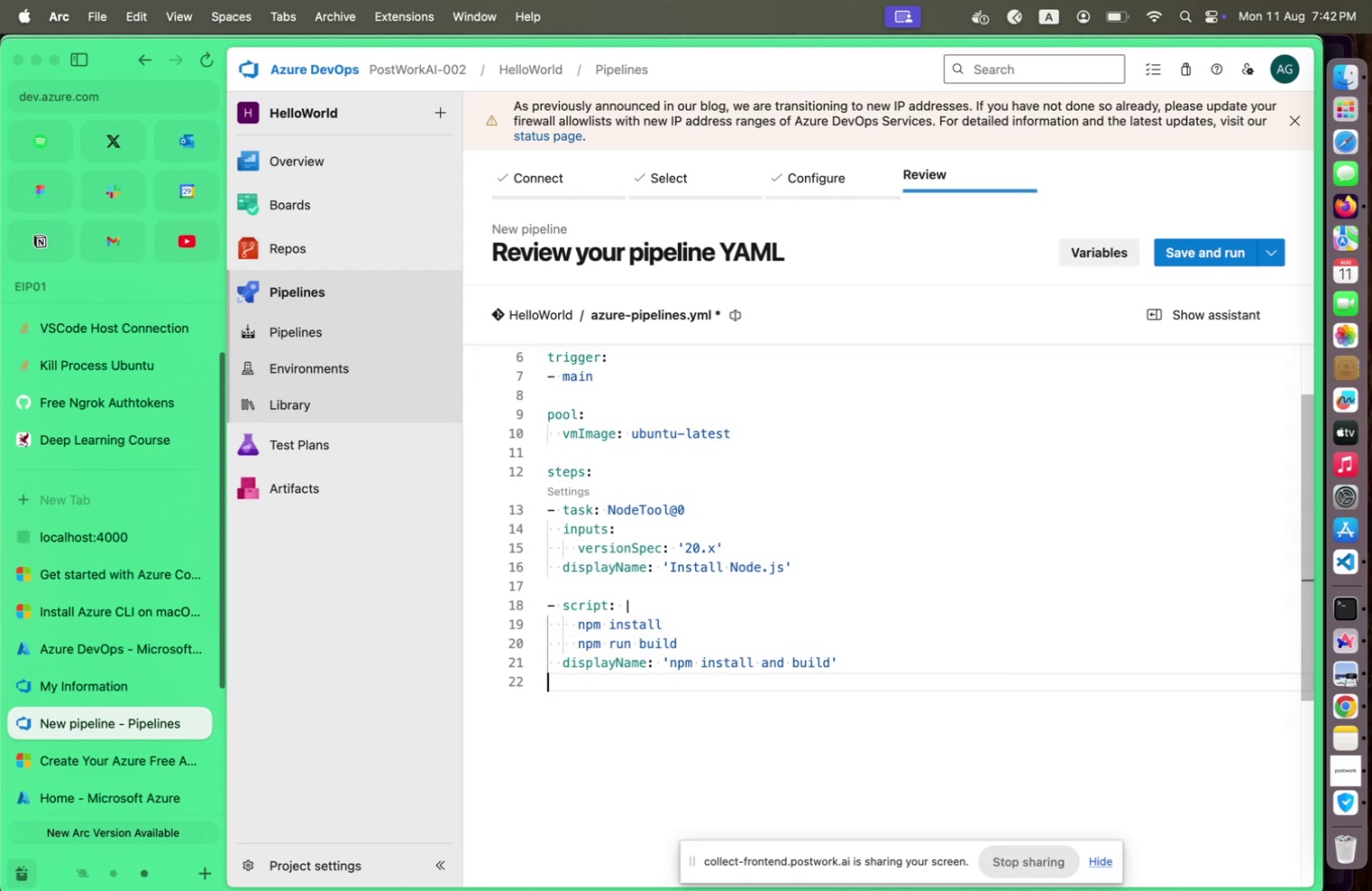 
key(Enter)
 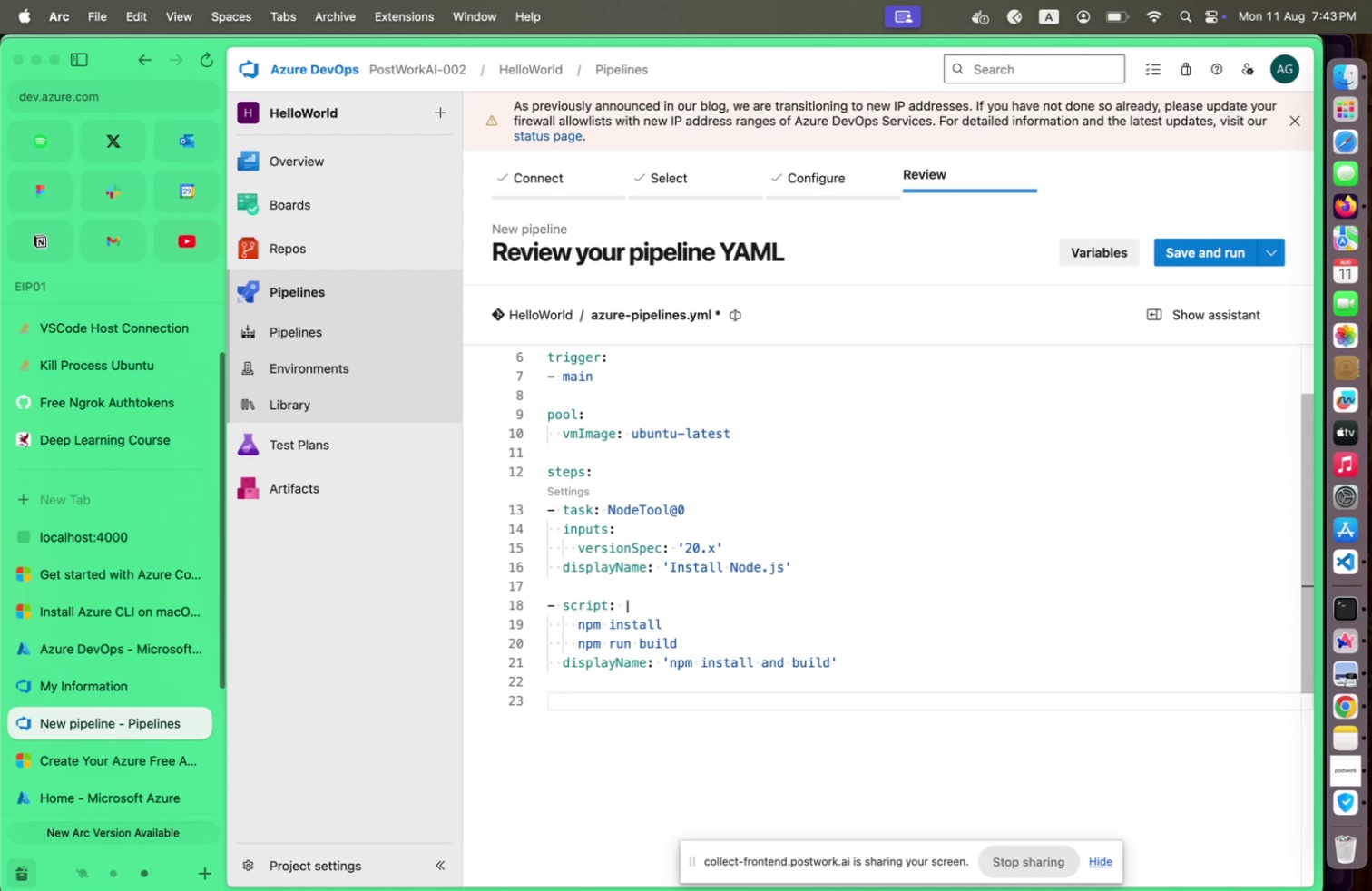 
type(- task: Publish)
 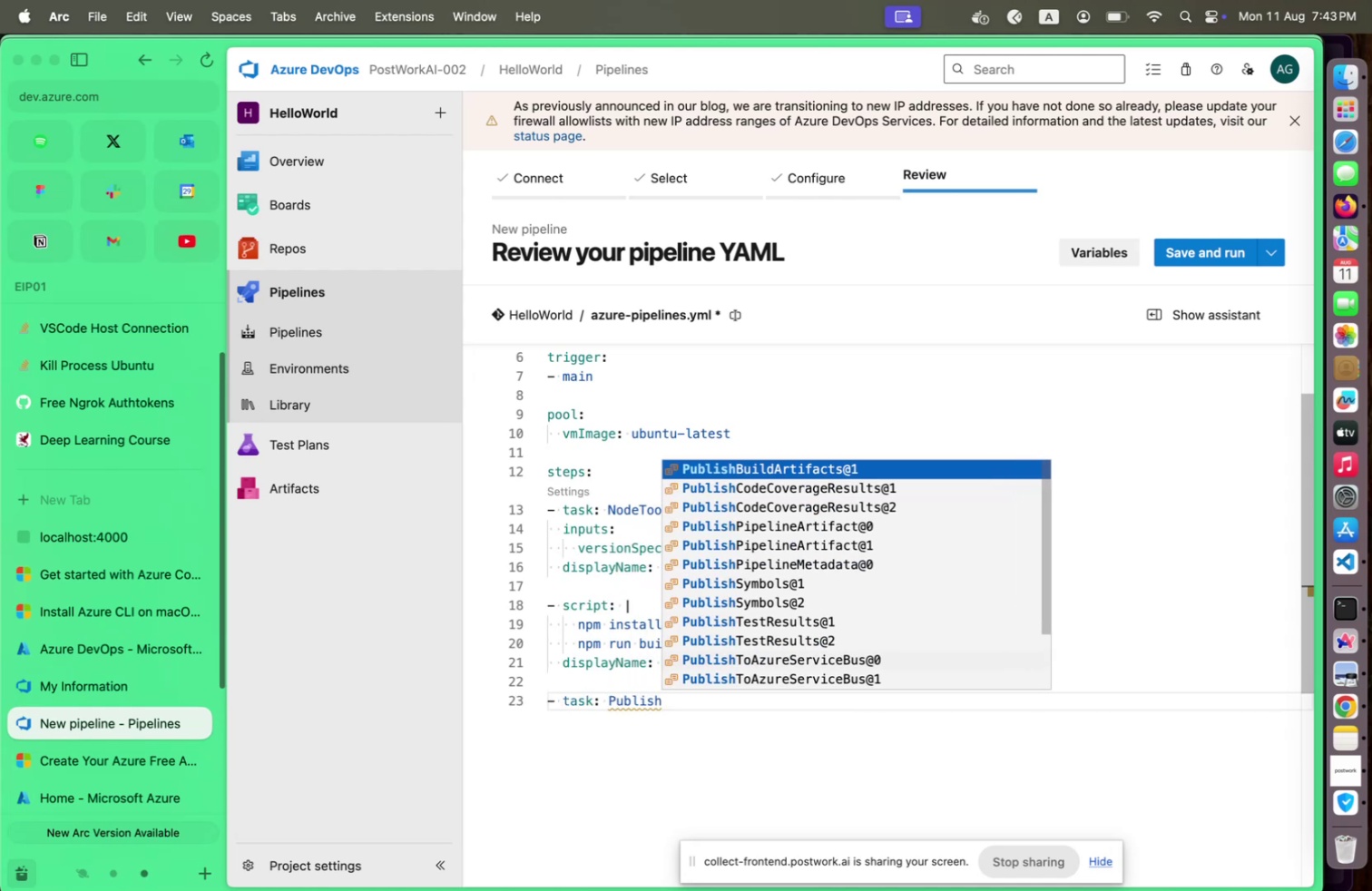 
key(Enter)
 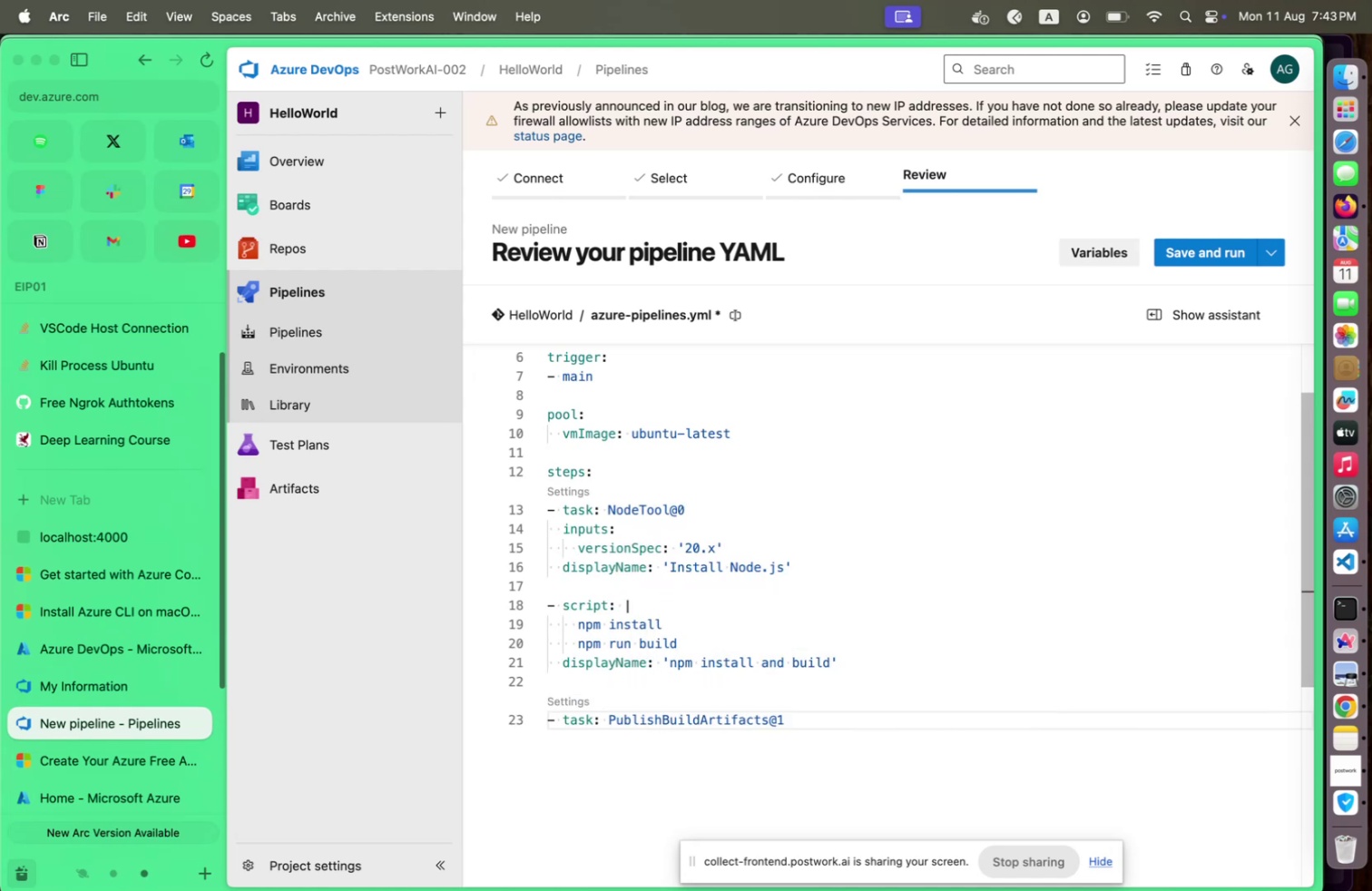 
key(Enter)
 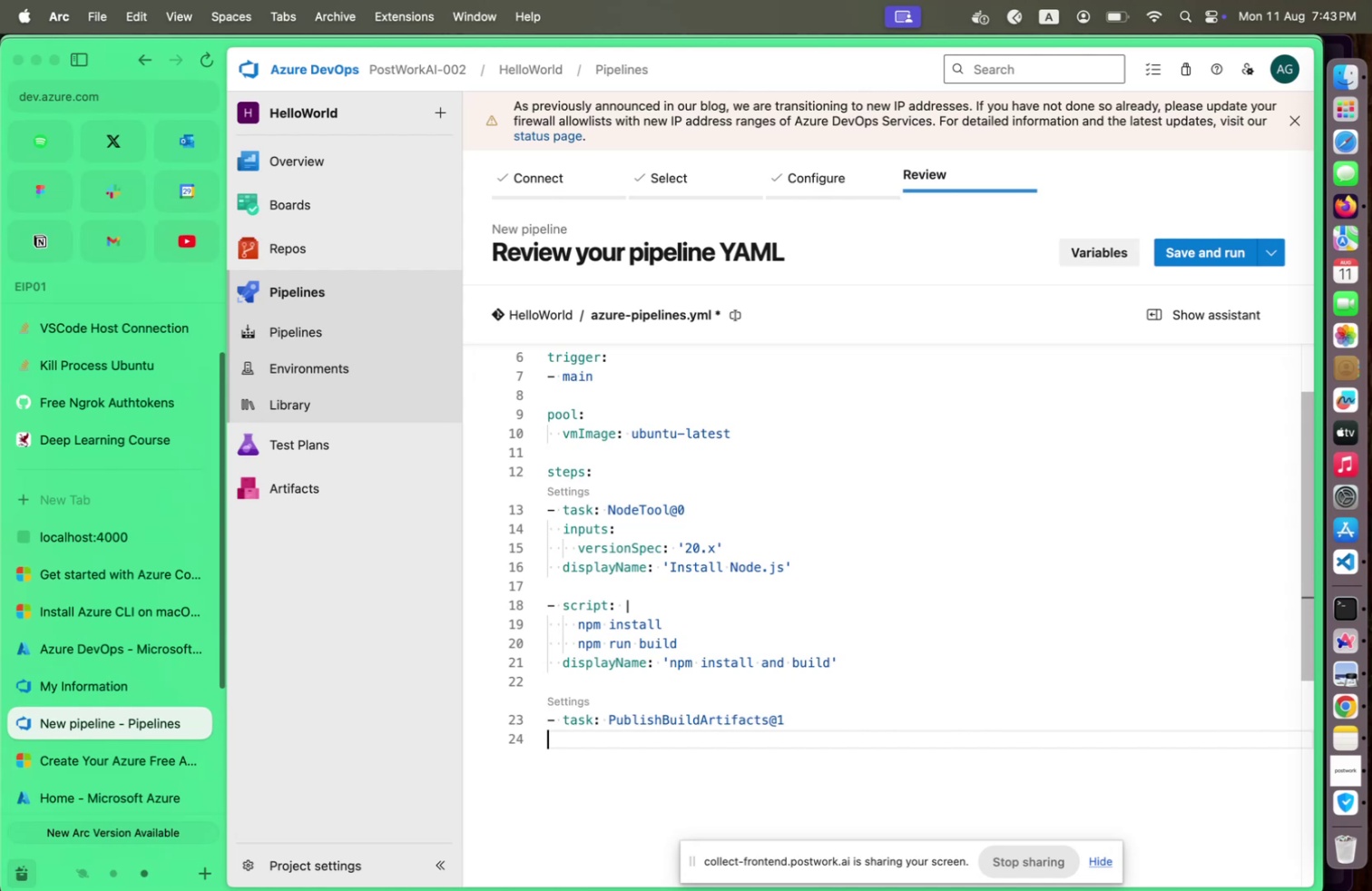 
key(Tab)
type(inputs:)
 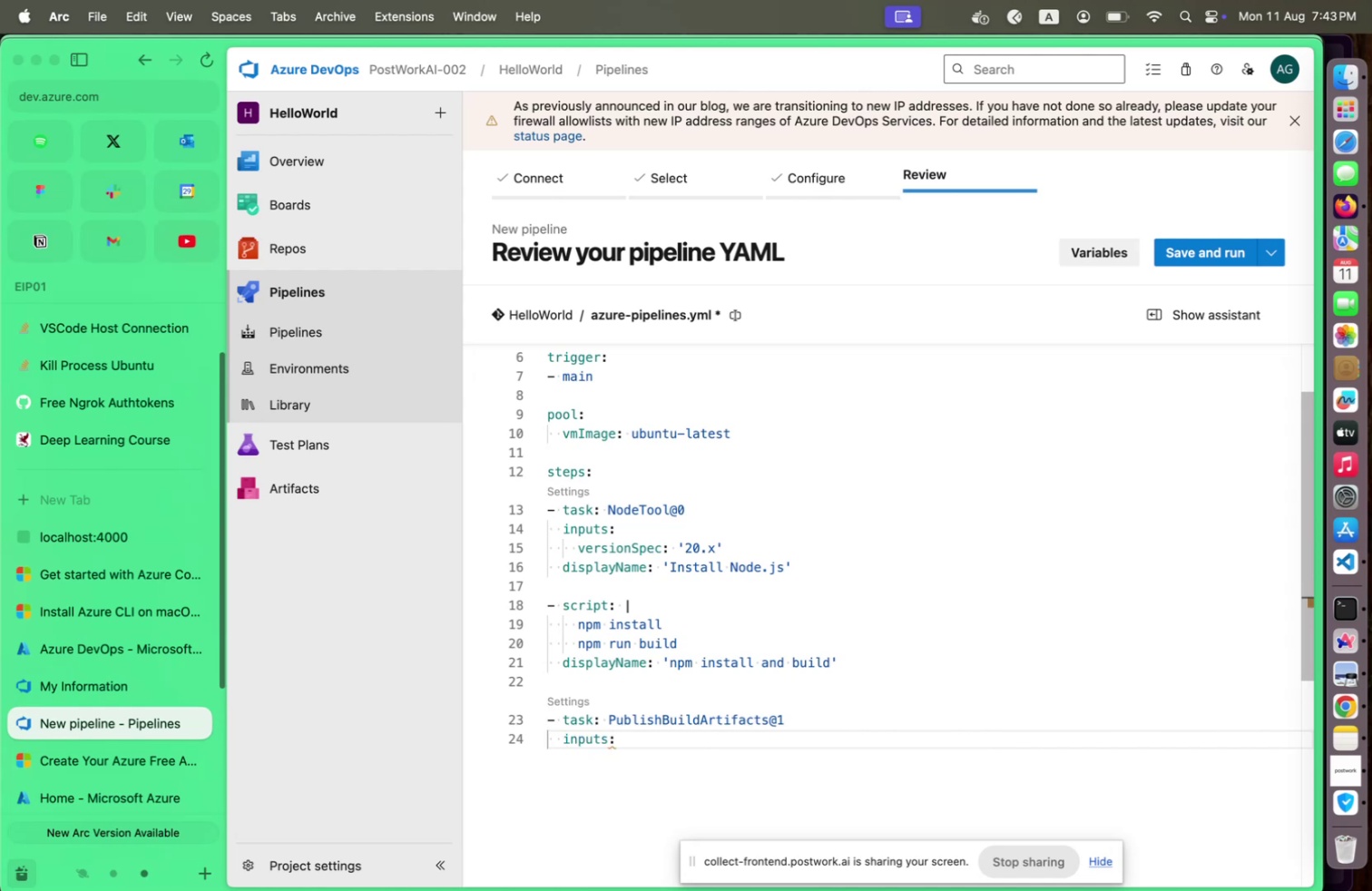 
key(Enter)
 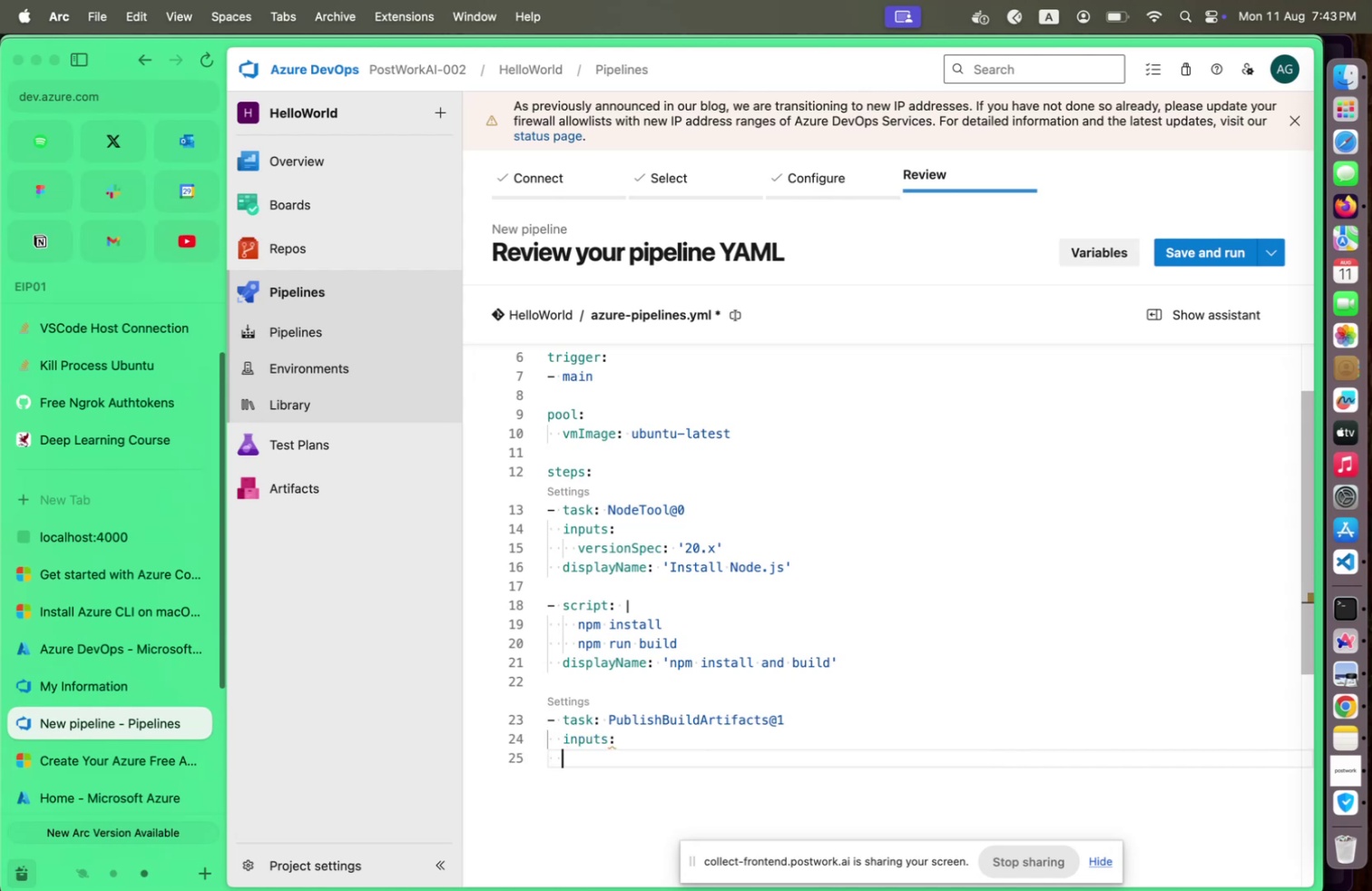 
key(Tab)
type(path)
 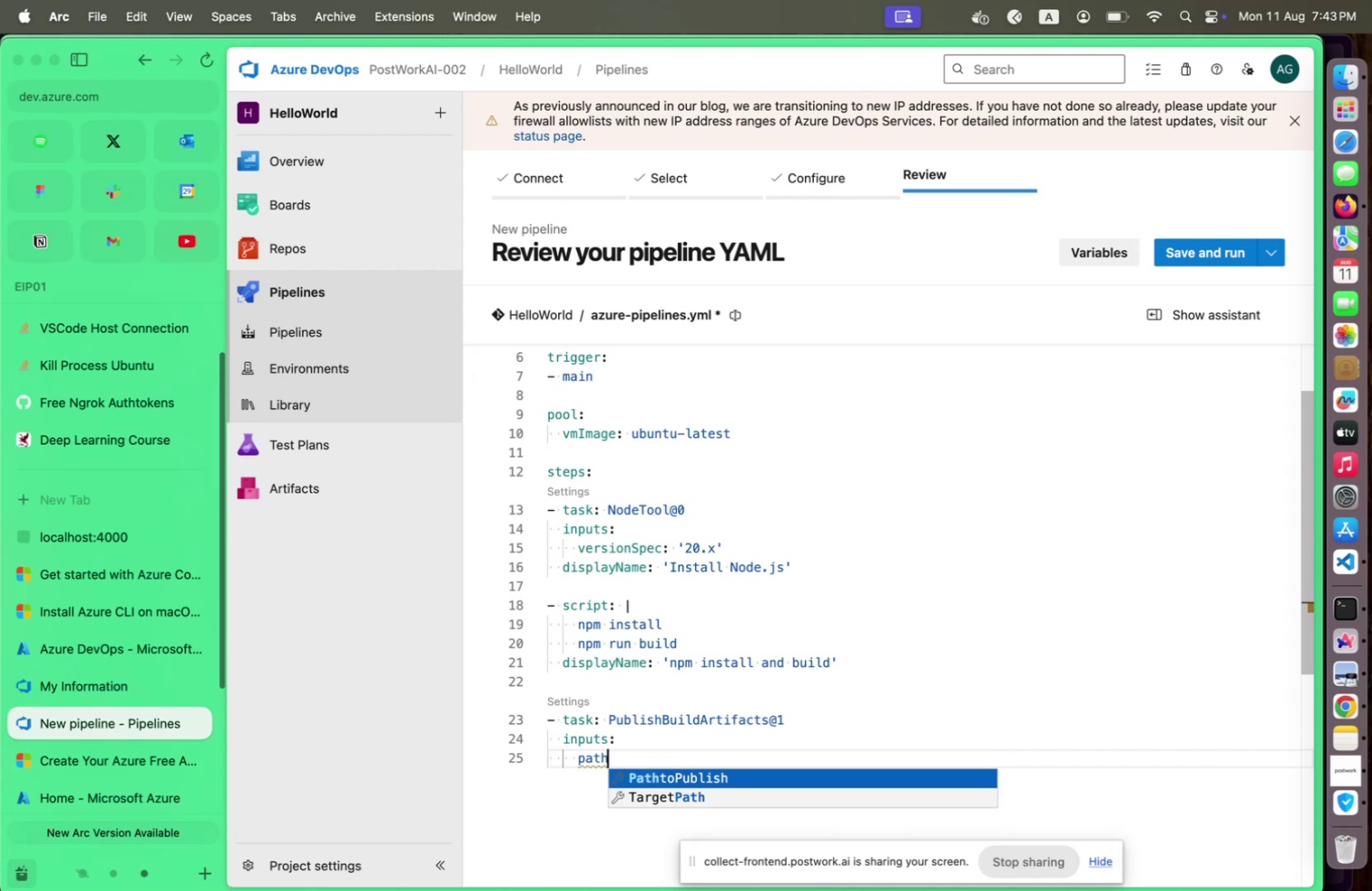 
key(Enter)
 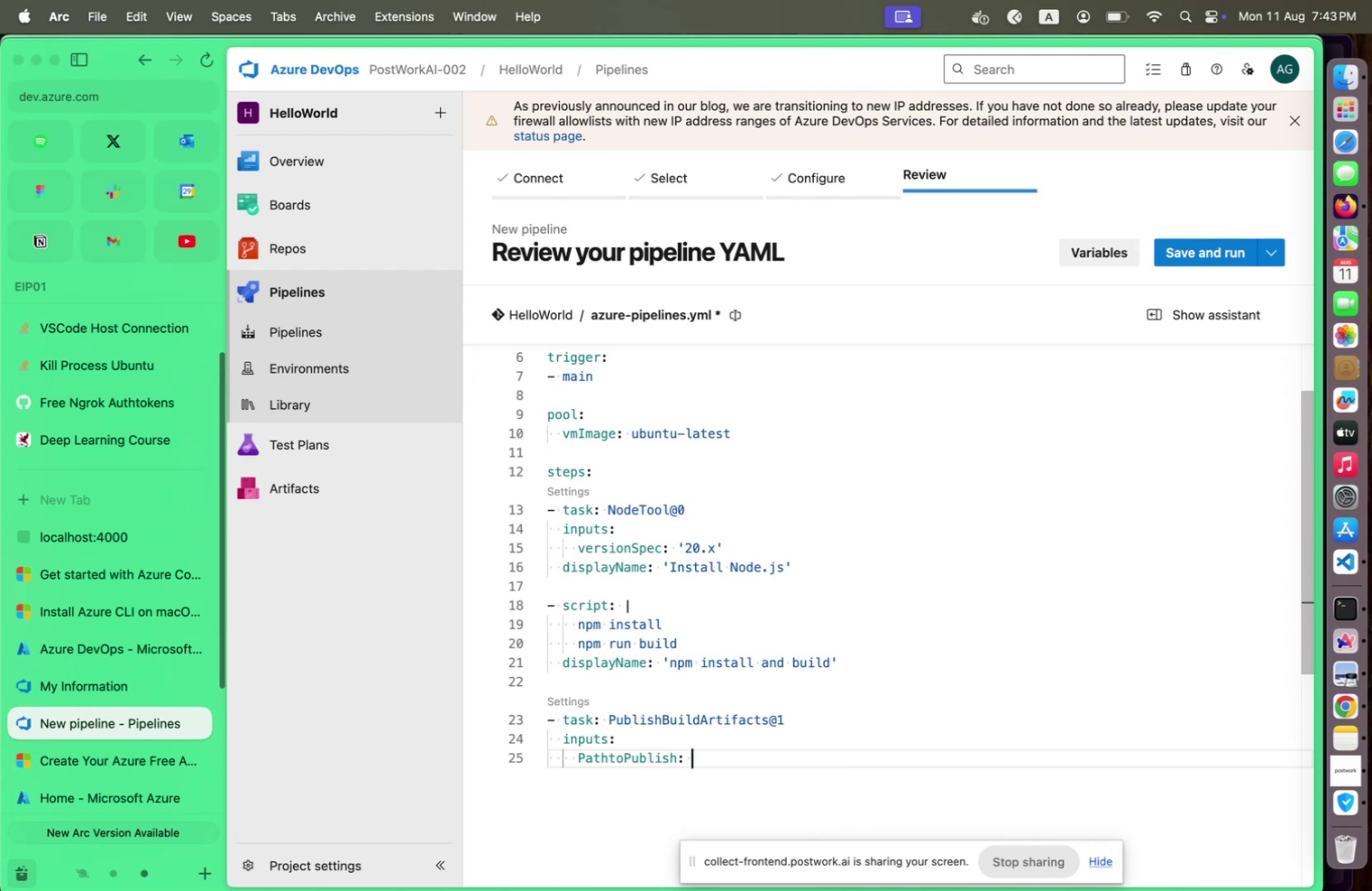 
wait(5.76)
 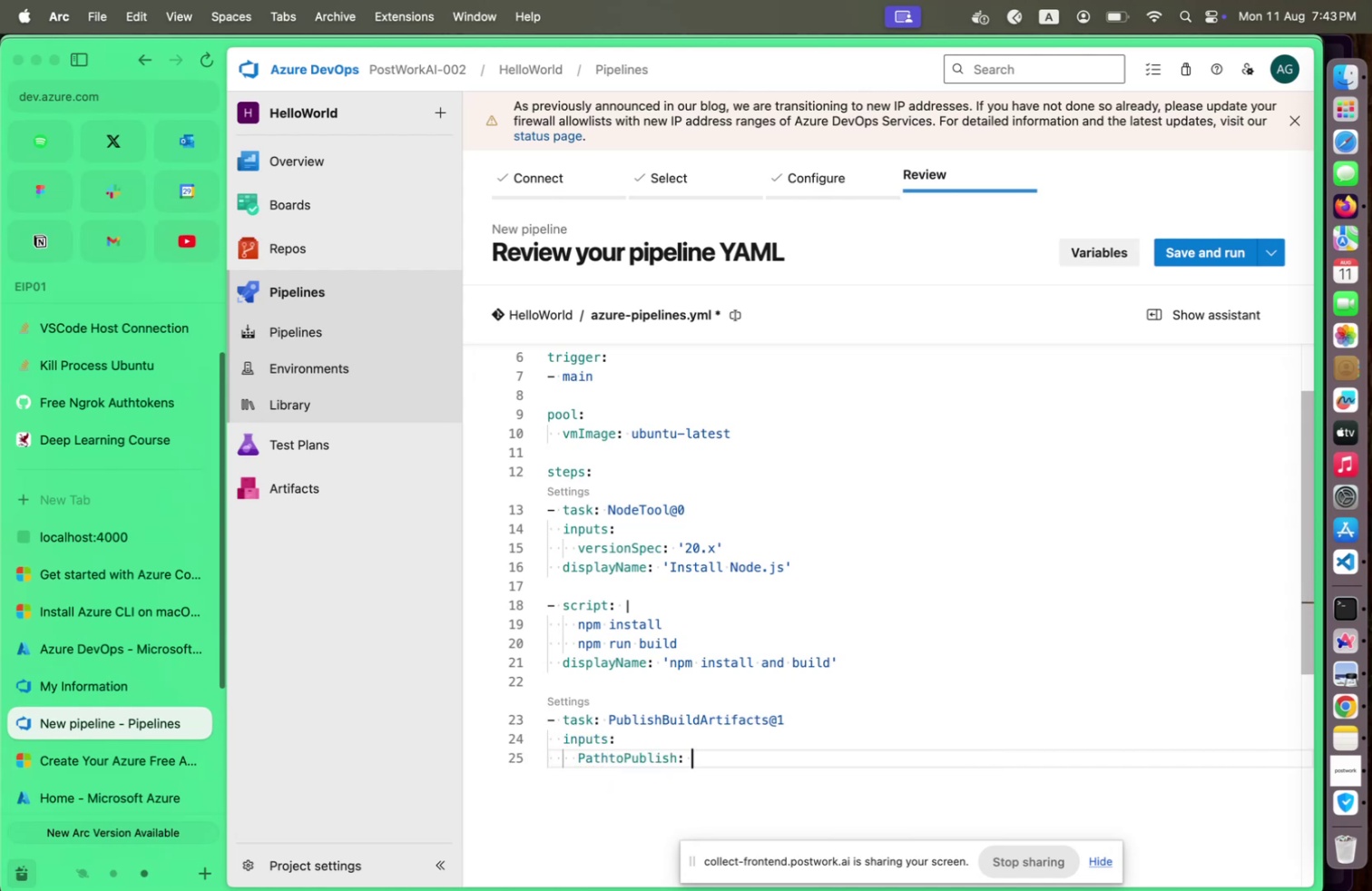 
type('$(Build.ArtifactsStagingDirectory))
 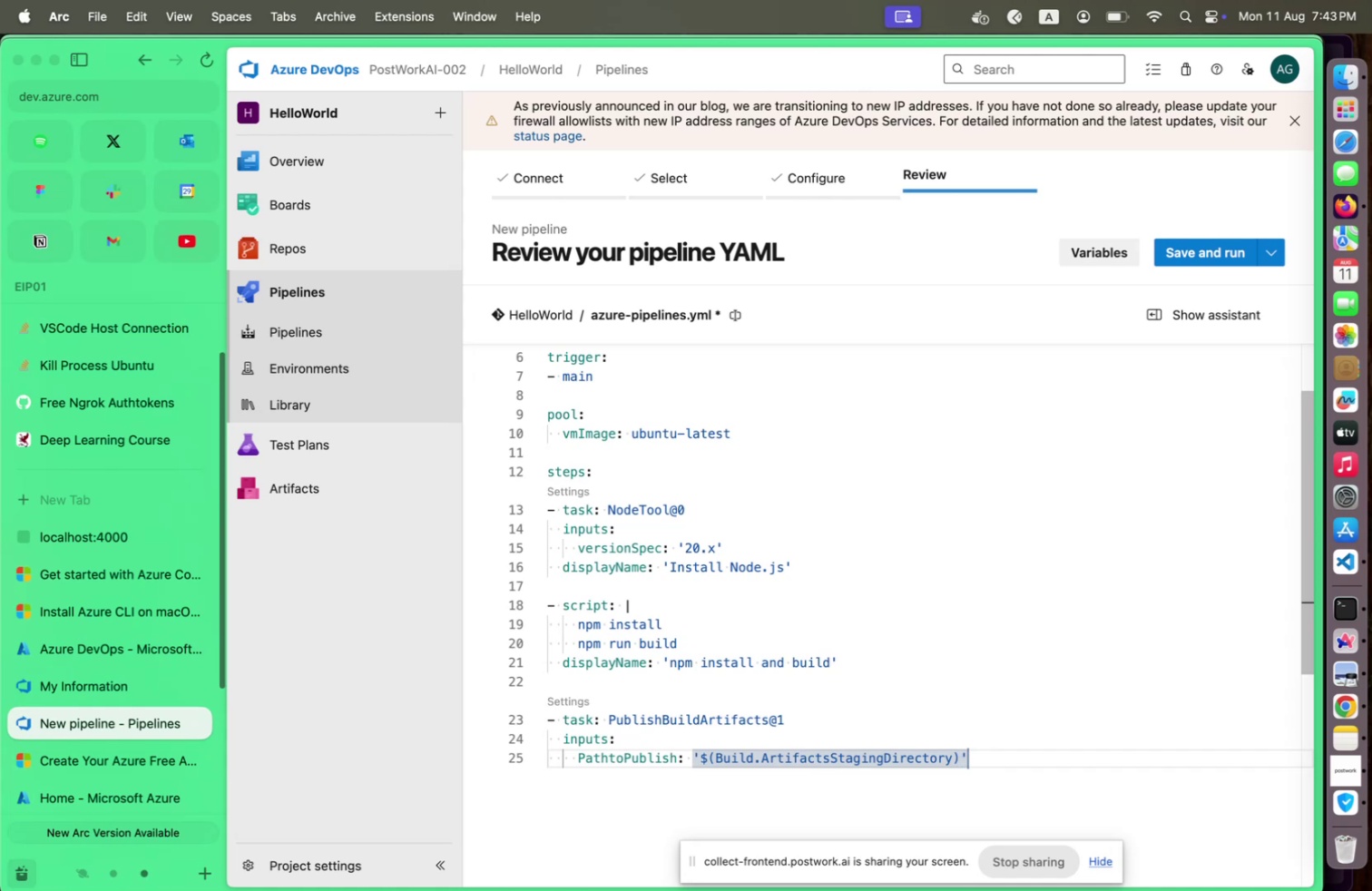 
key(ArrowRight)
 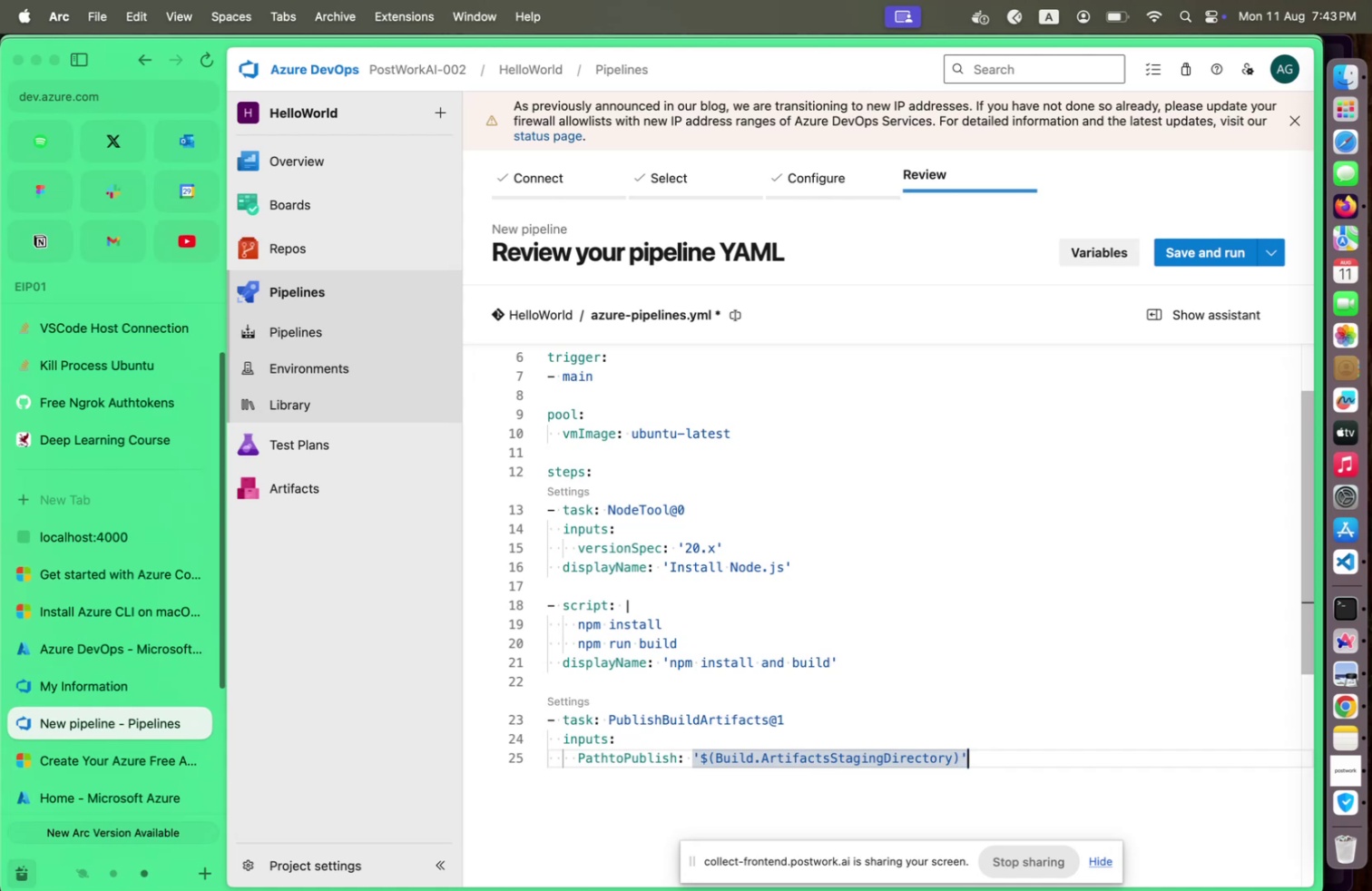 
type( # Publish to)
 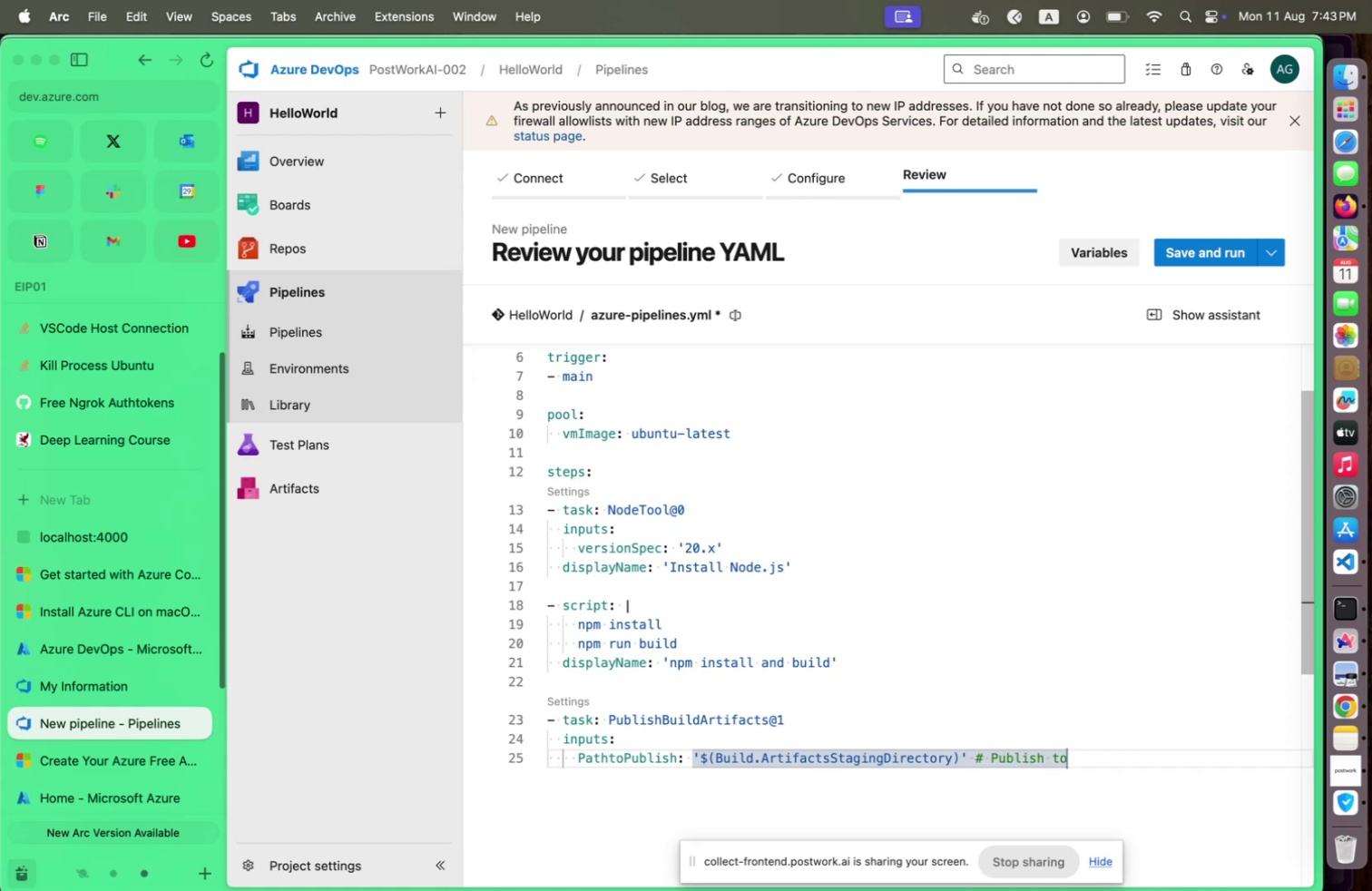 
key(Backspace)
key(Backspace)
type(build artifc)
key(Backspace)
type(acts)
 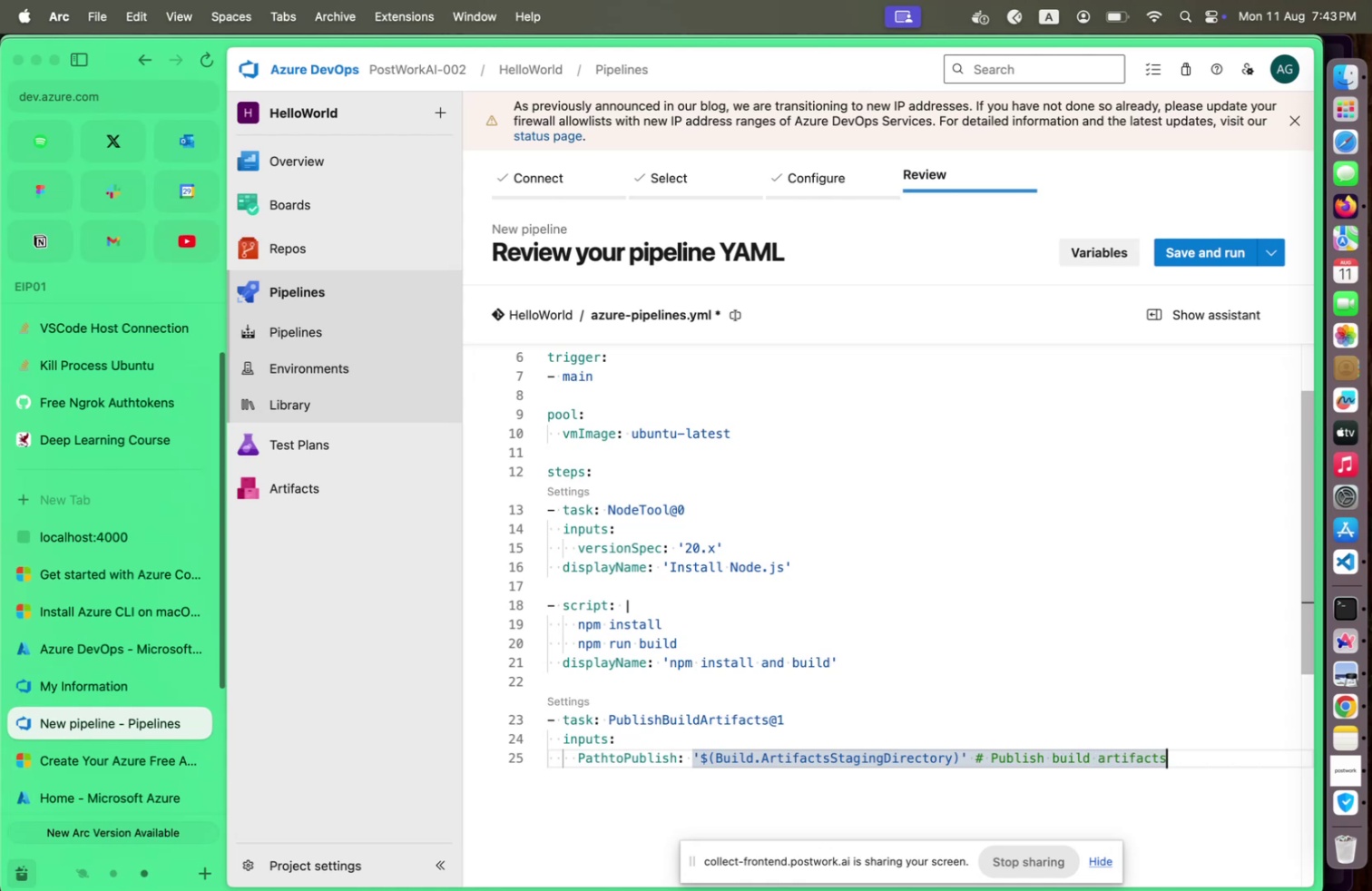 
key(Enter)
 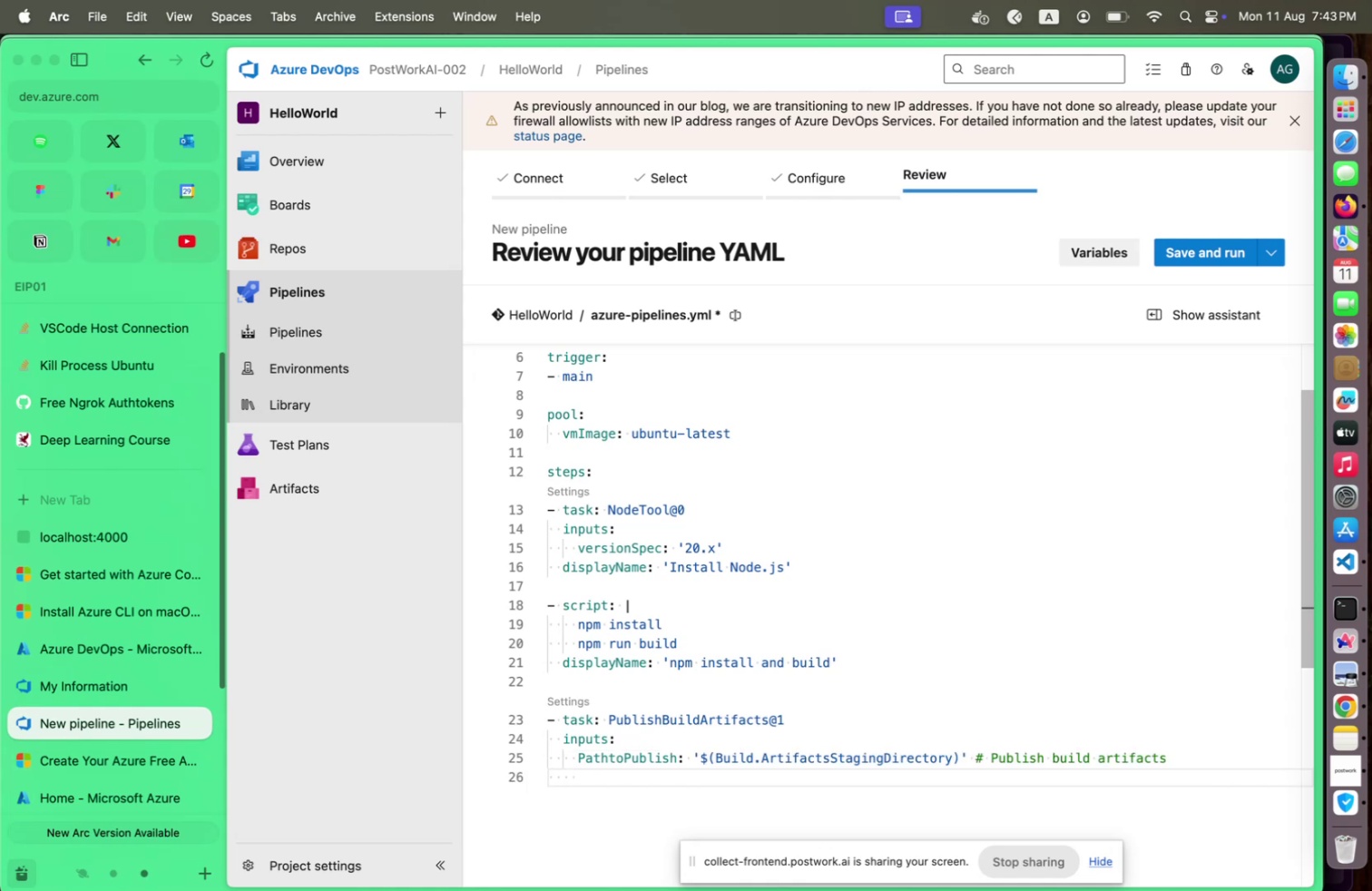 
type(art)
 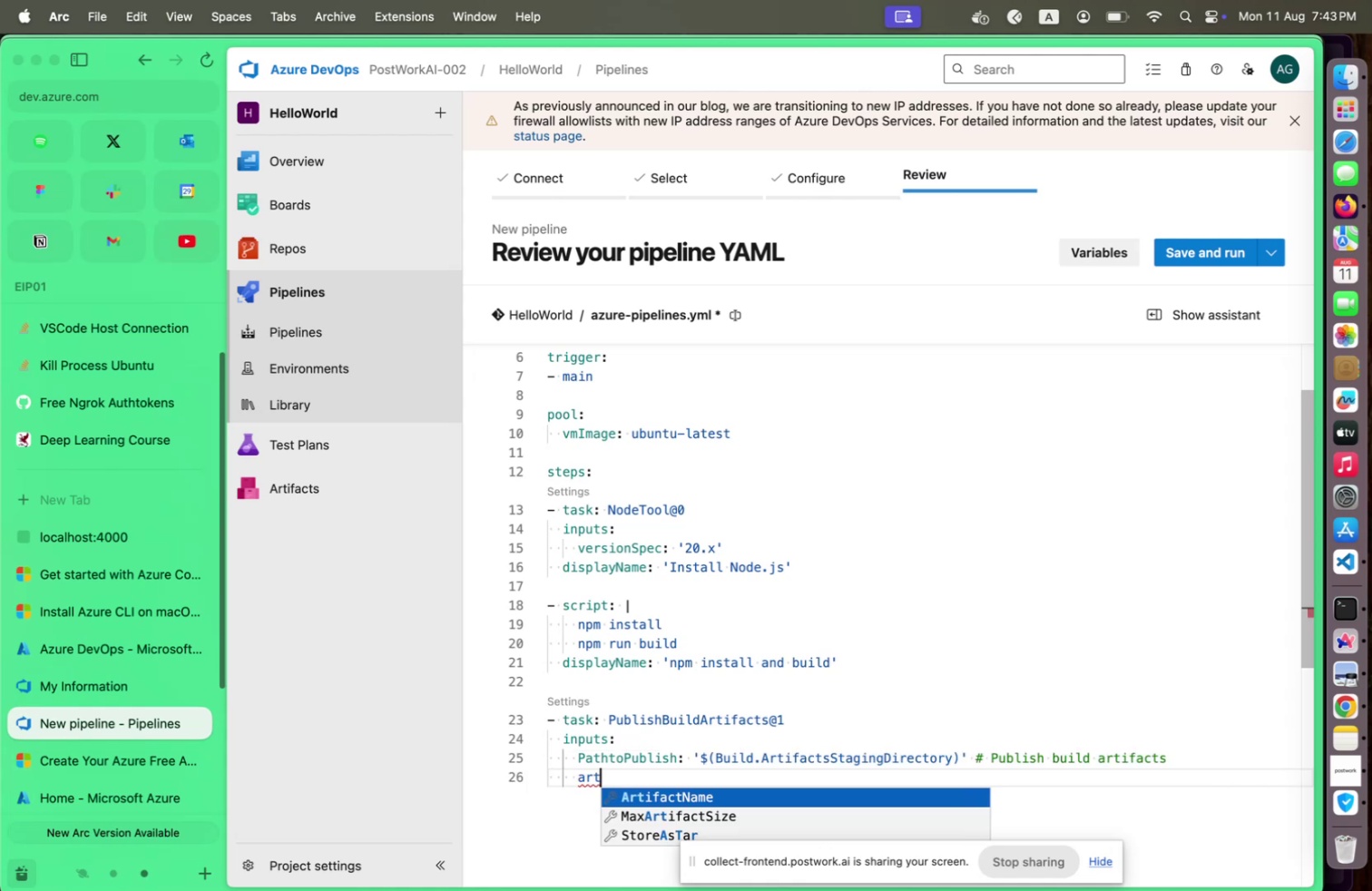 
key(Enter)
 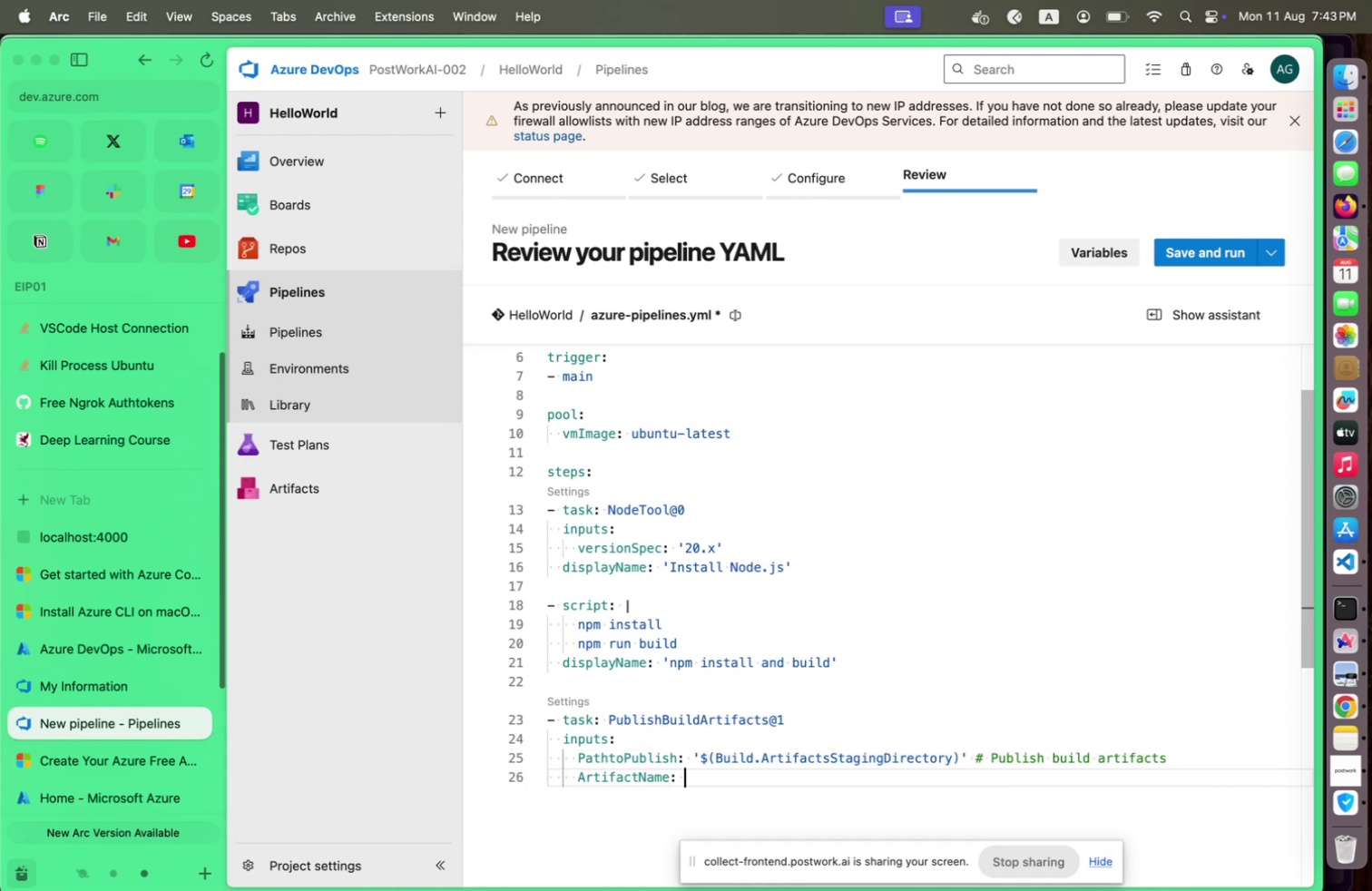 
hold_key(key=ShiftLeft, duration=0.34)
 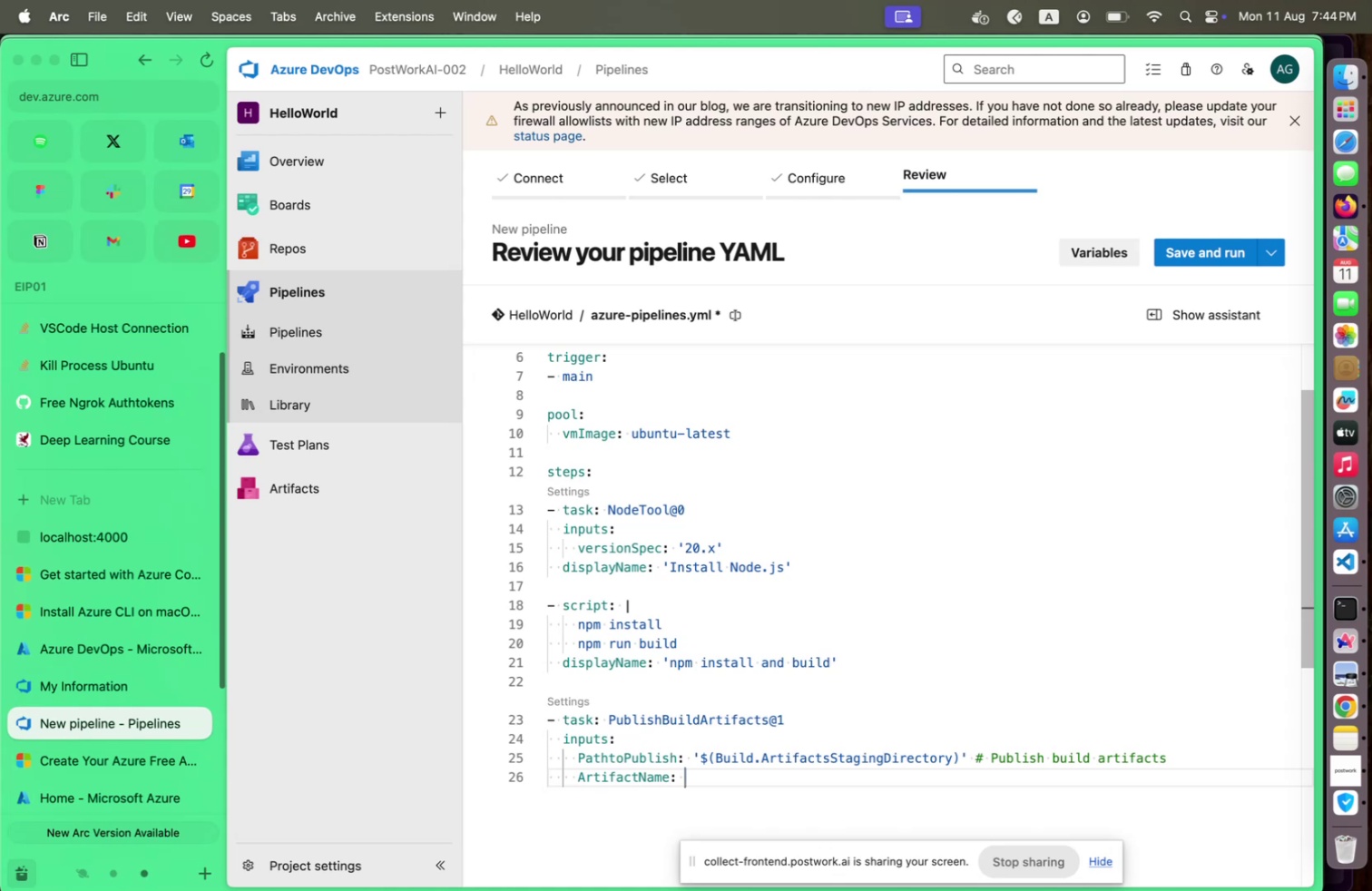 
type('drop)
 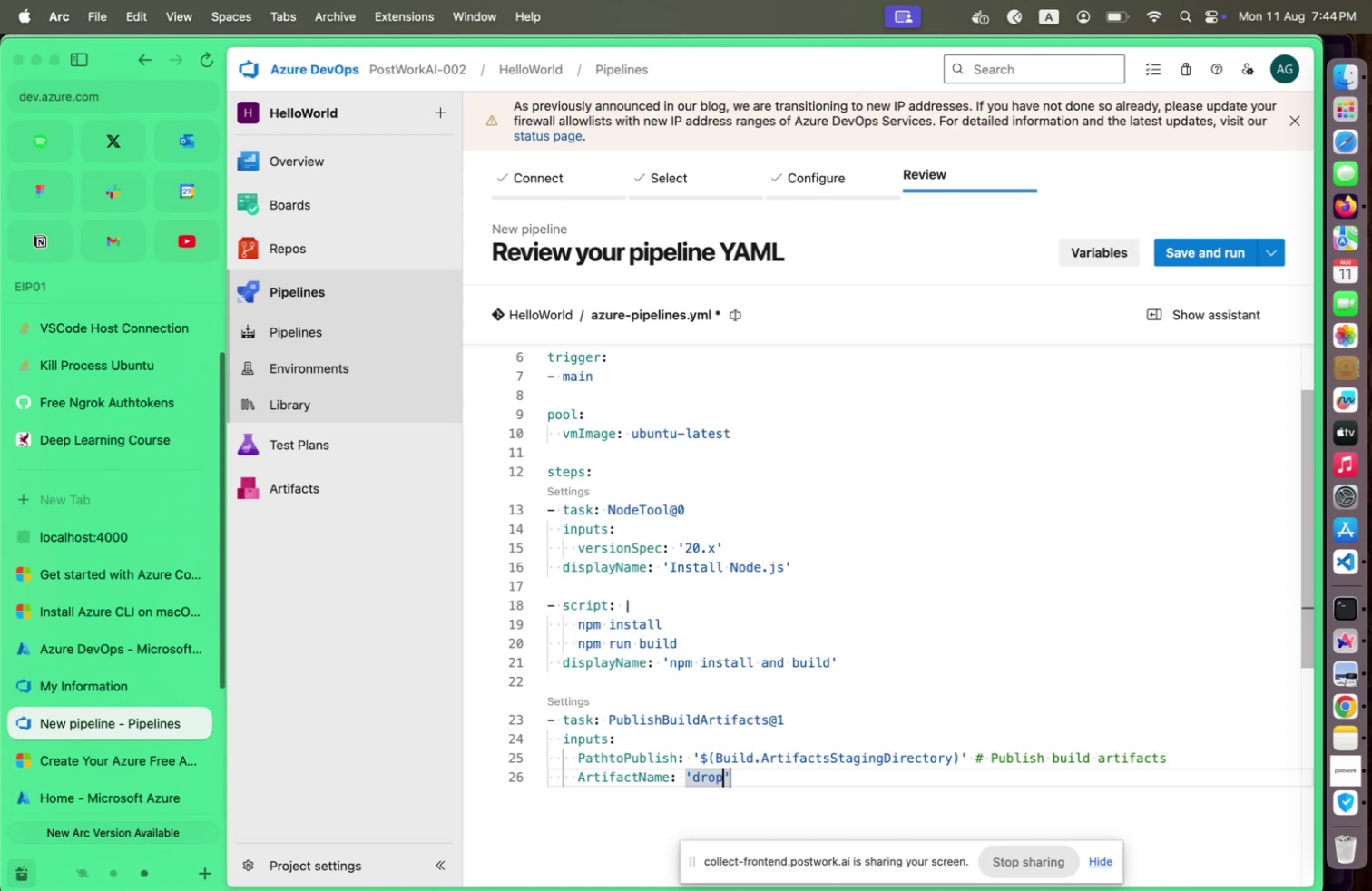 
key(ArrowRight)
 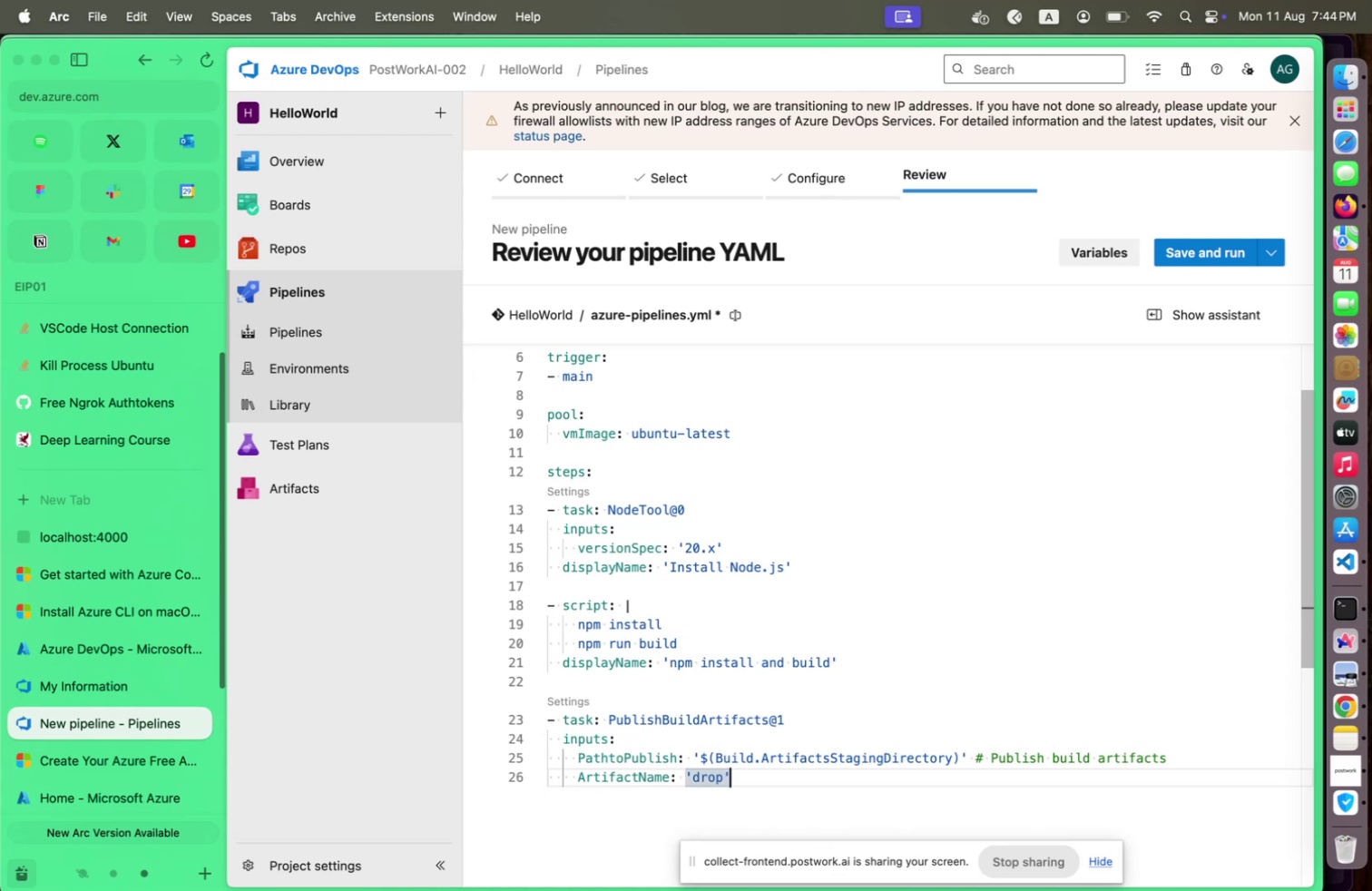 
key(Enter)
 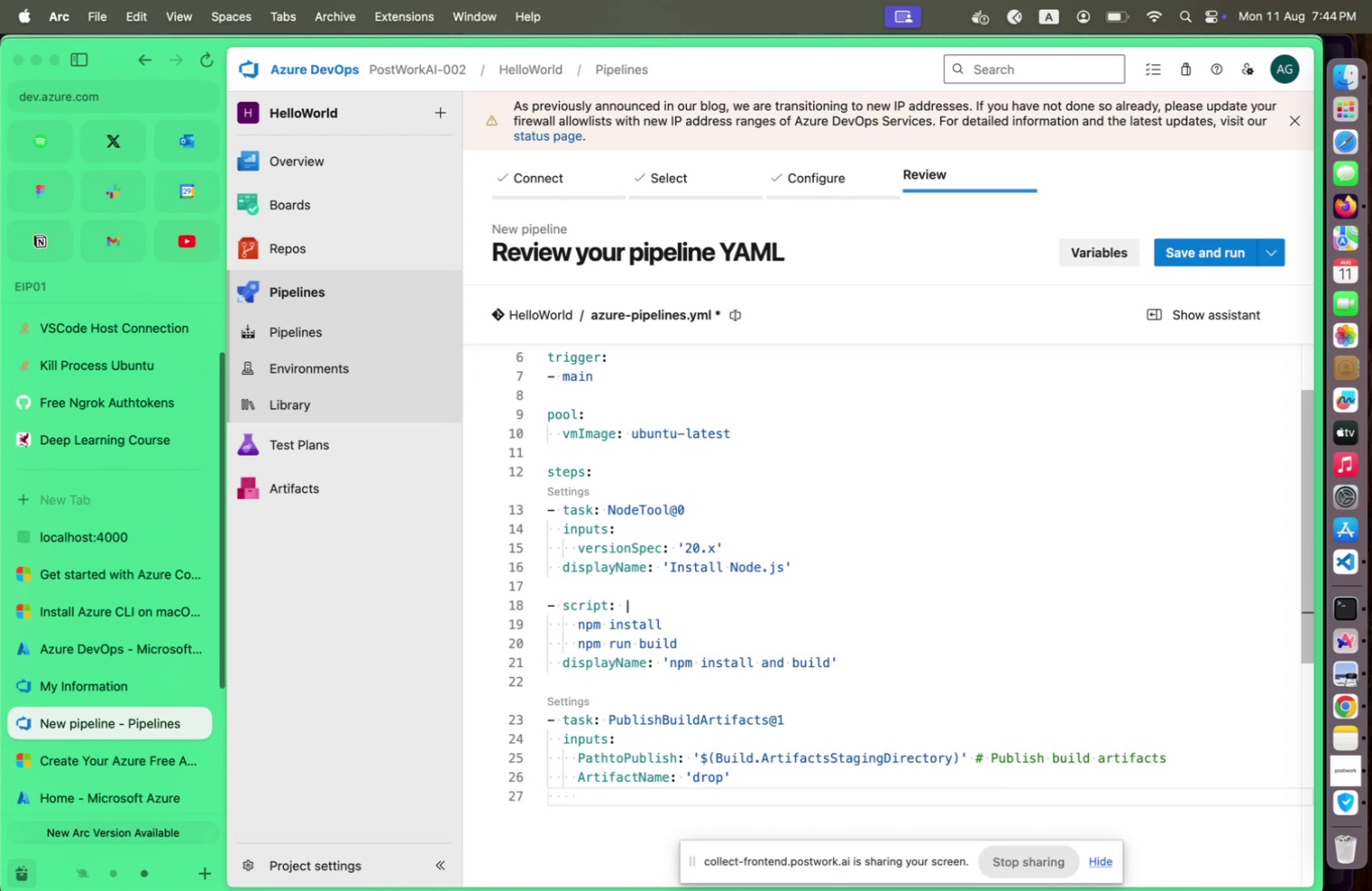 
type(pu)
 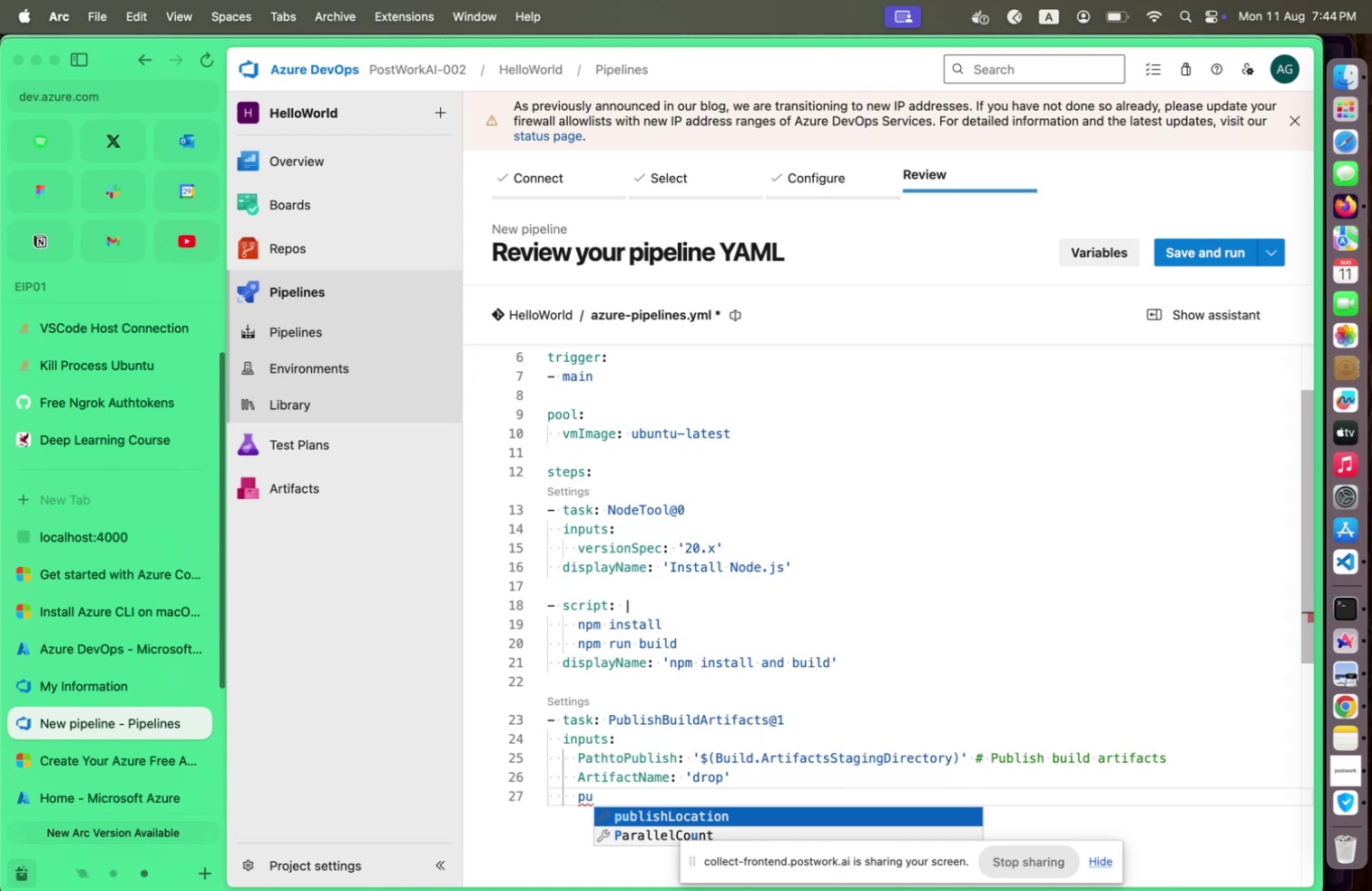 
key(Enter)
 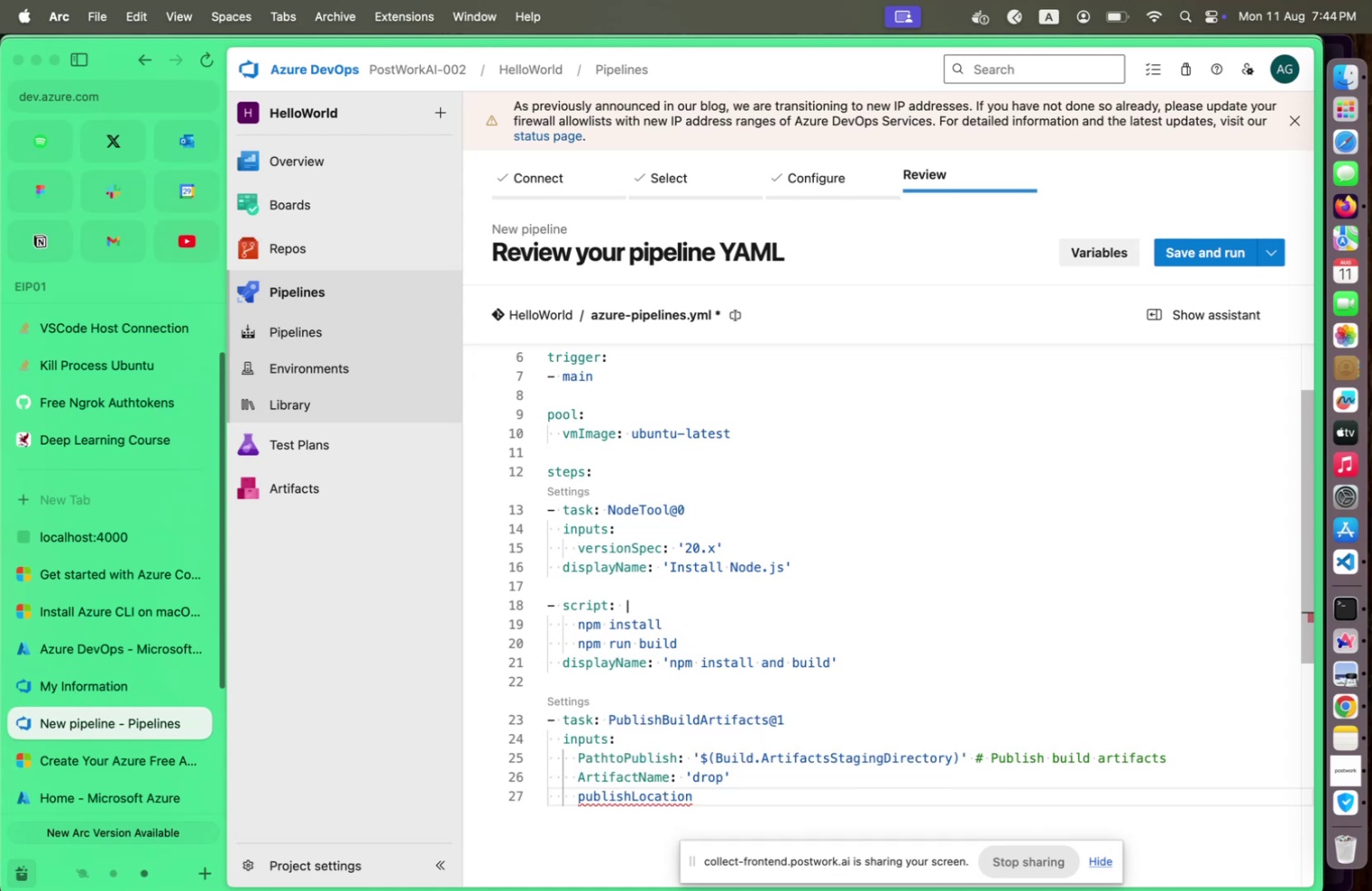 
key(Shift+ShiftLeft)
 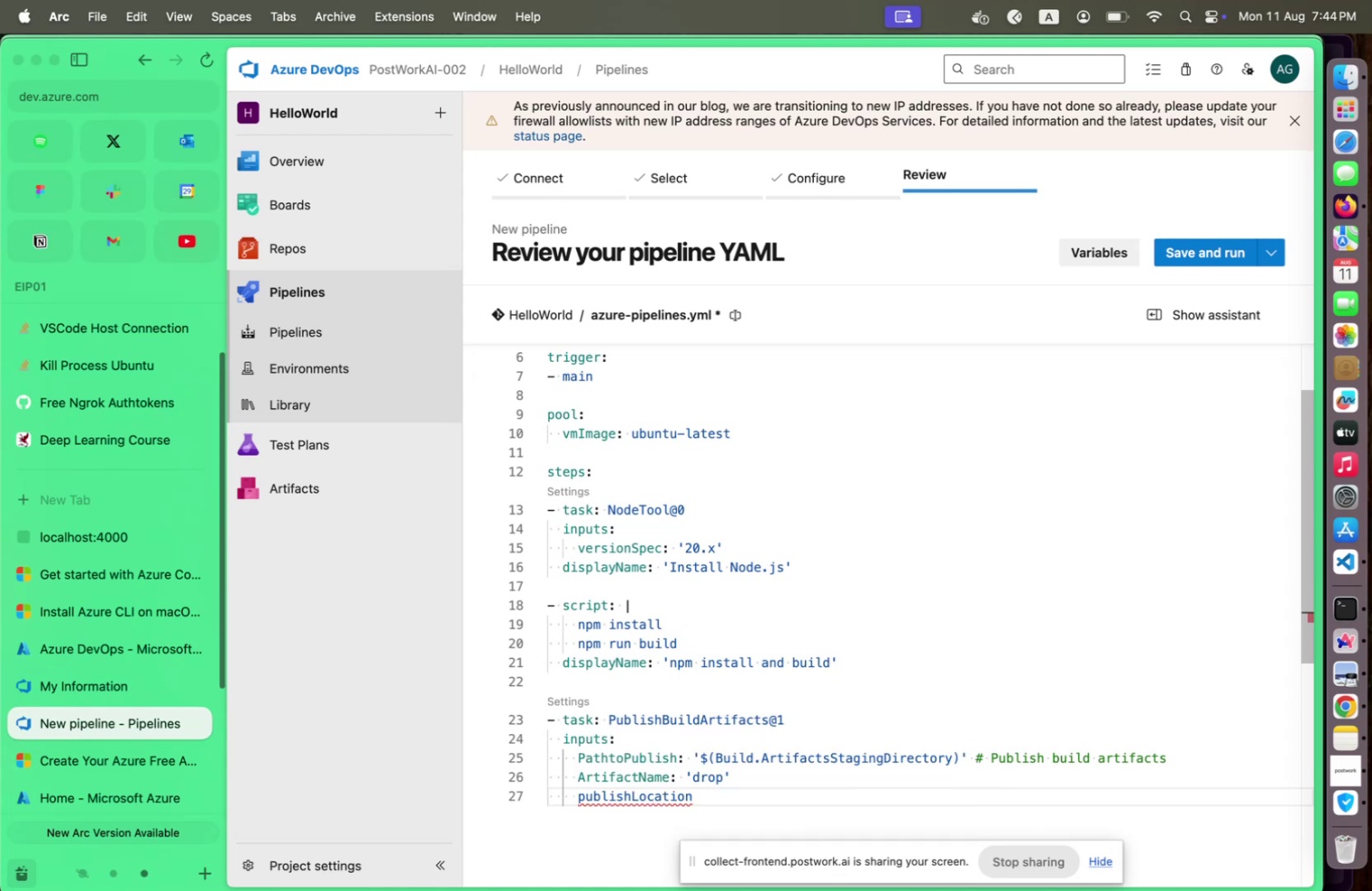 
key(Shift+Semicolon)
 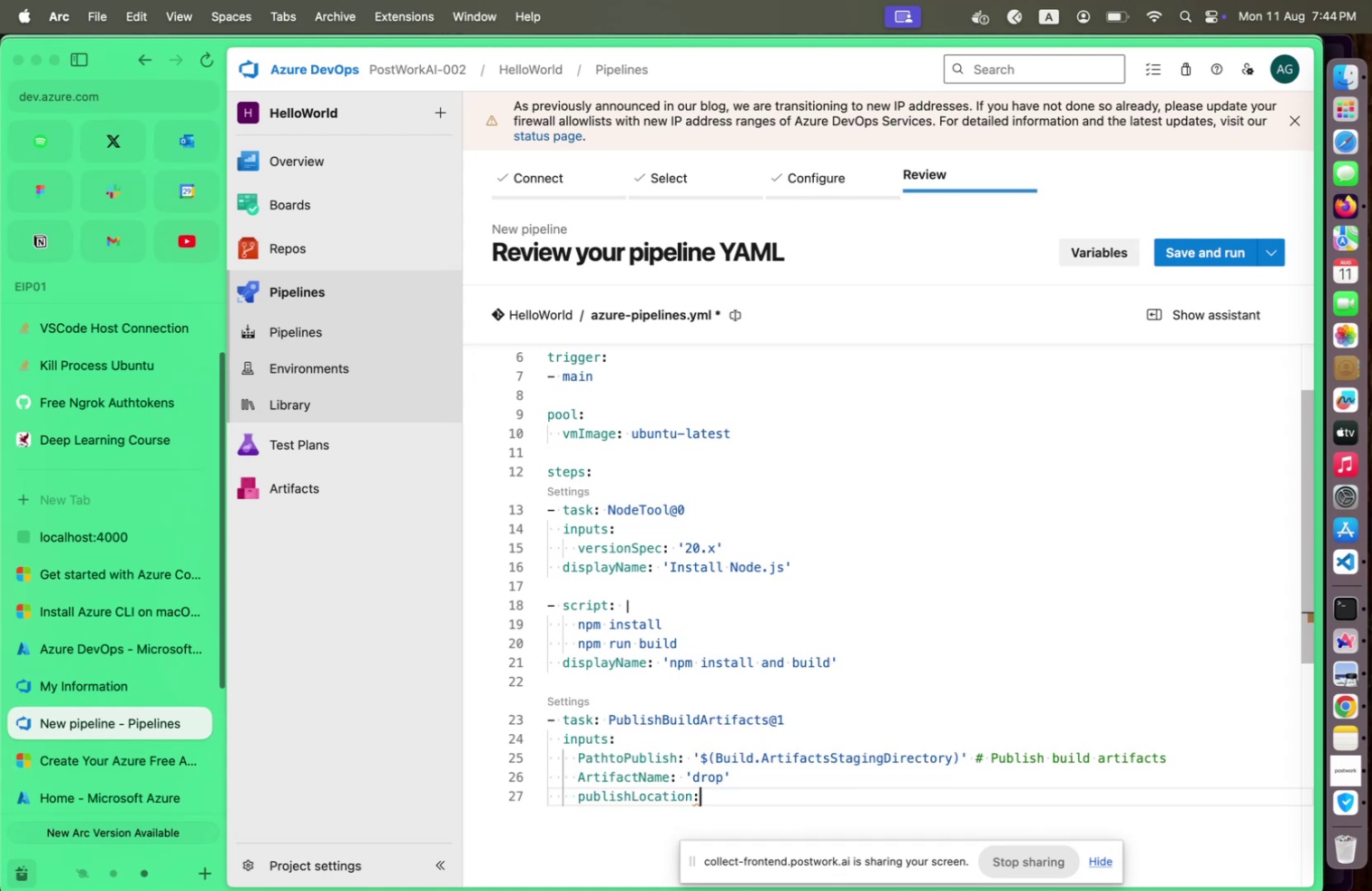 
key(Space)
 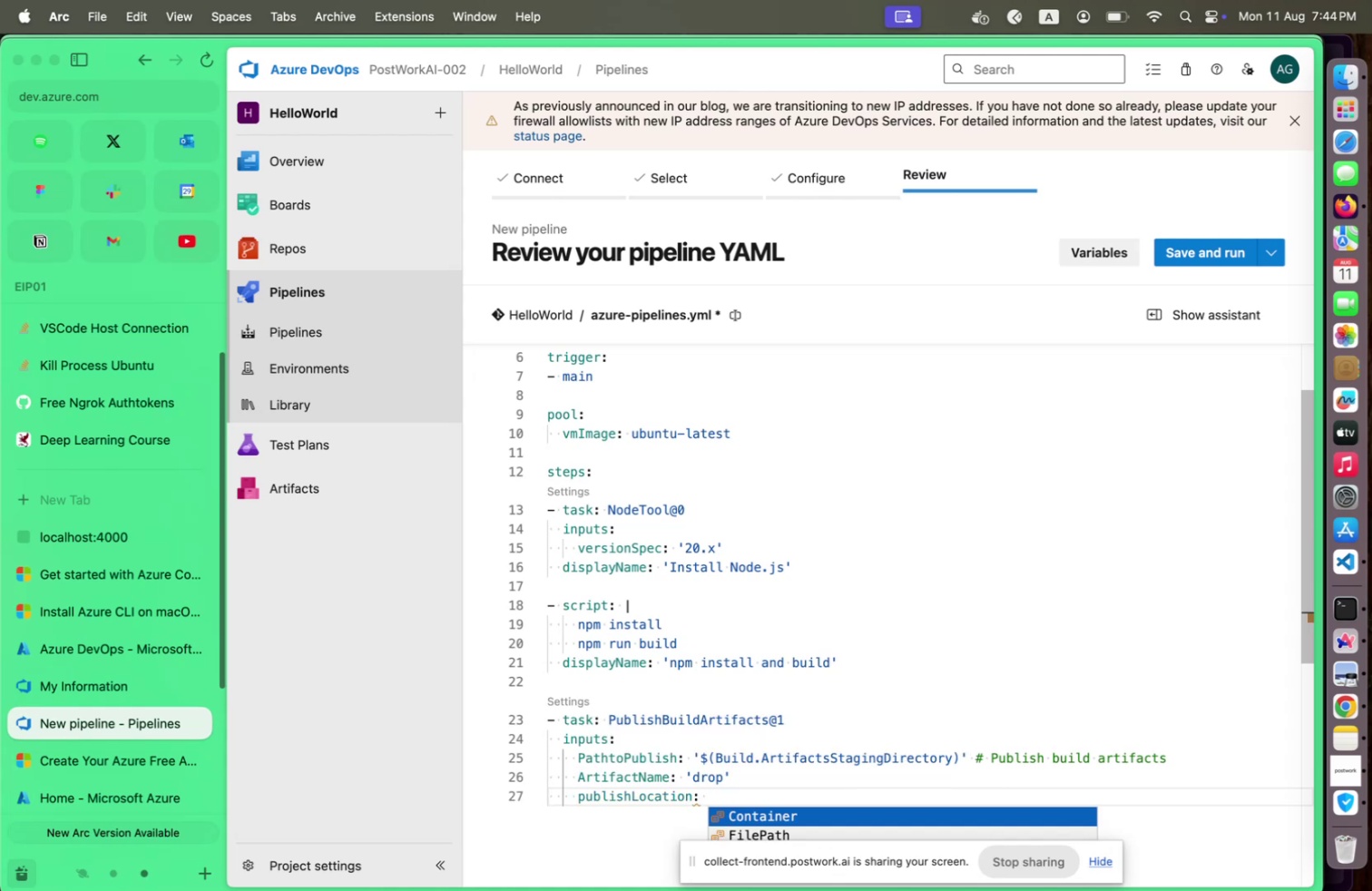 
key(Enter)
 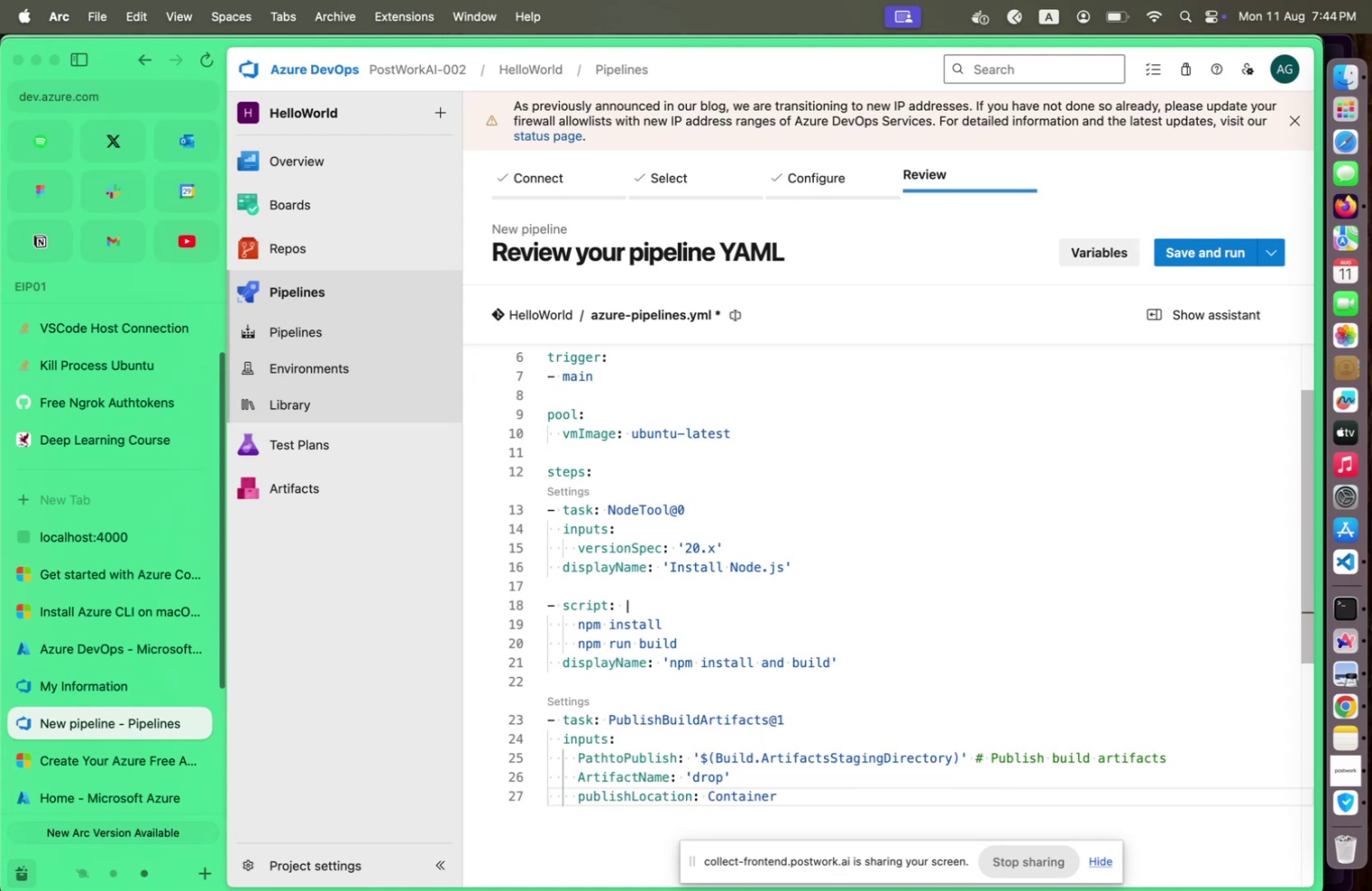 
key(ArrowUp)
 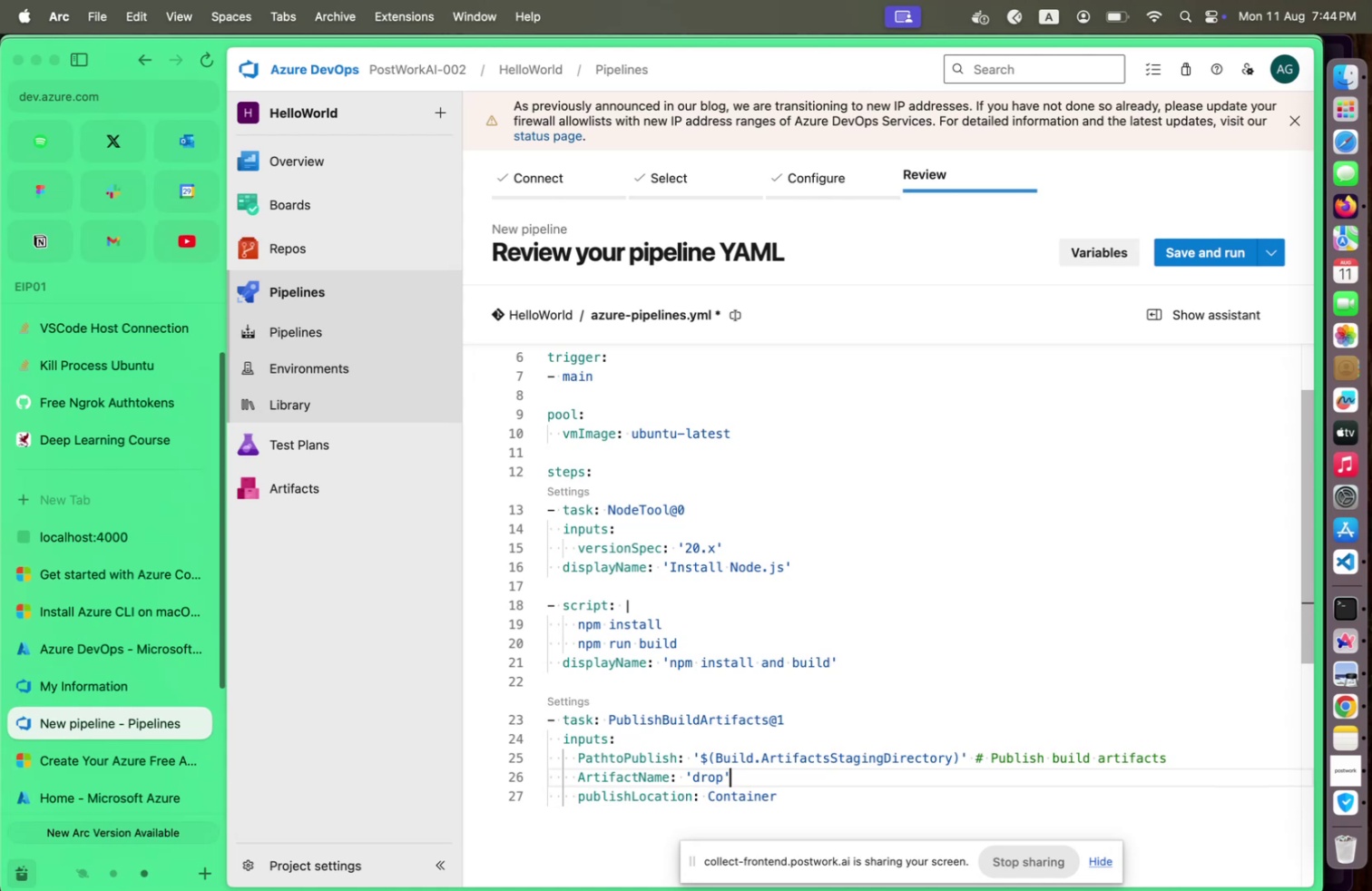 
key(Home)
 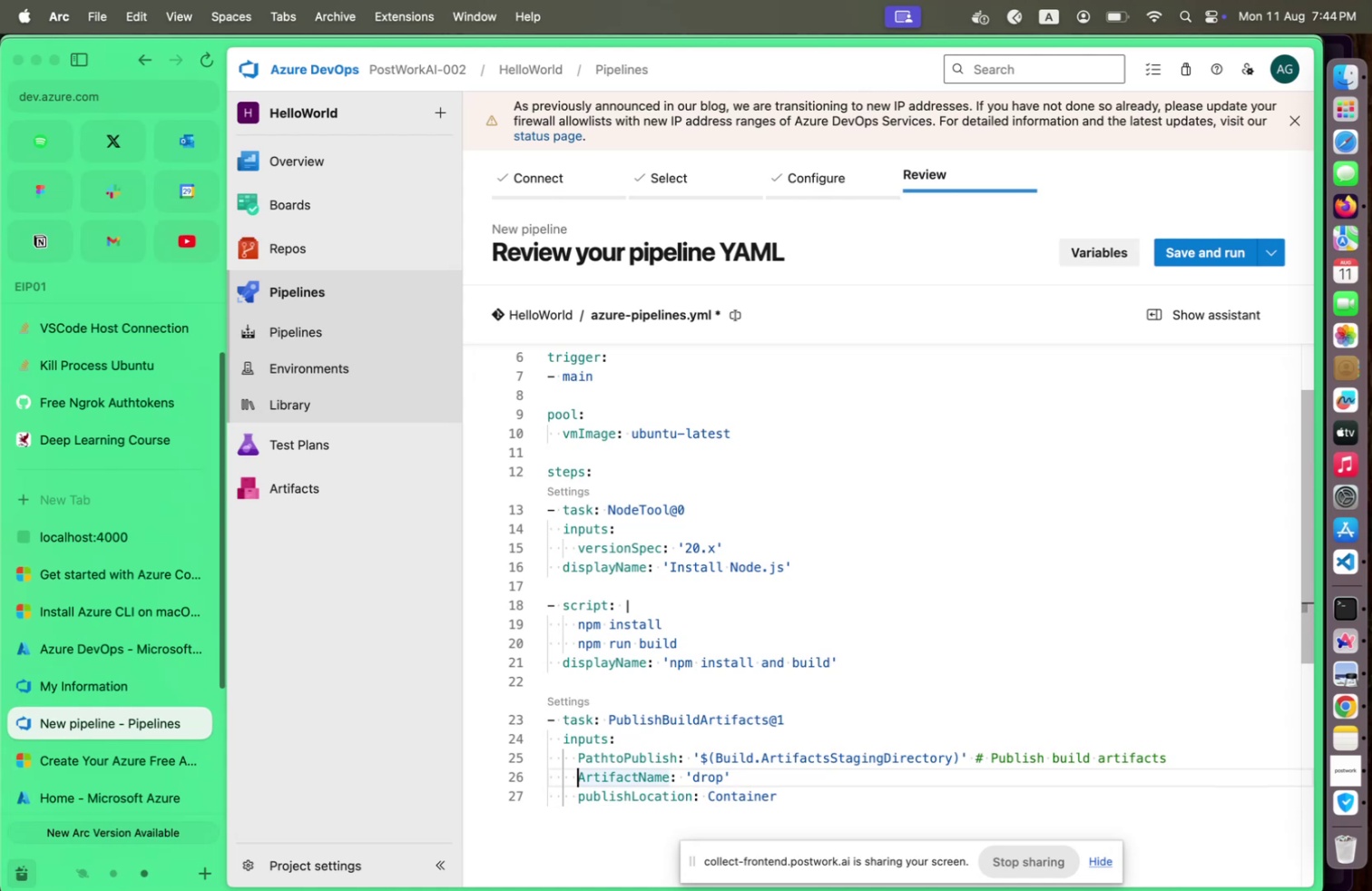 
key(ArrowUp)
 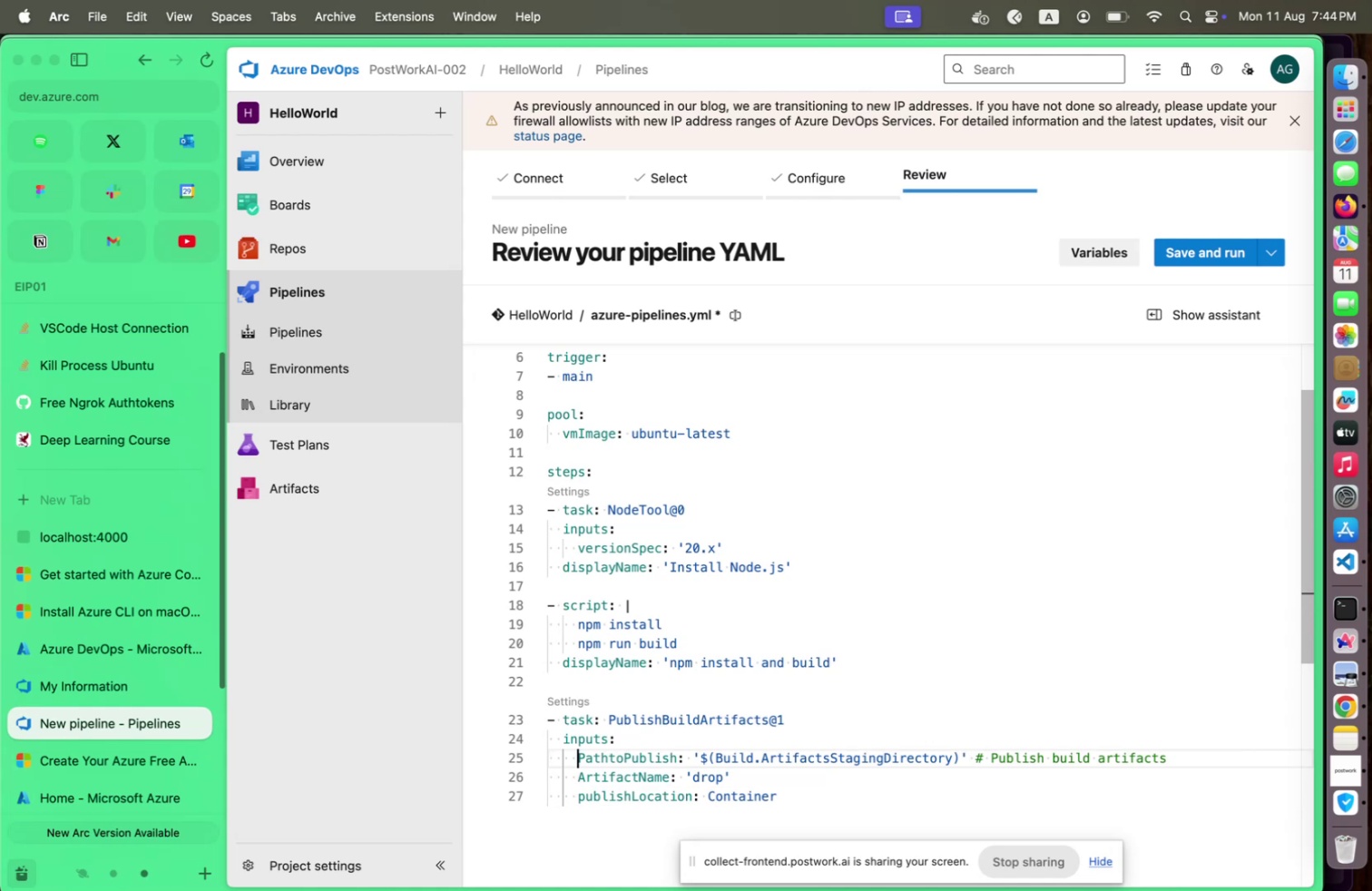 
key(ArrowUp)
 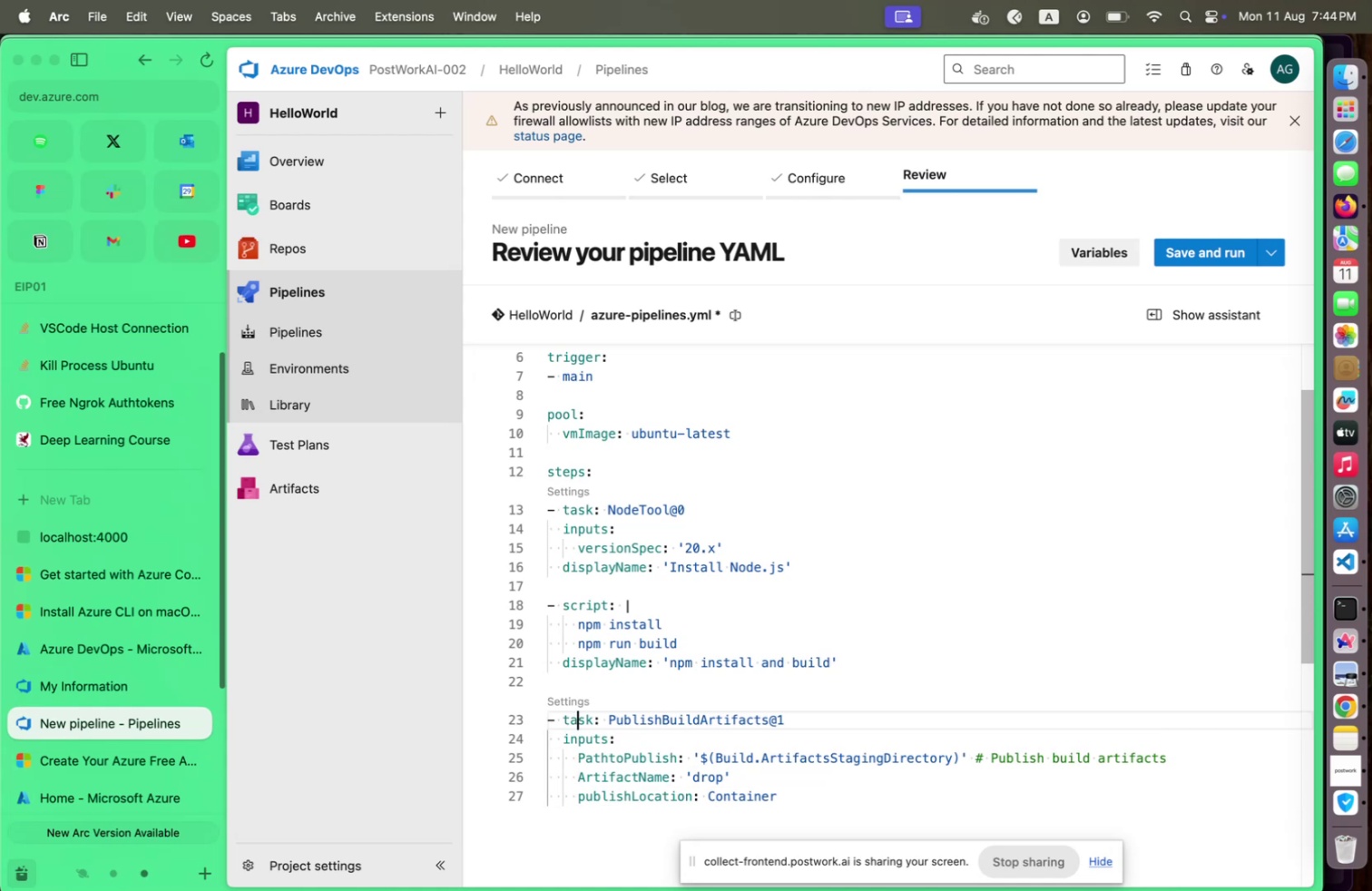 
key(ArrowUp)
 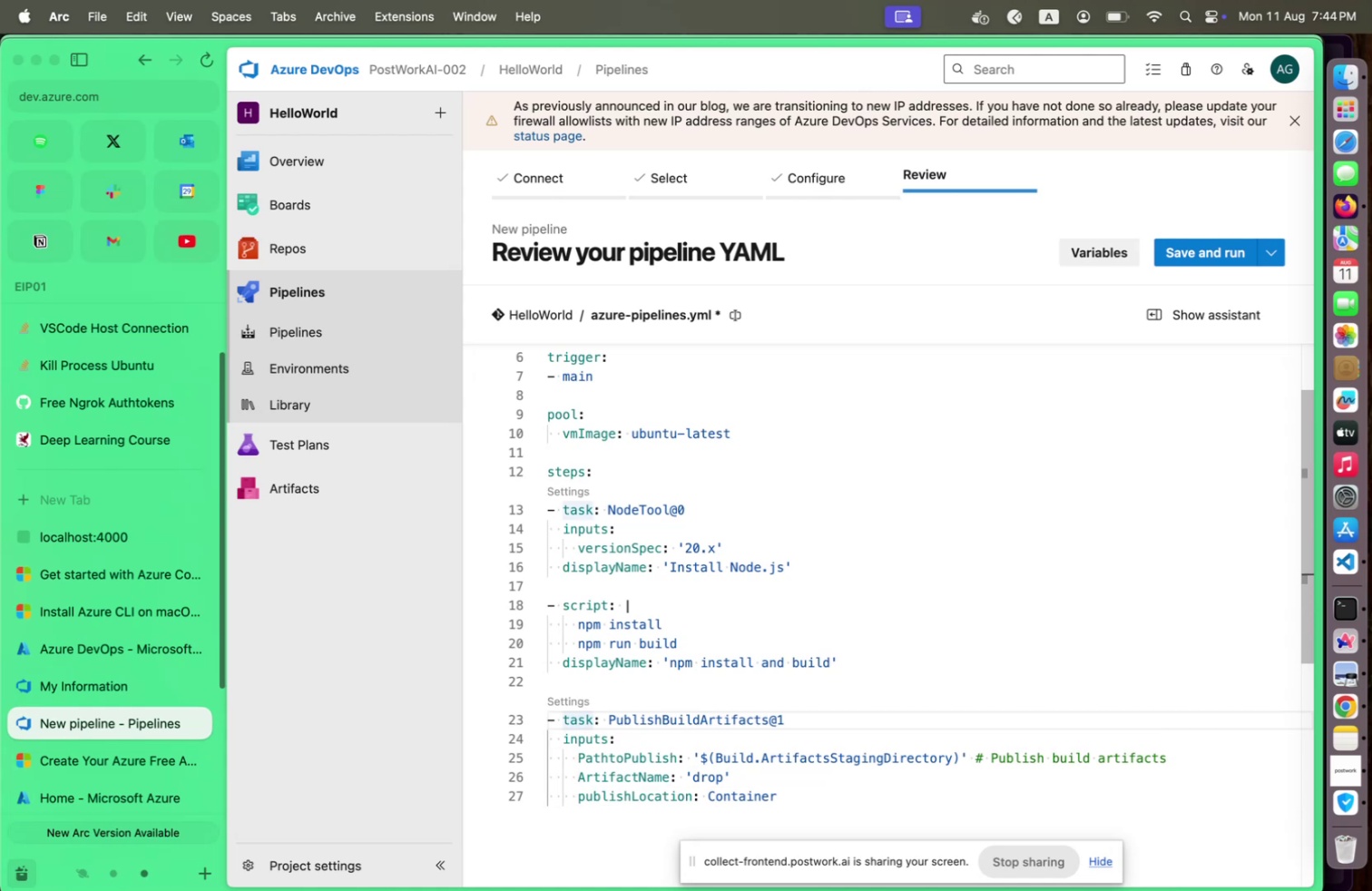 
wait(9.86)
 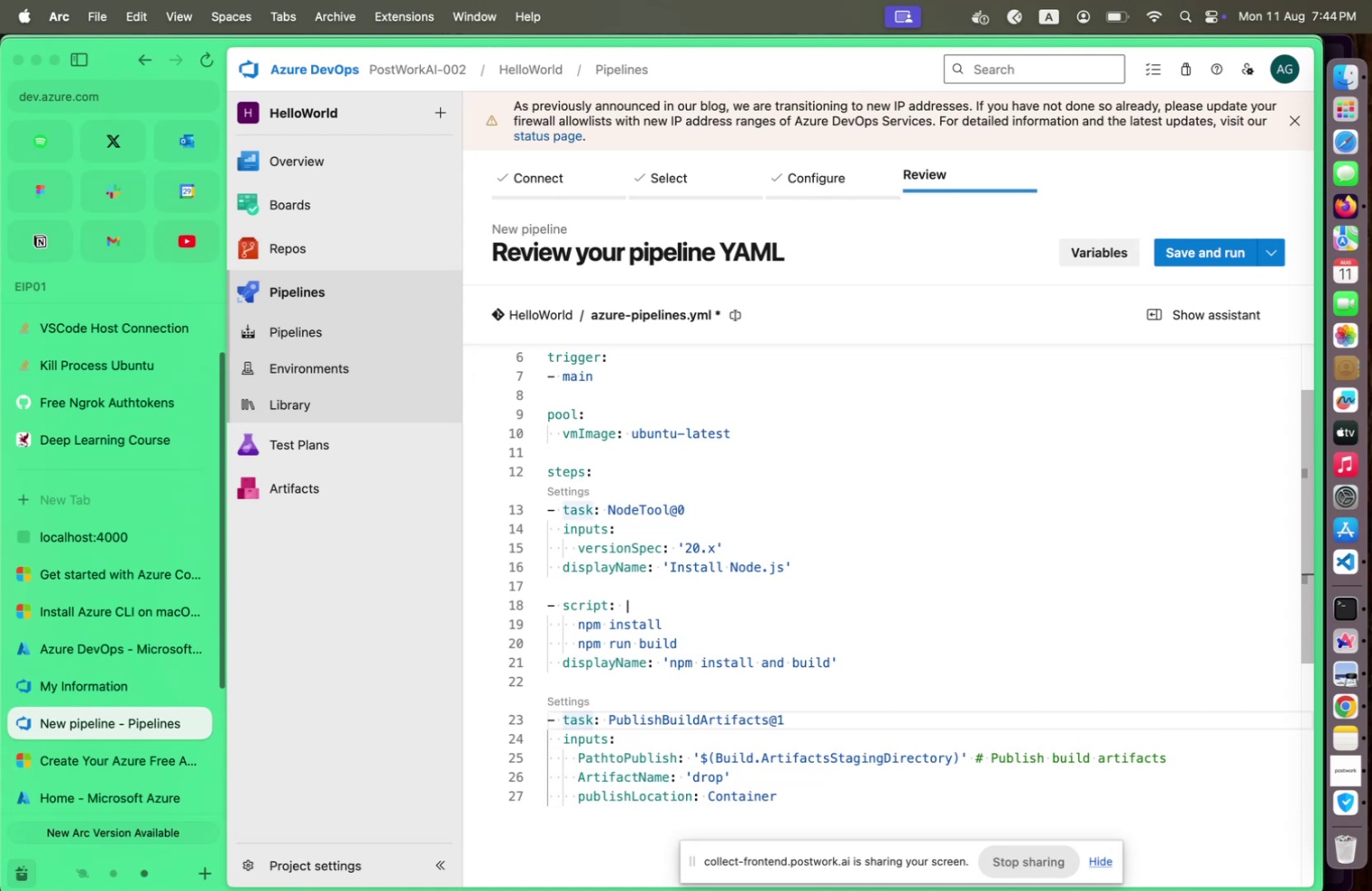 
scroll: coordinate [1058, 516], scroll_direction: down, amount: 3.0
 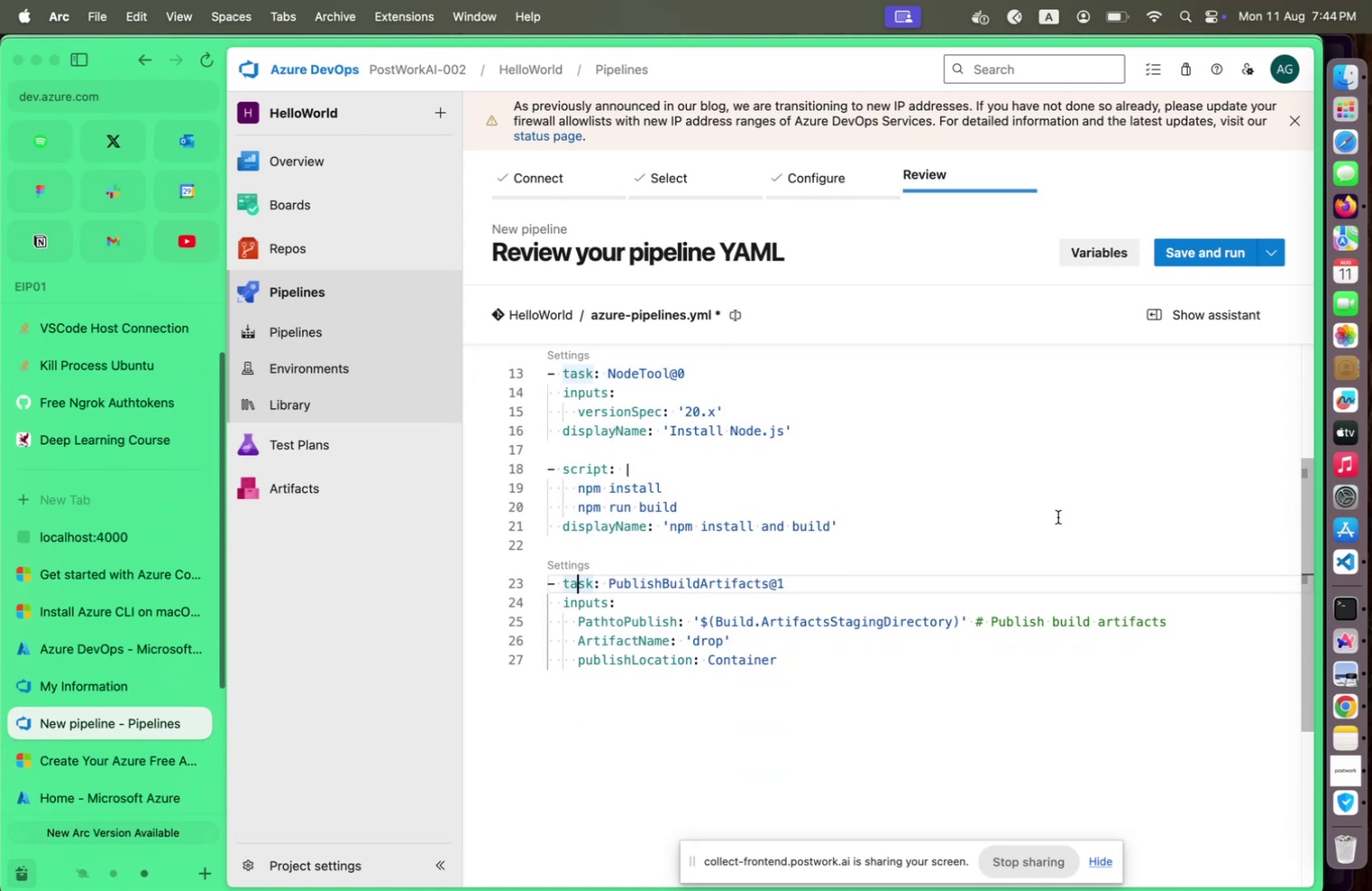 
scroll: coordinate [1059, 526], scroll_direction: up, amount: 7.0
 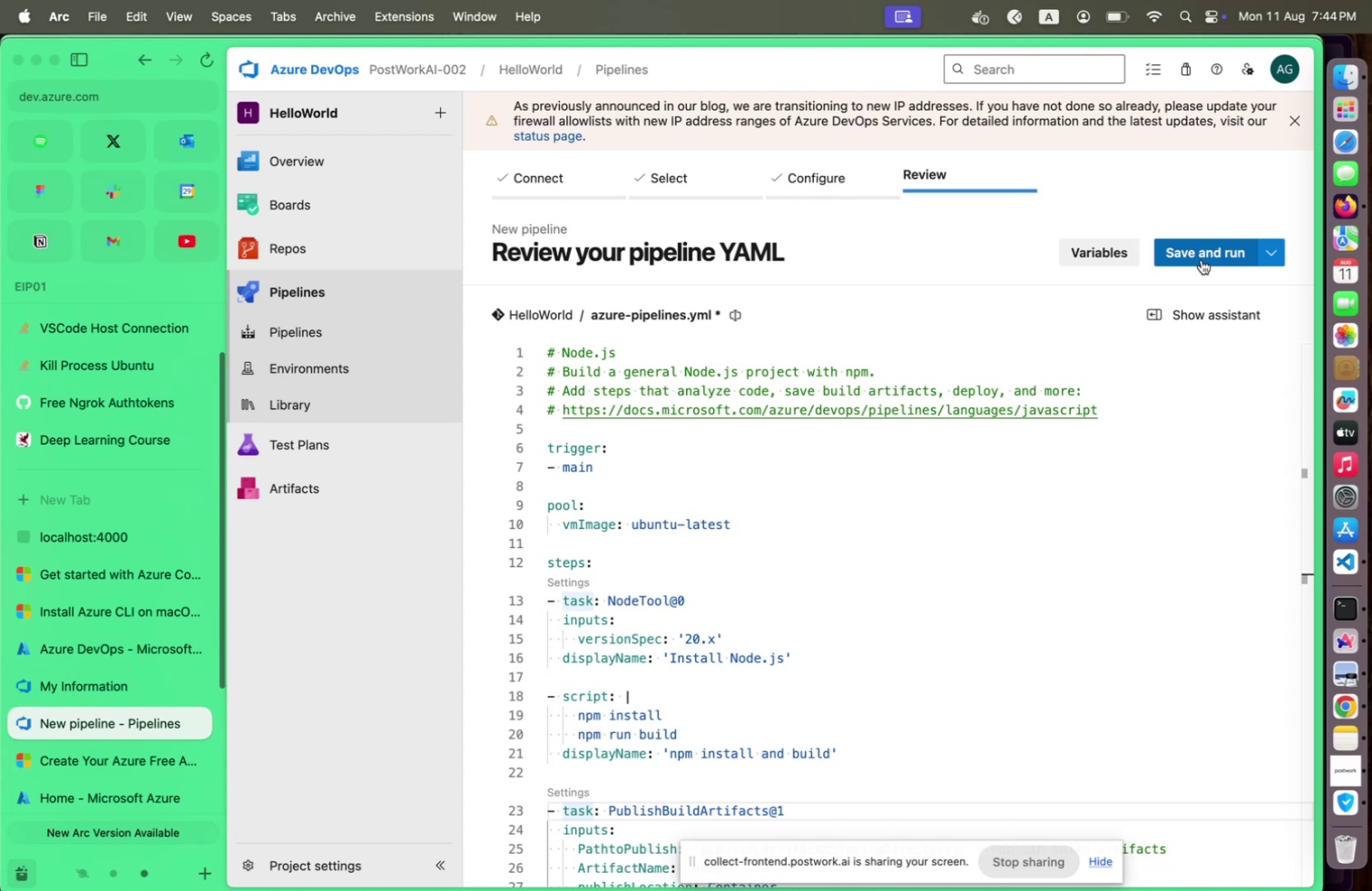 
wait(13.31)
 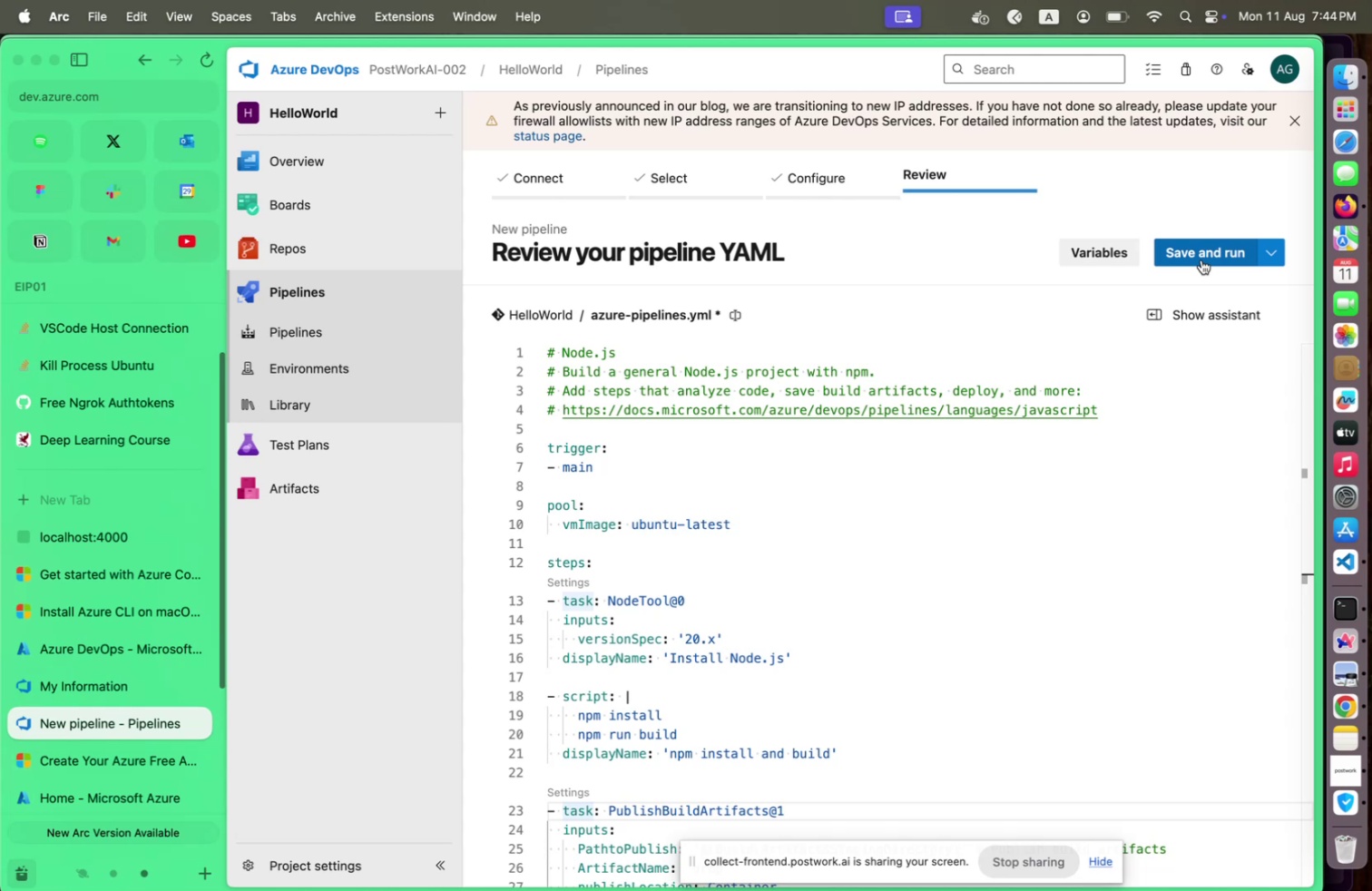 
left_click([1200, 261])
 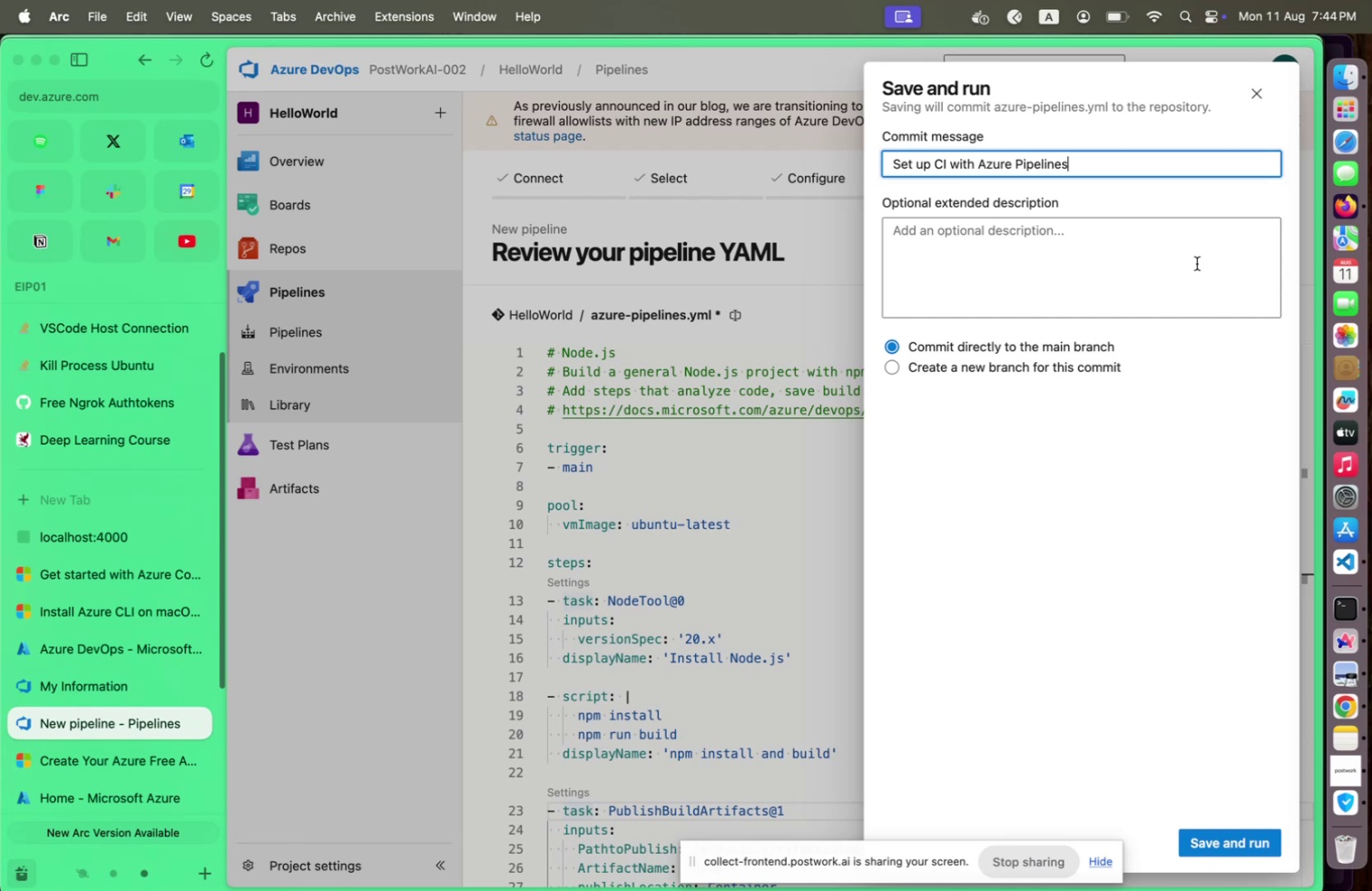 
wait(16.1)
 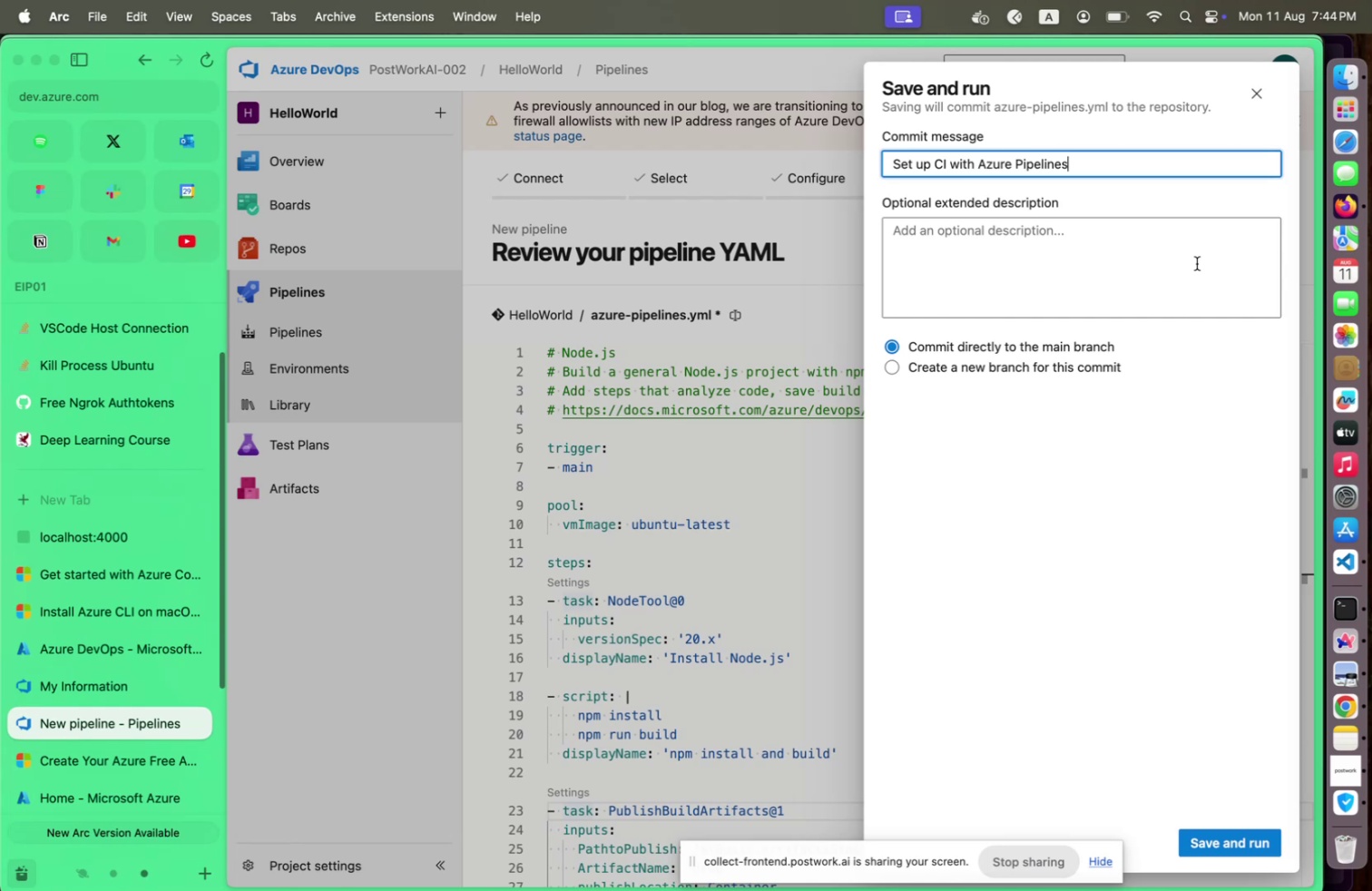 
left_click([1244, 835])
 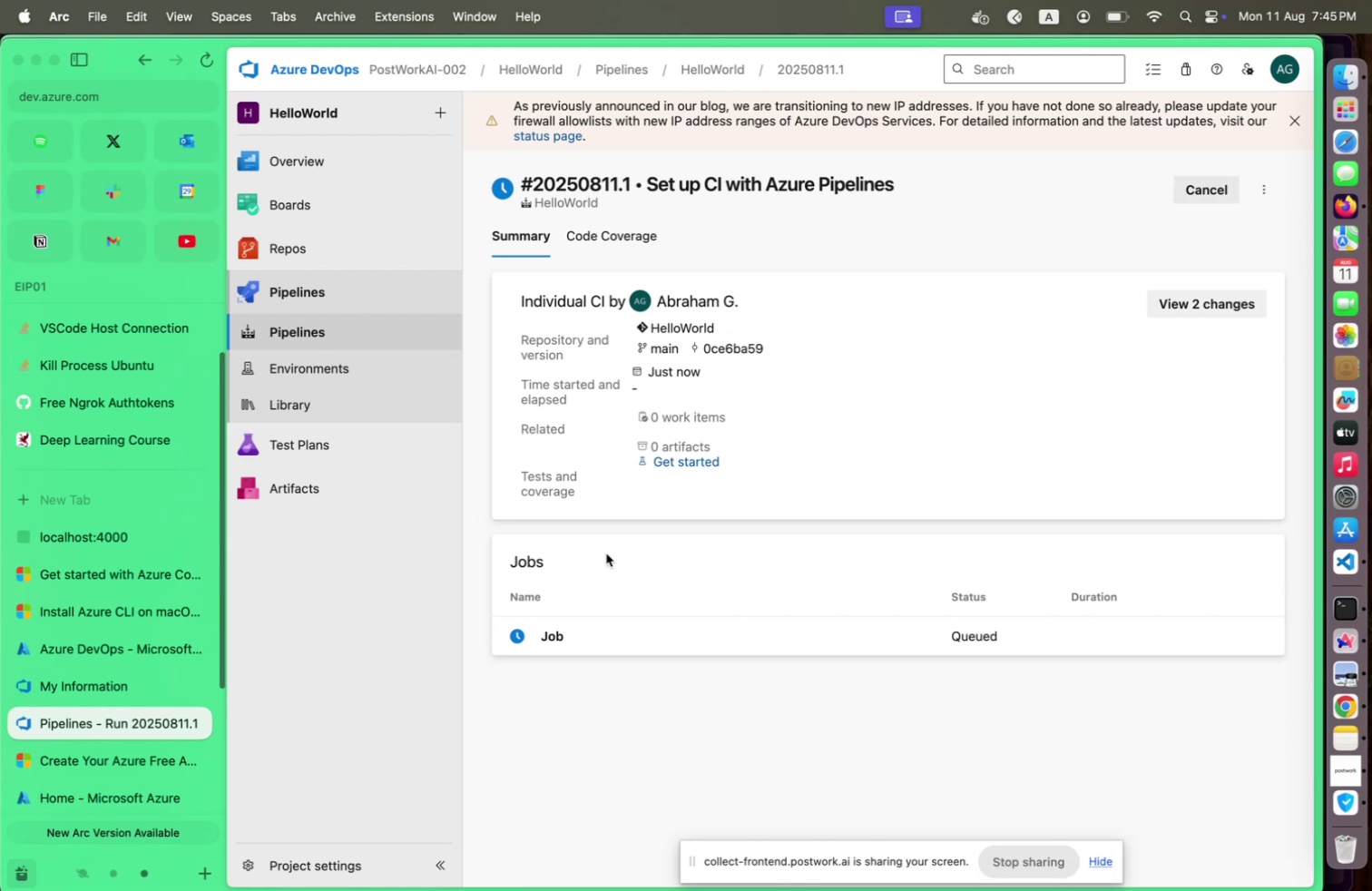 
wait(44.85)
 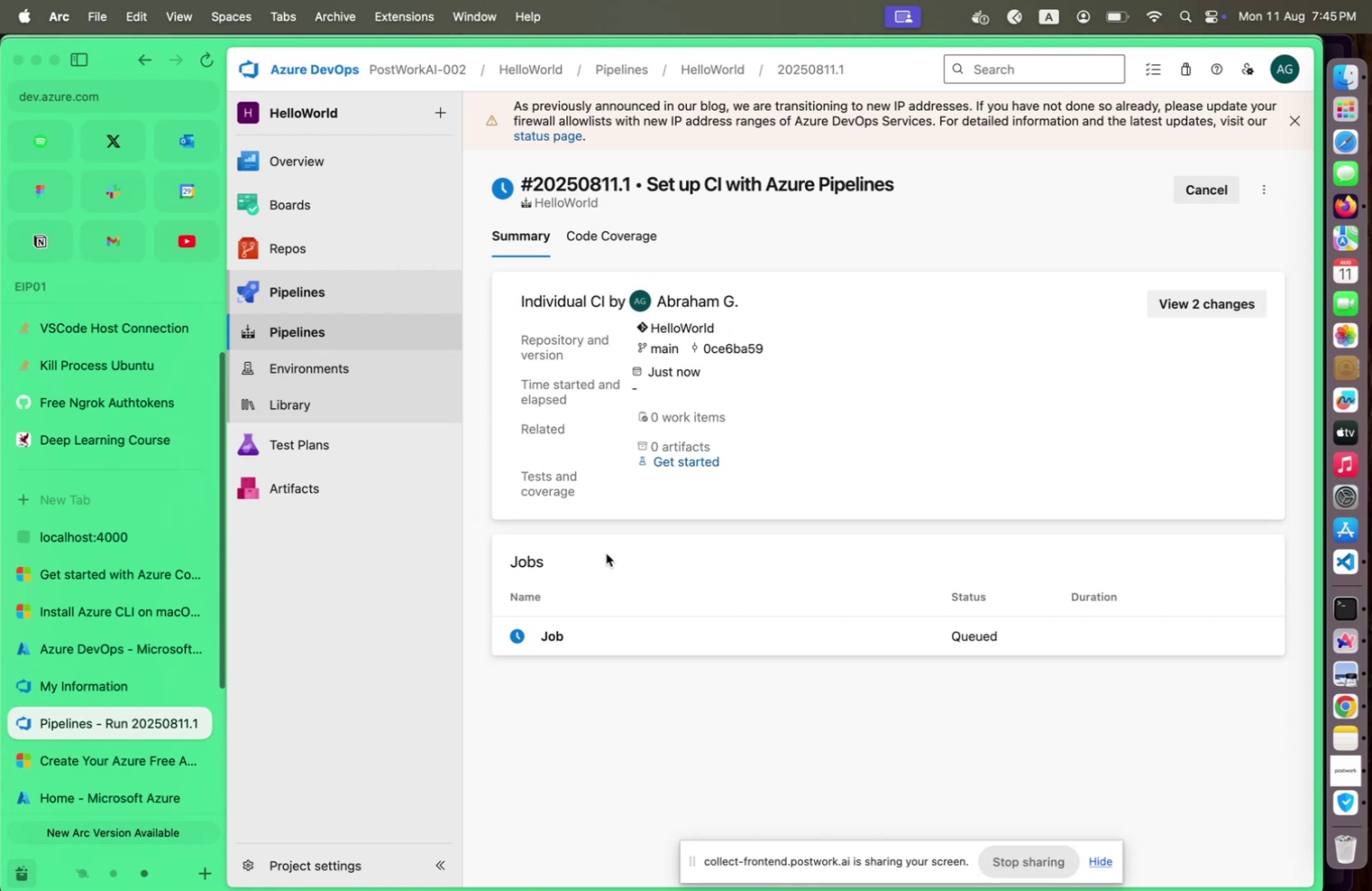 
left_click([595, 636])
 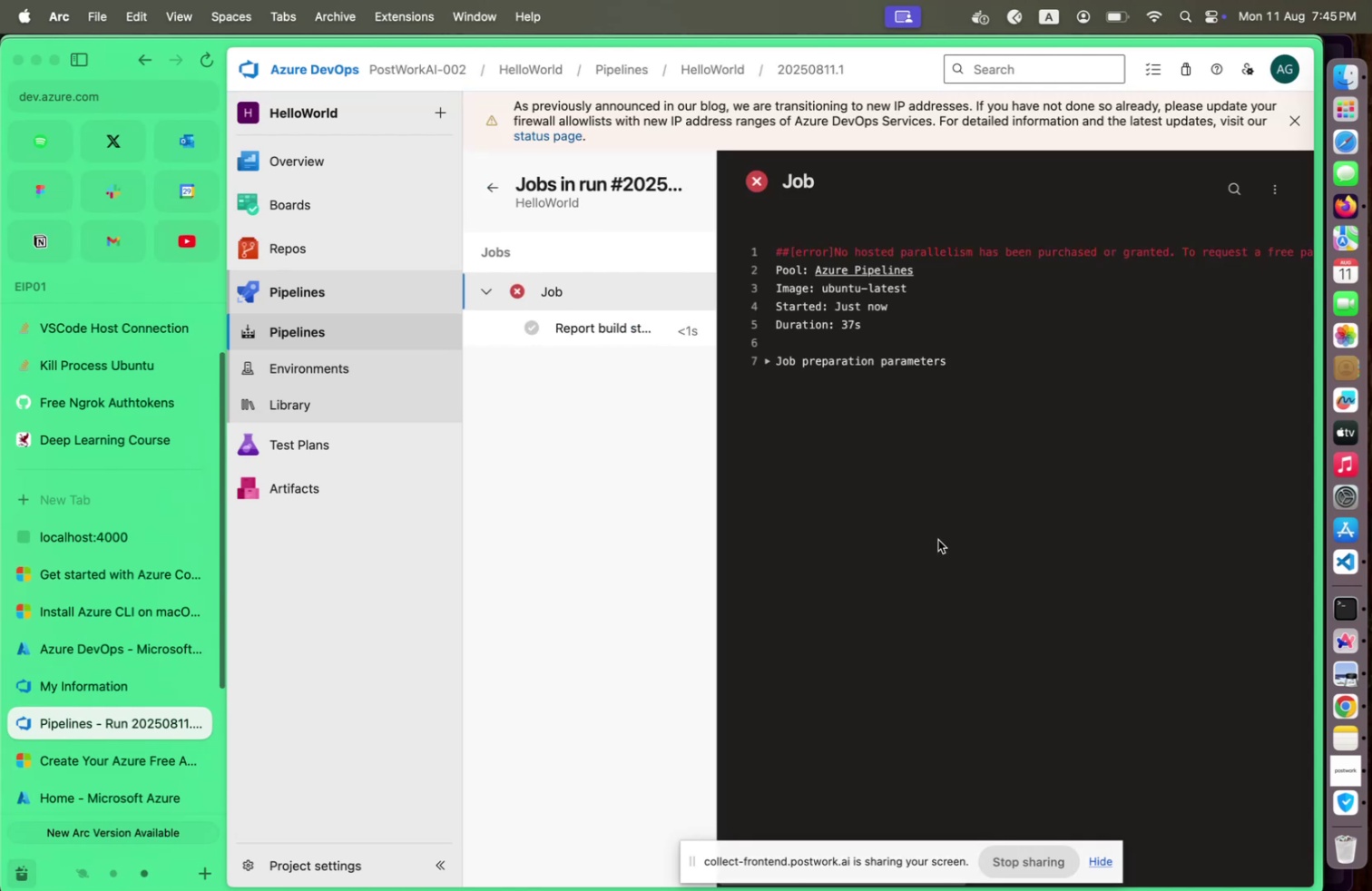 
wait(9.17)
 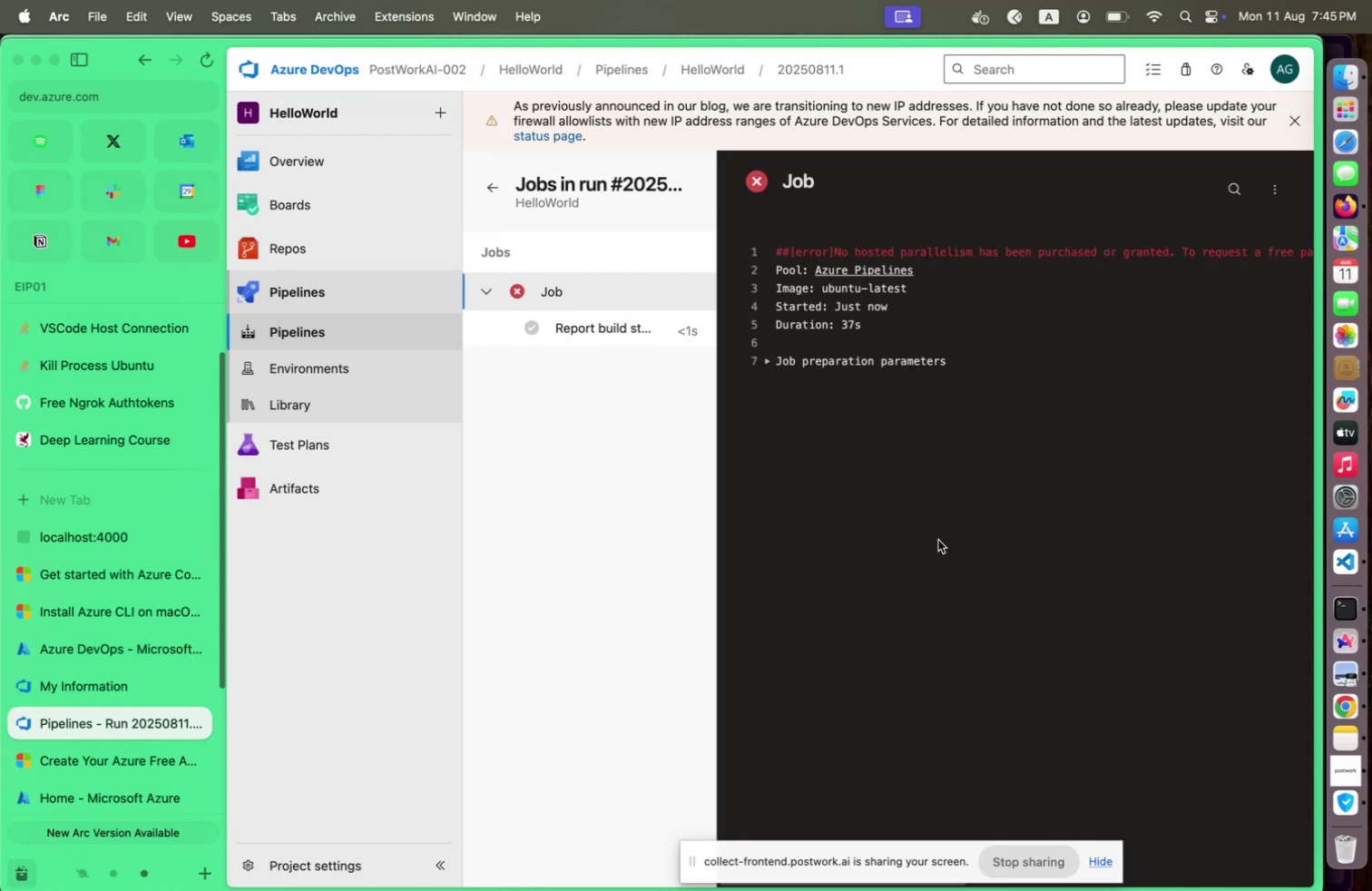 
left_click([1081, 465])
 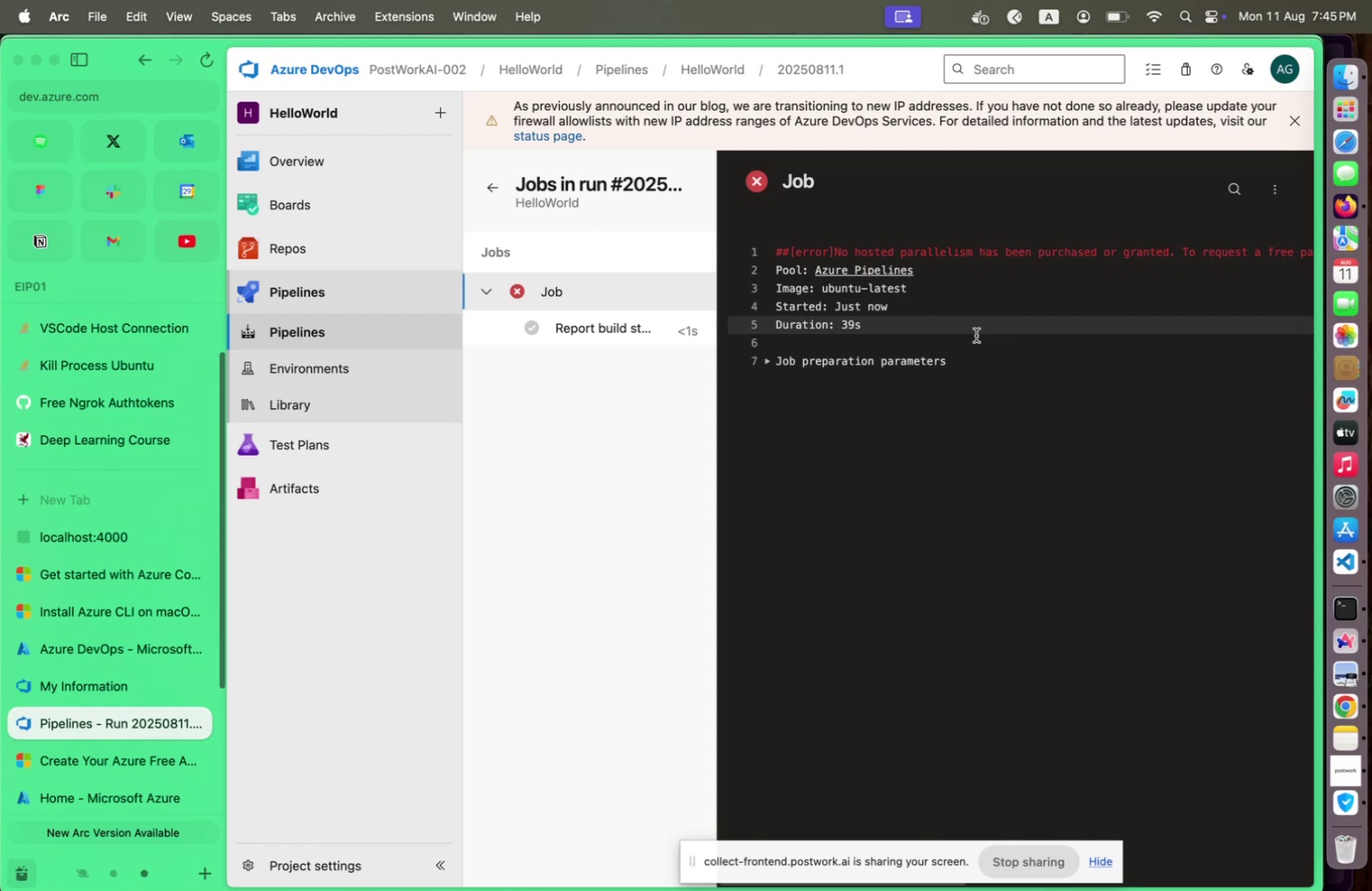 
left_click([603, 325])
 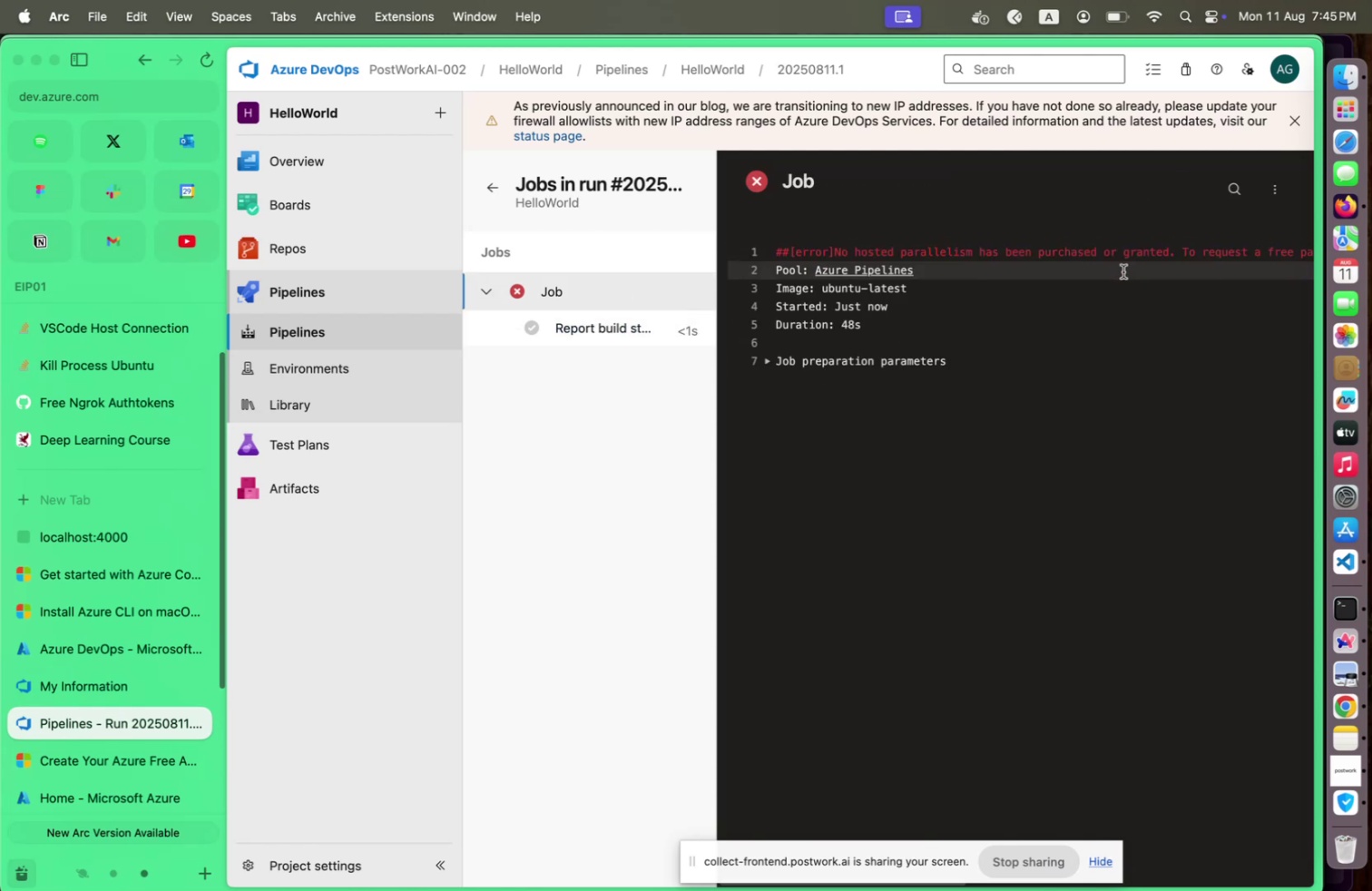 
left_click_drag(start_coordinate=[1274, 834], to_coordinate=[1142, 800])
 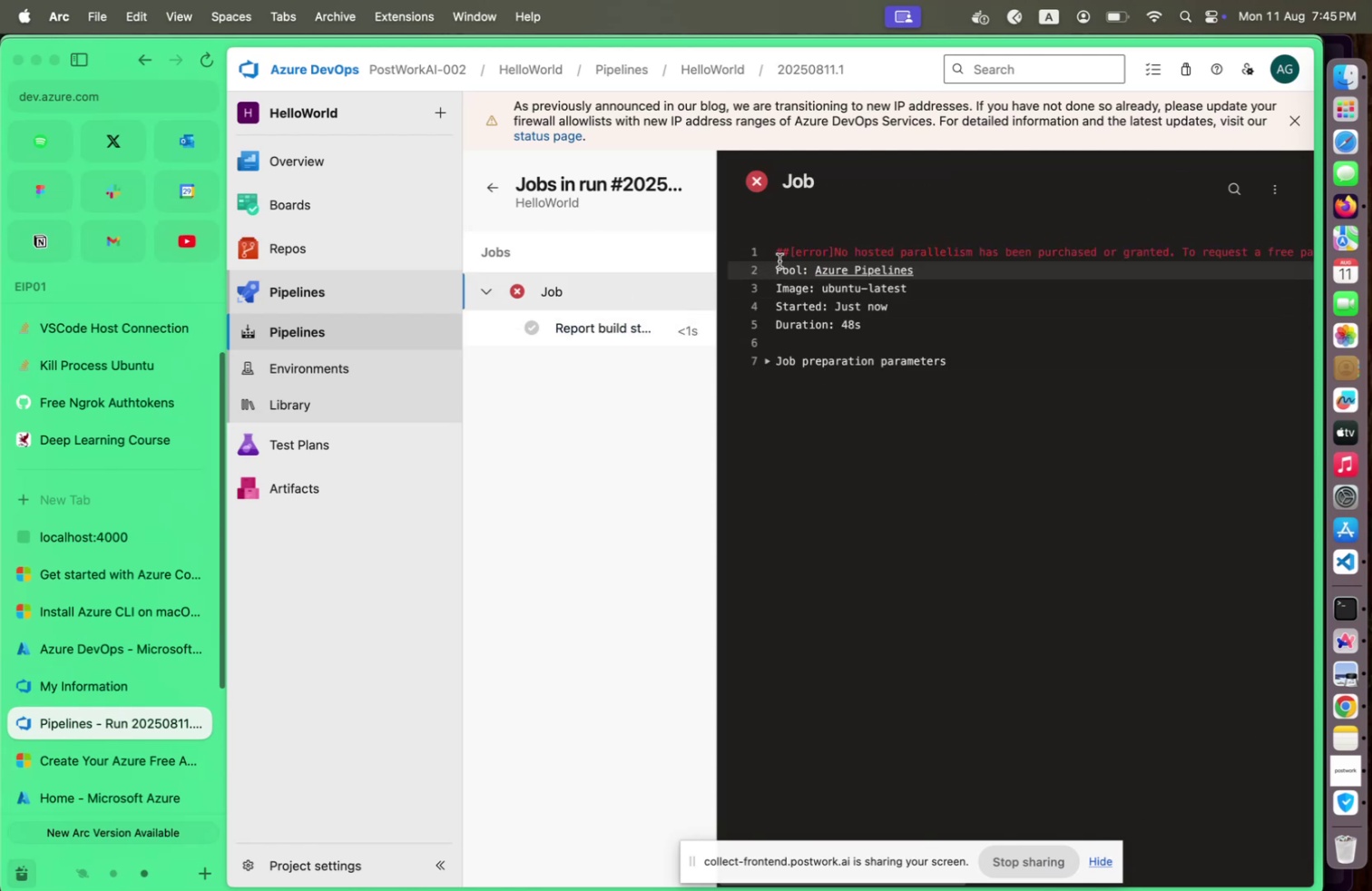 
left_click_drag(start_coordinate=[779, 258], to_coordinate=[1307, 240])
 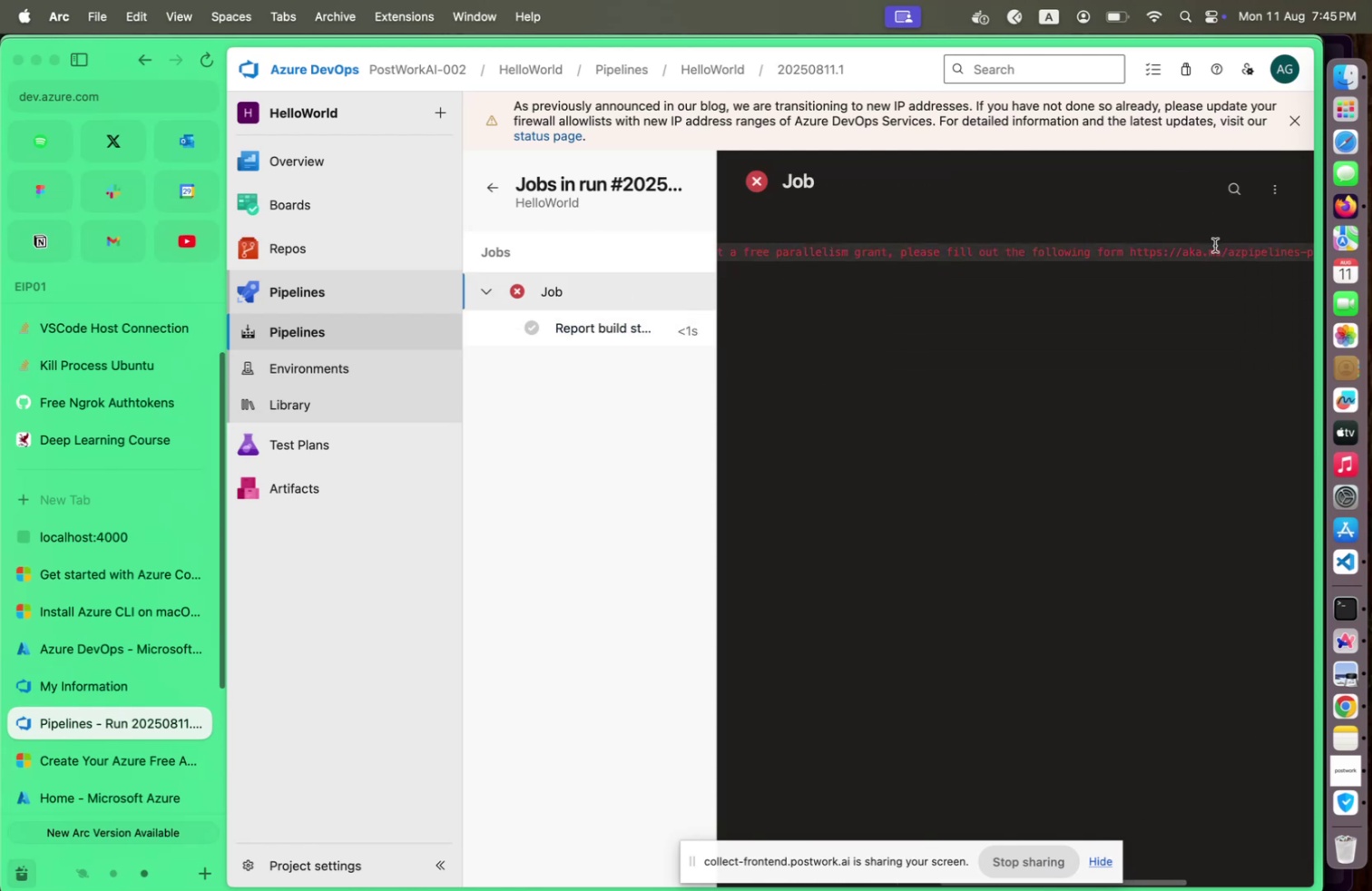 
left_click_drag(start_coordinate=[1215, 246], to_coordinate=[1230, 259])
 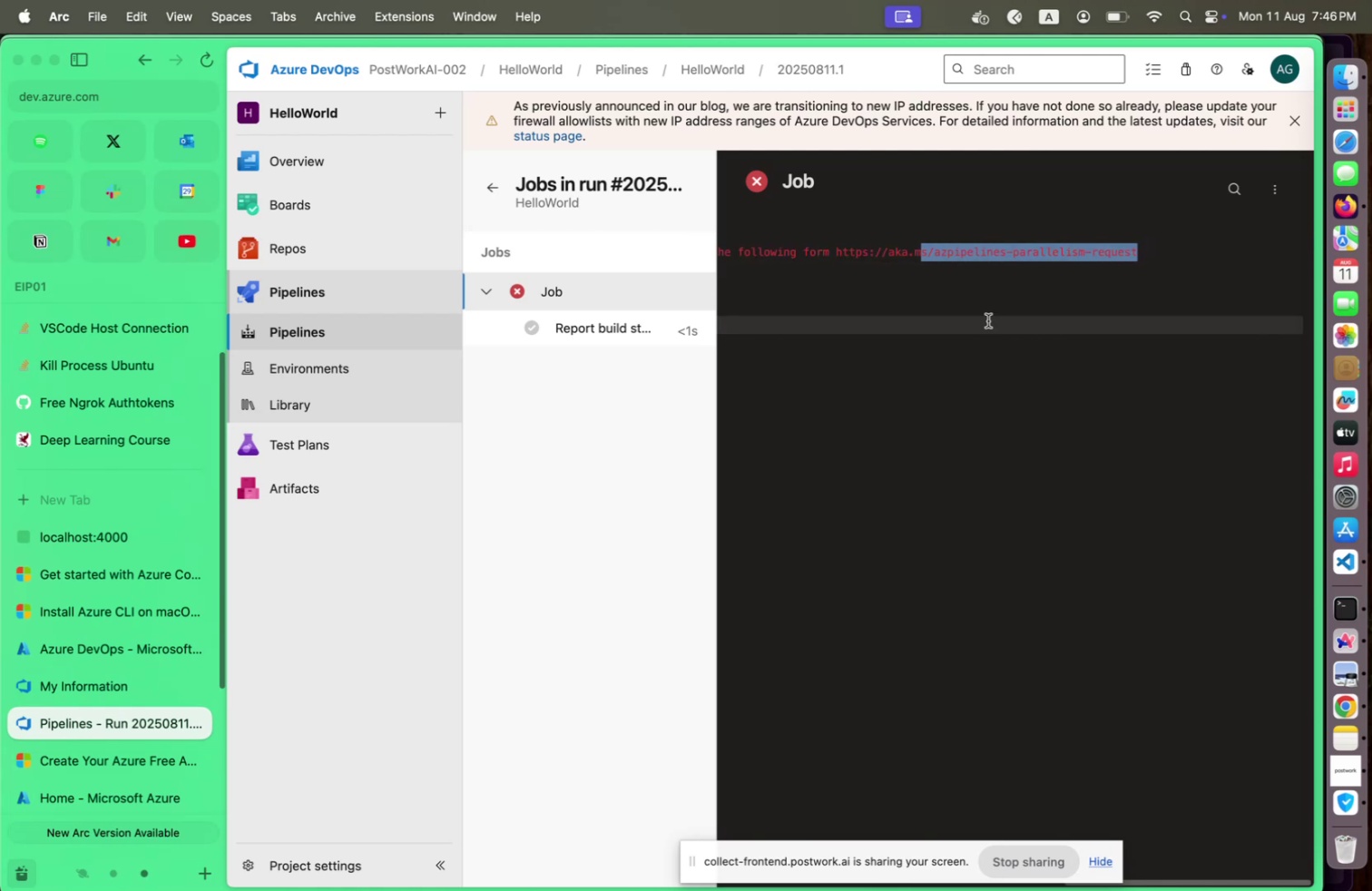 
left_click([988, 320])
 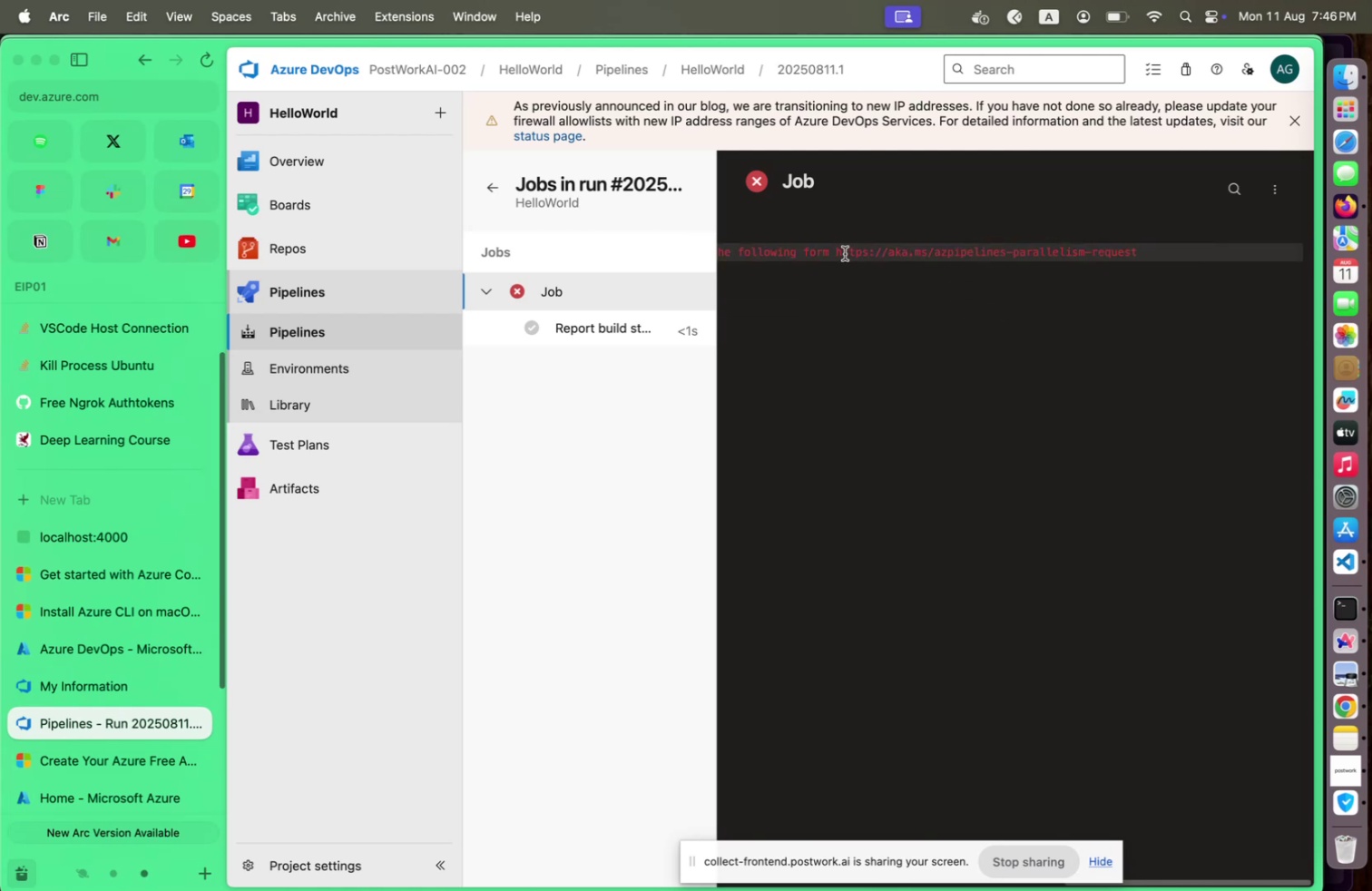 
left_click_drag(start_coordinate=[836, 251], to_coordinate=[1151, 245])
 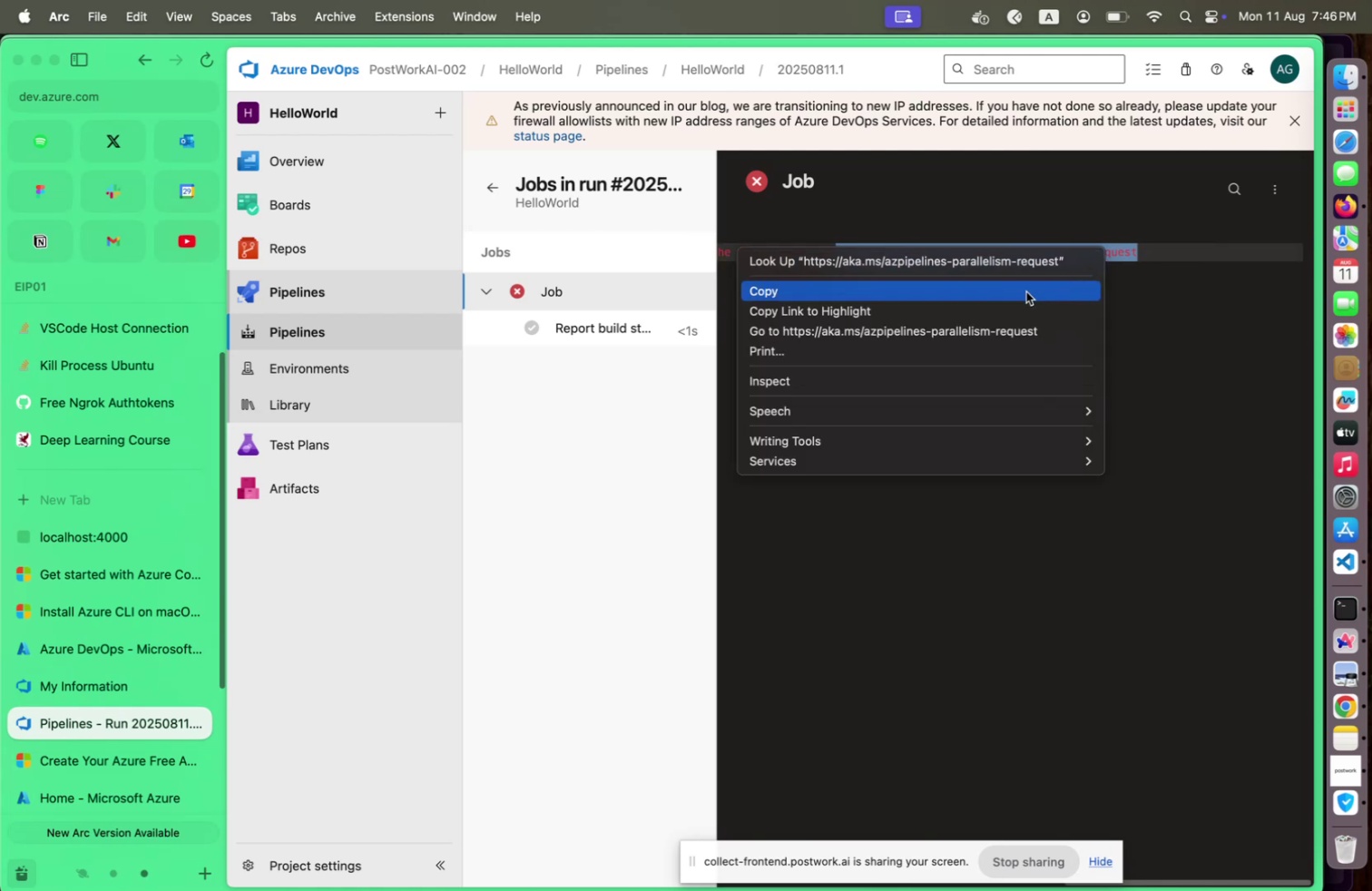 
left_click([1026, 291])
 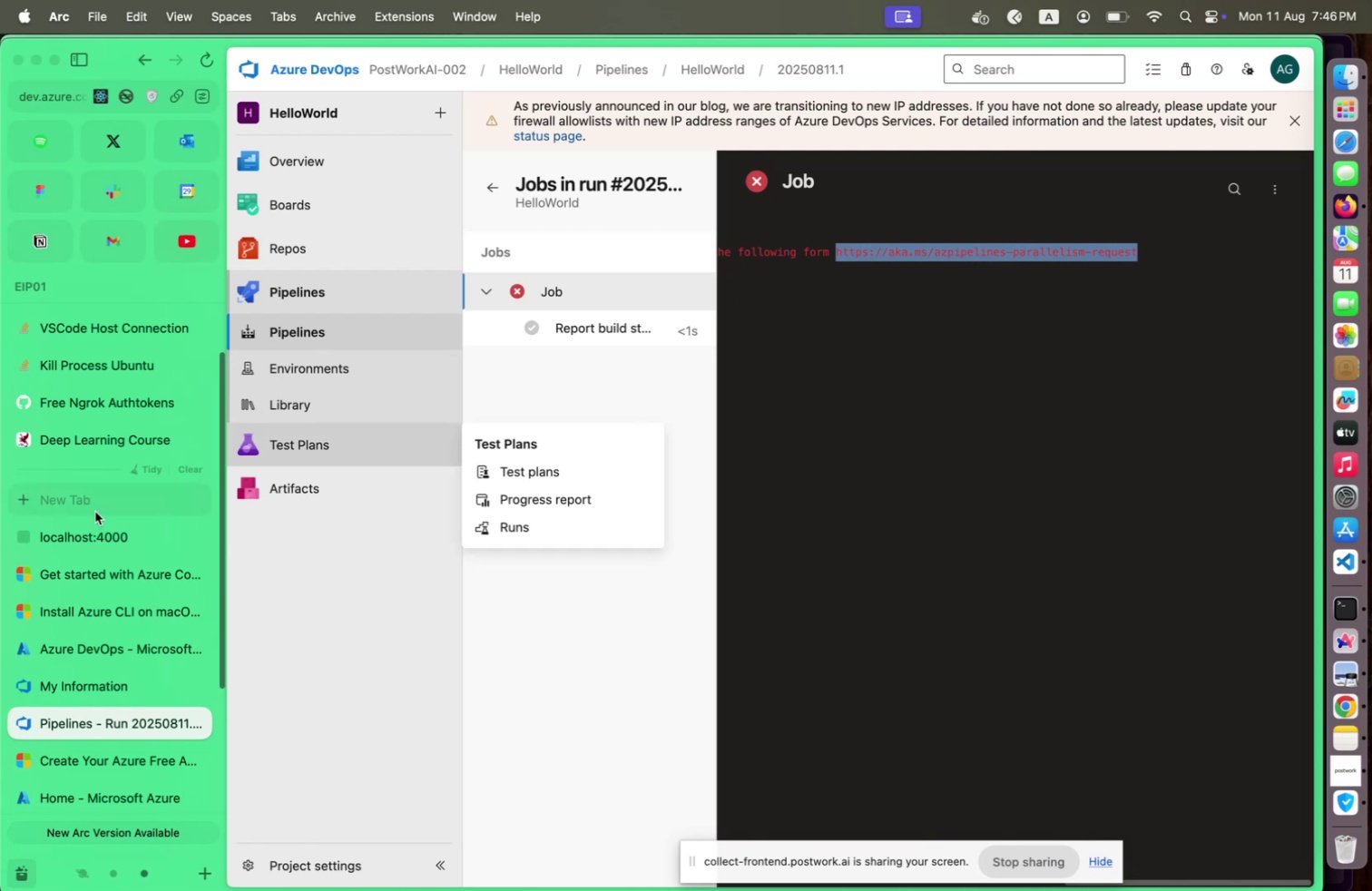 
left_click([95, 511])
 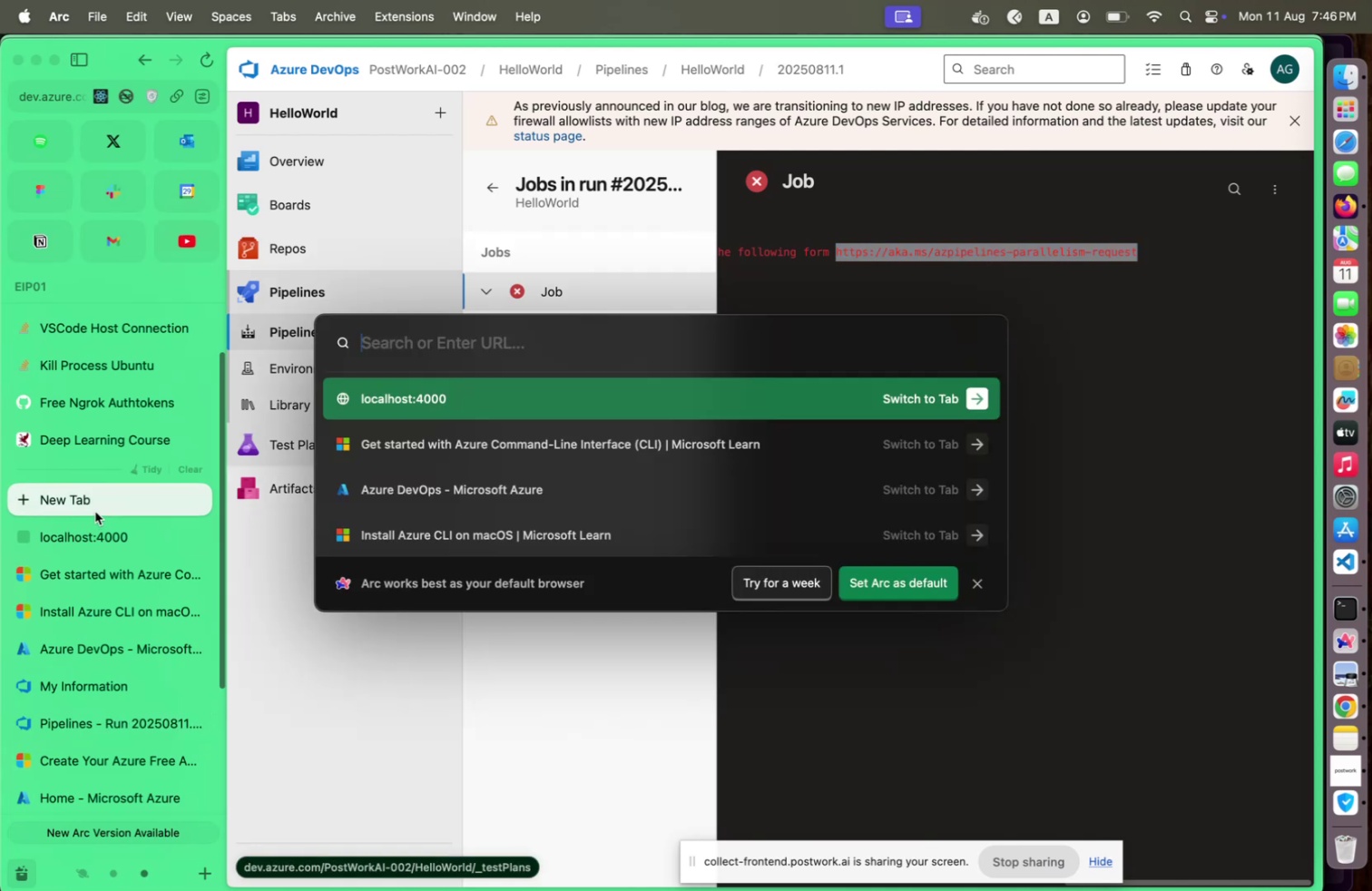 
key(Meta+V)
 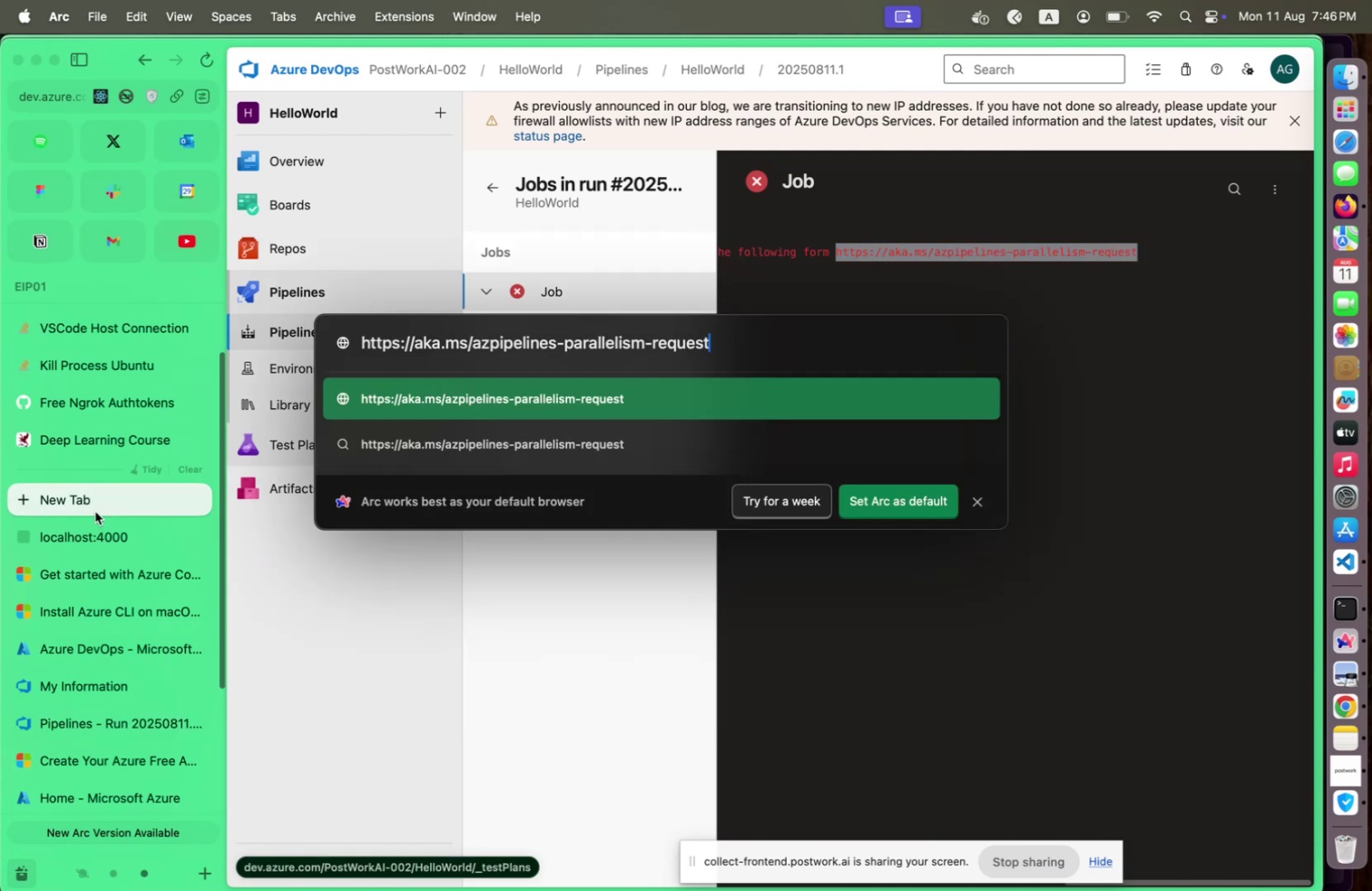 
key(Enter)
 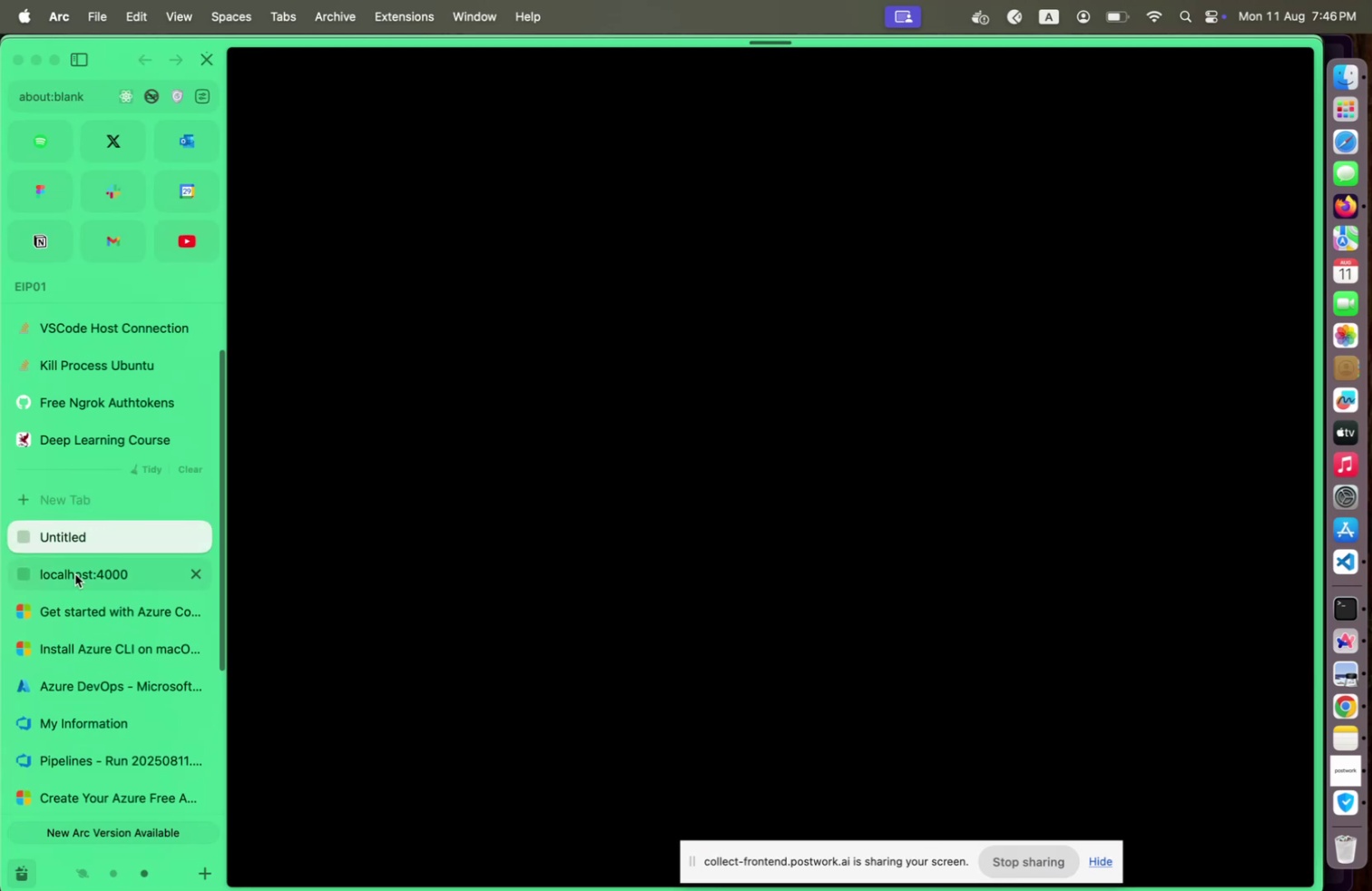 
left_click([75, 573])
 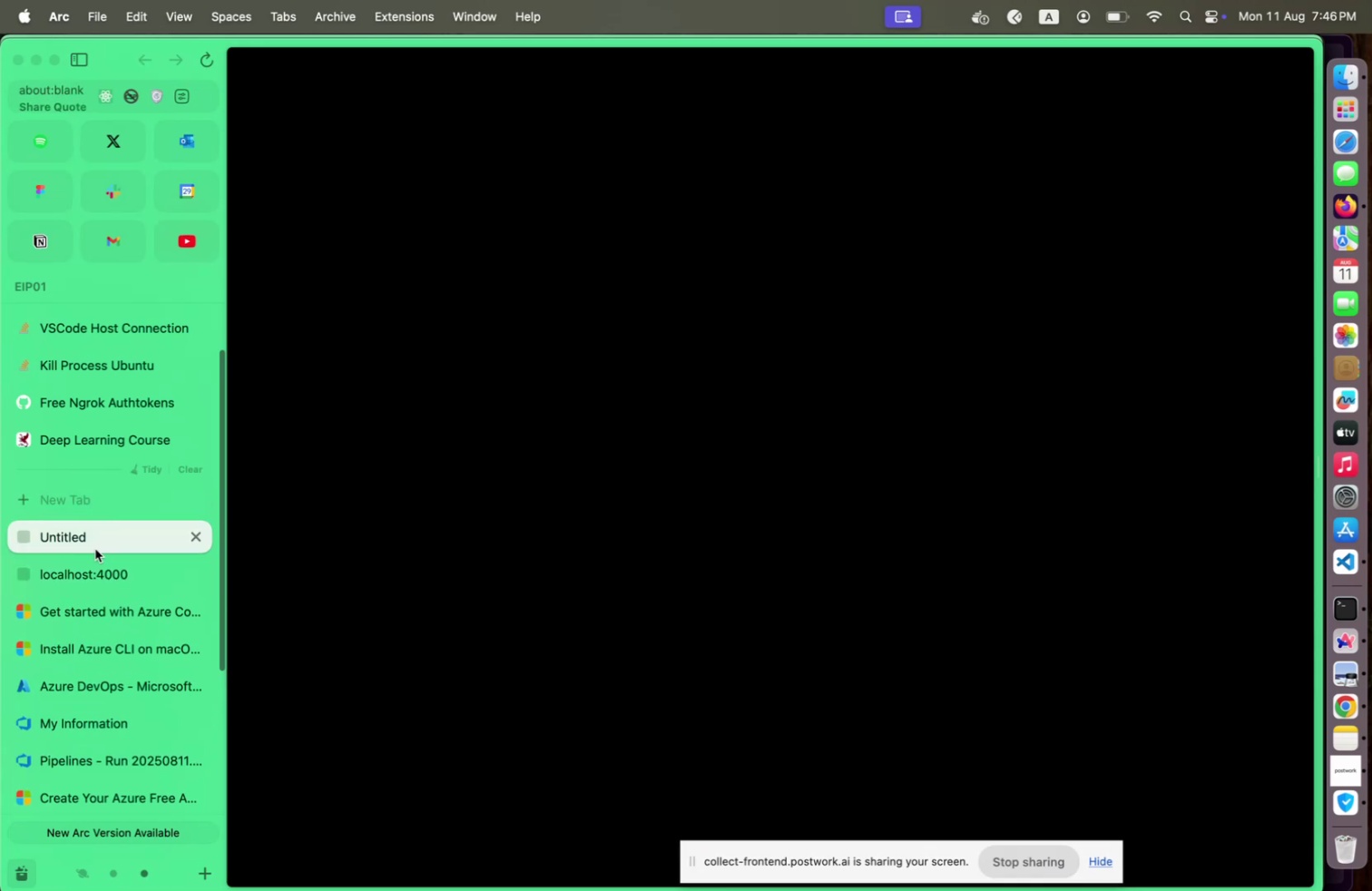 
left_click([95, 548])
 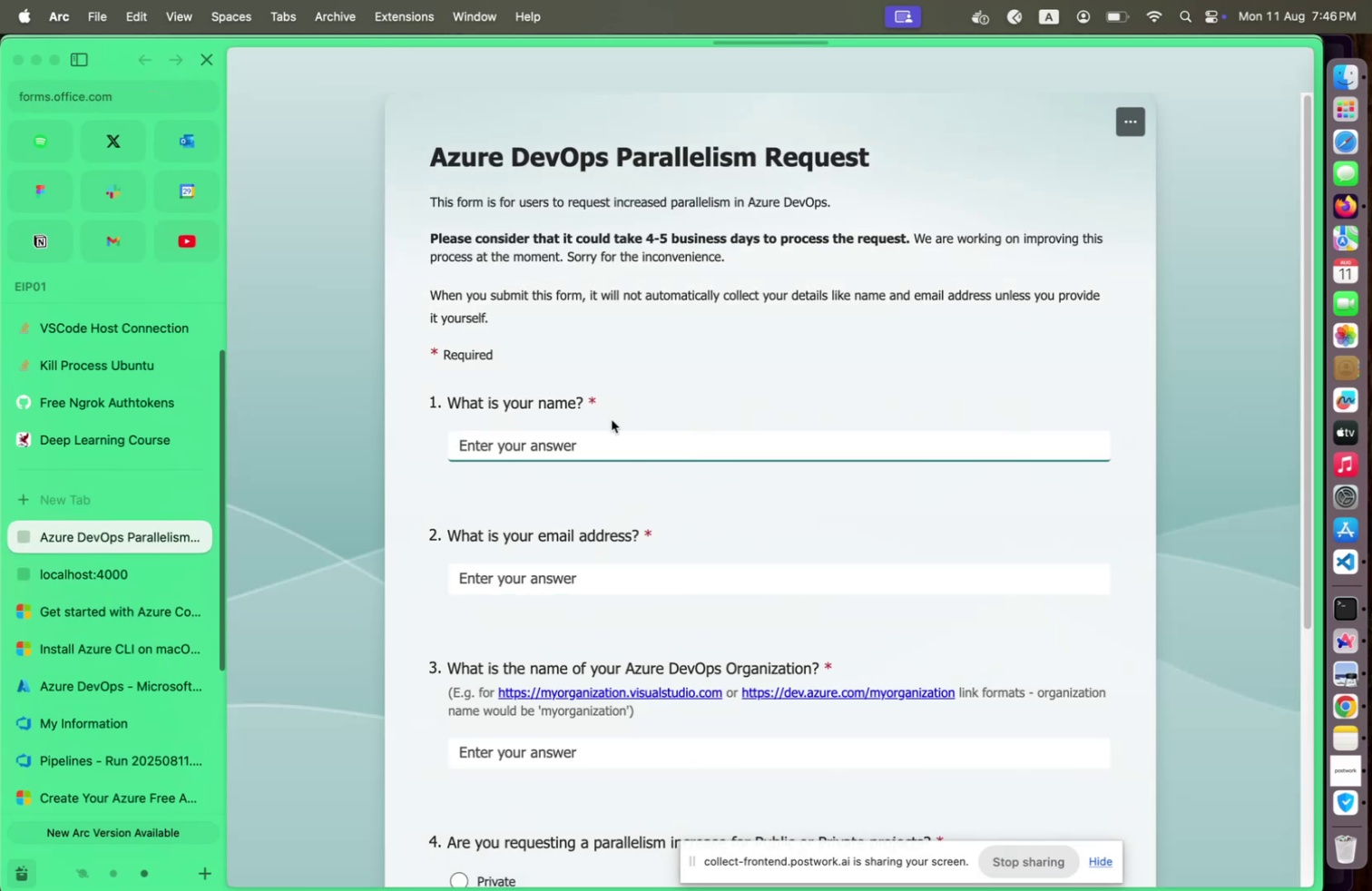 
wait(5.19)
 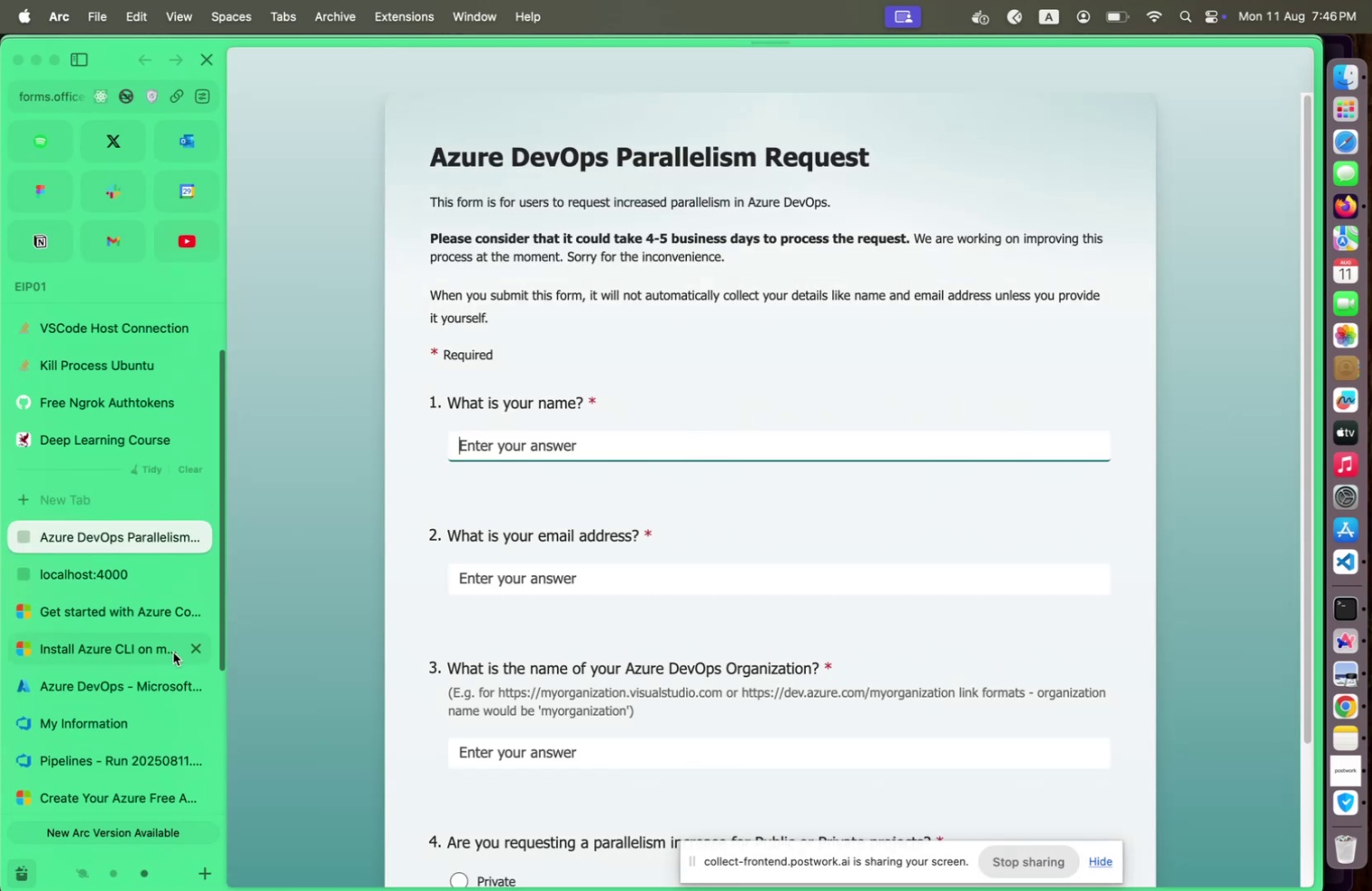 
mouse_move([169, 548])
 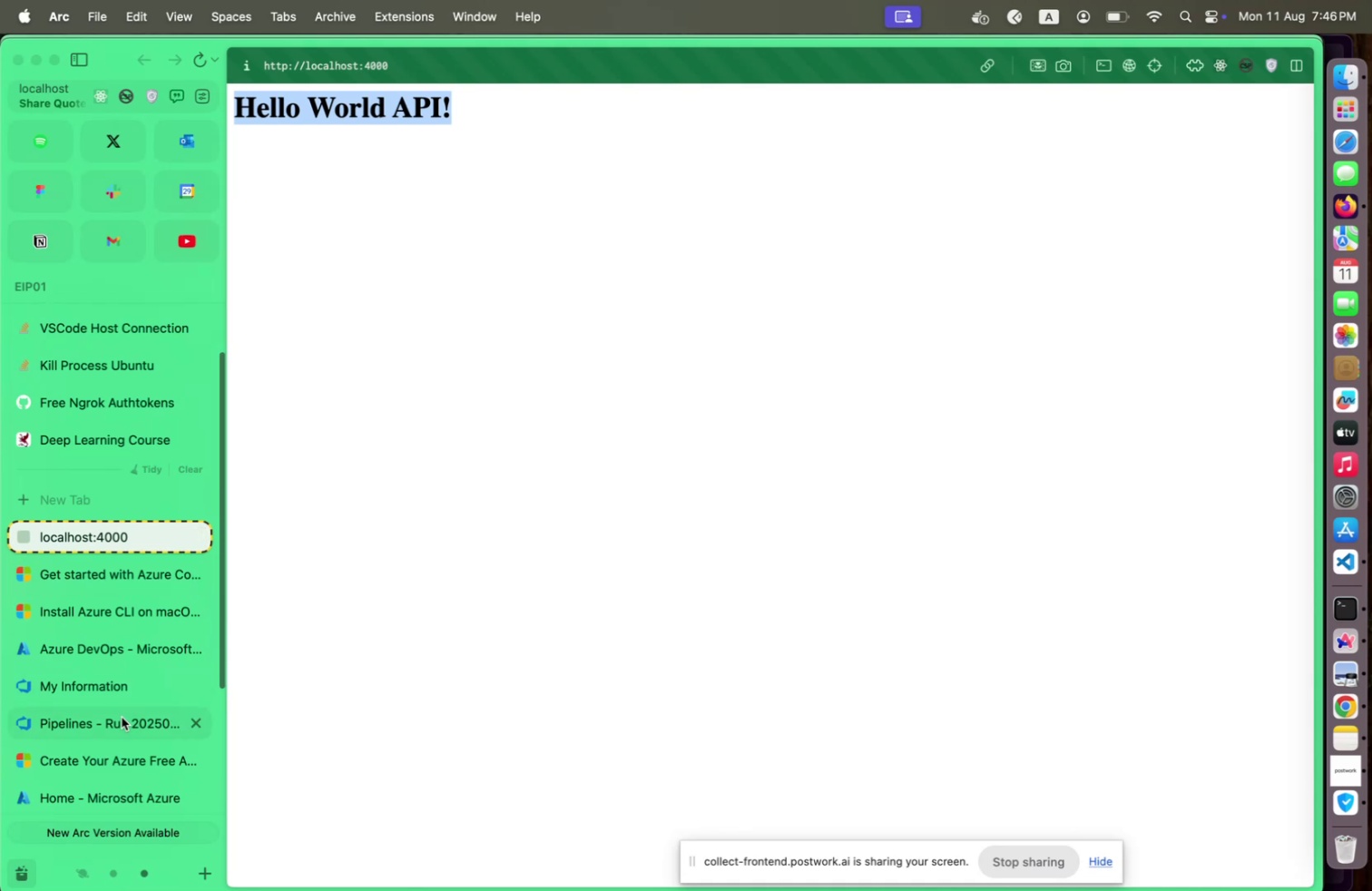 
left_click([122, 716])
 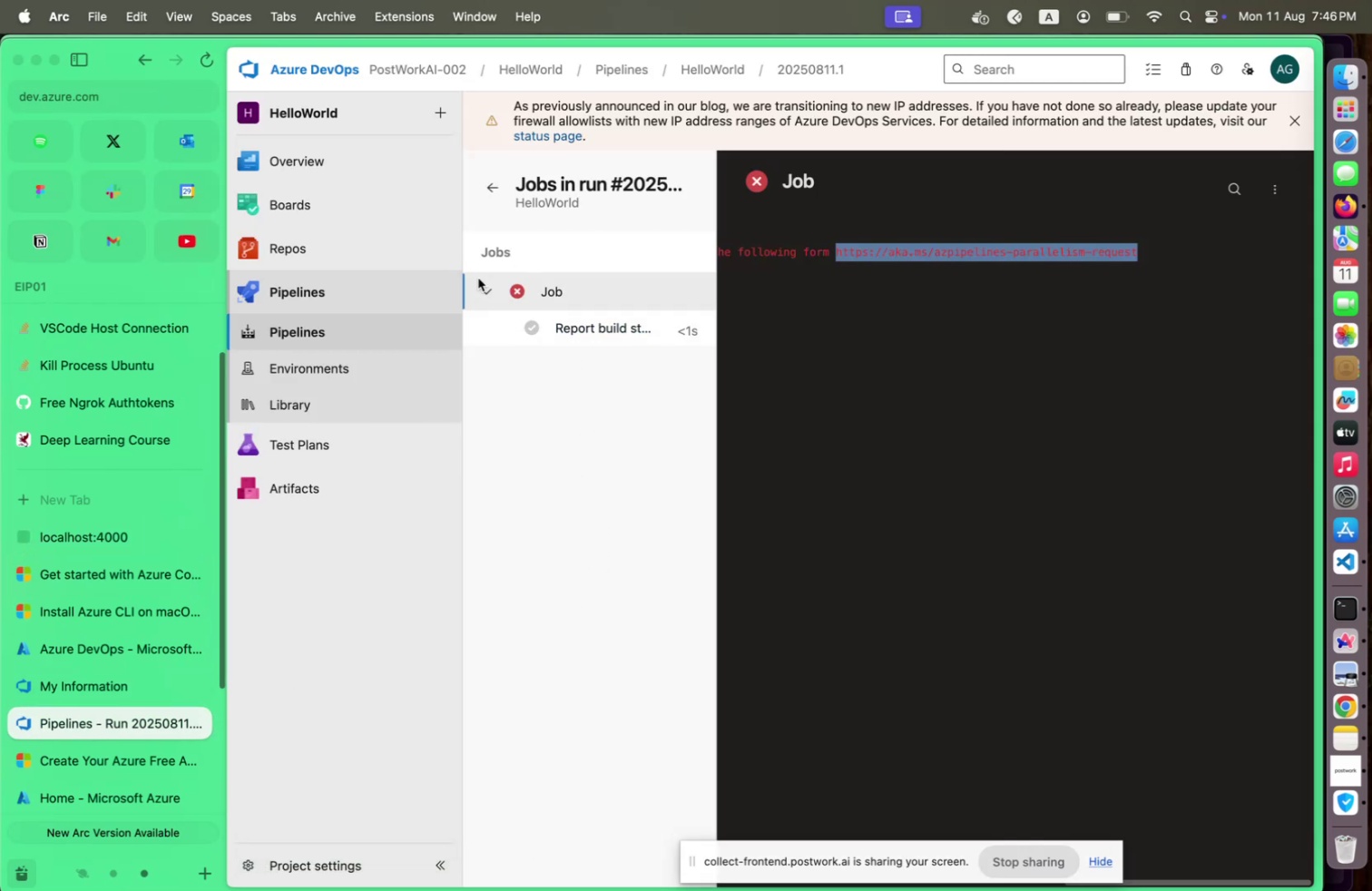 
wait(8.82)
 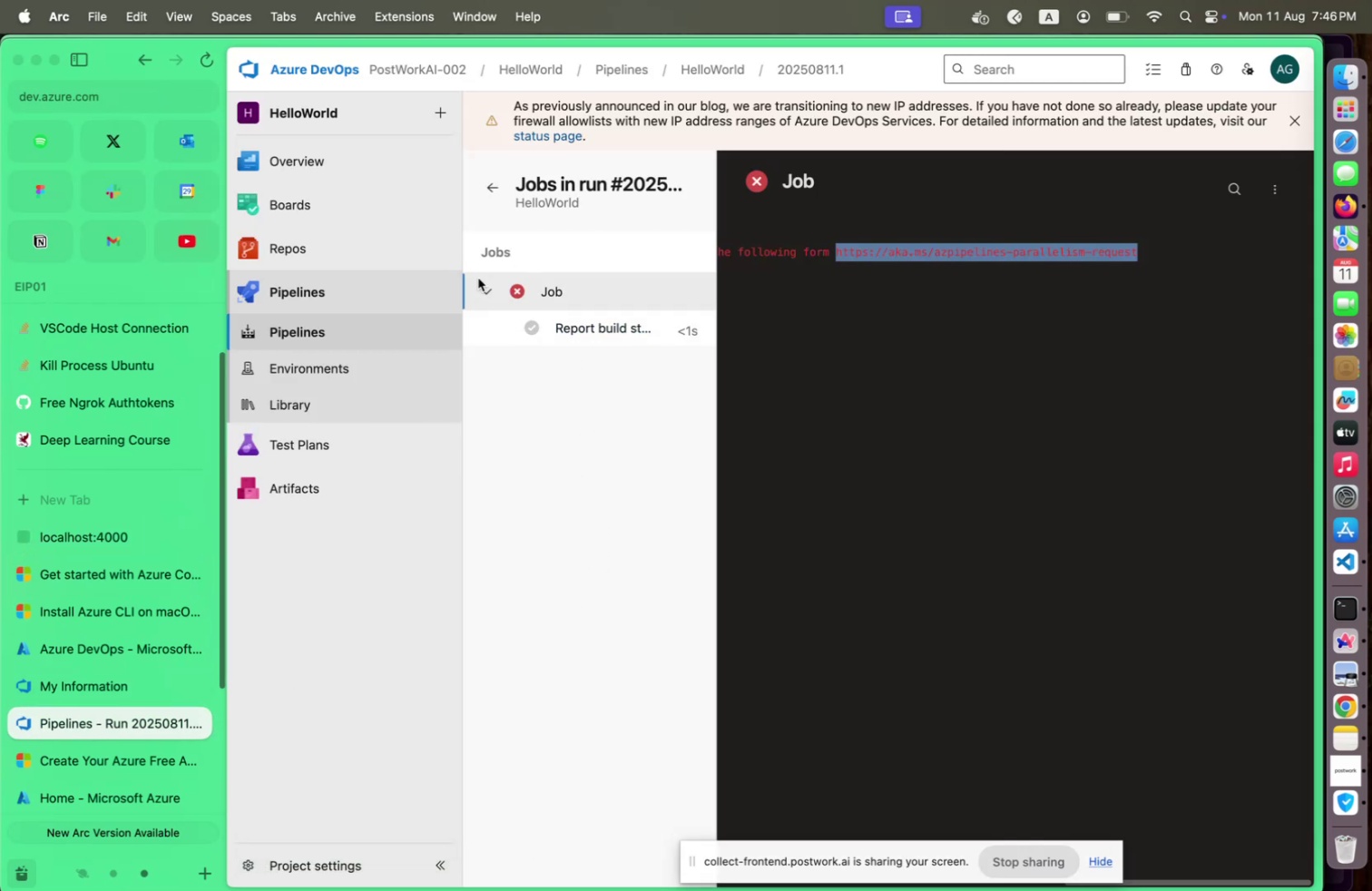 
left_click([1370, 886])
 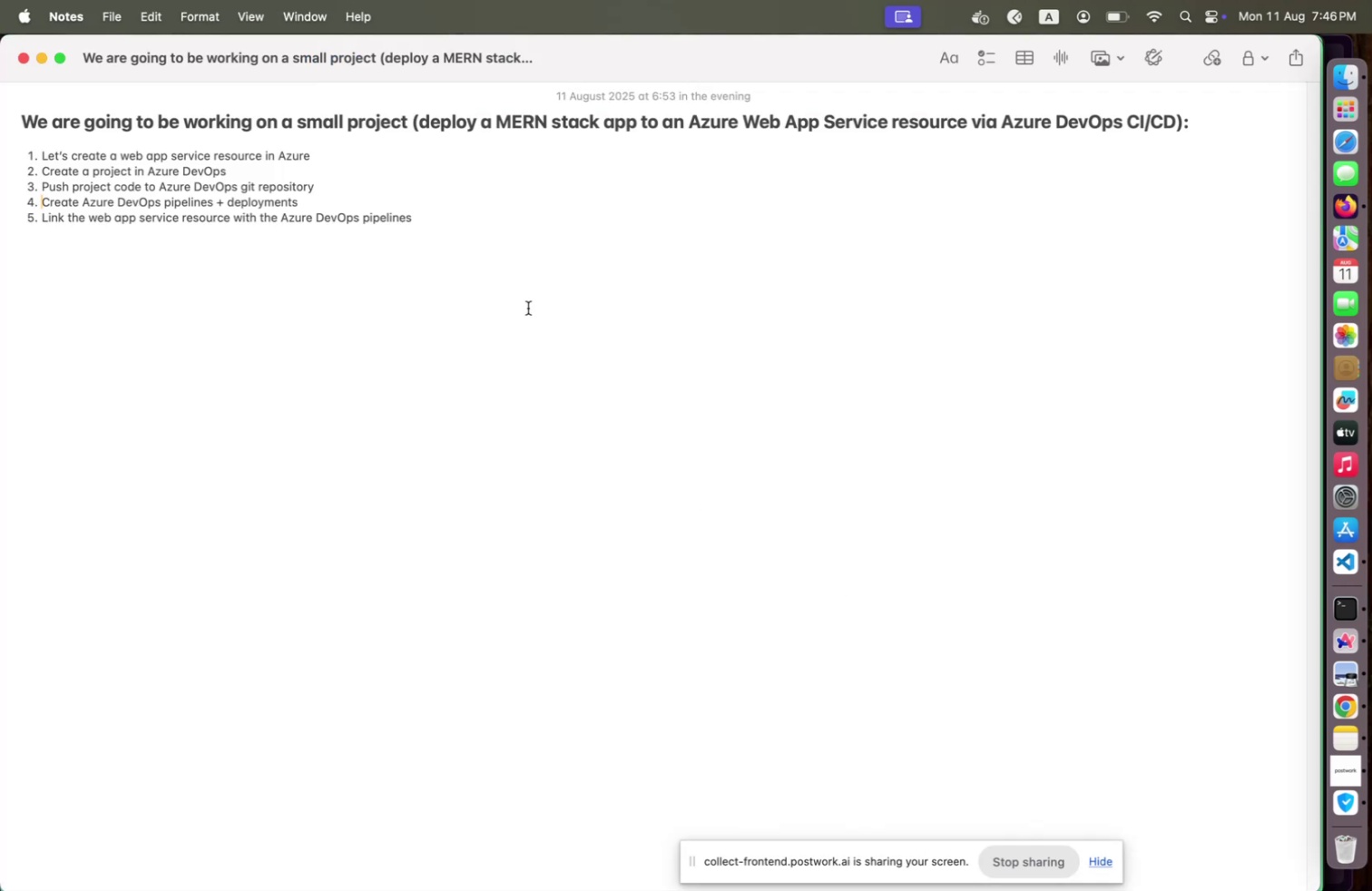 
left_click([532, 298])
 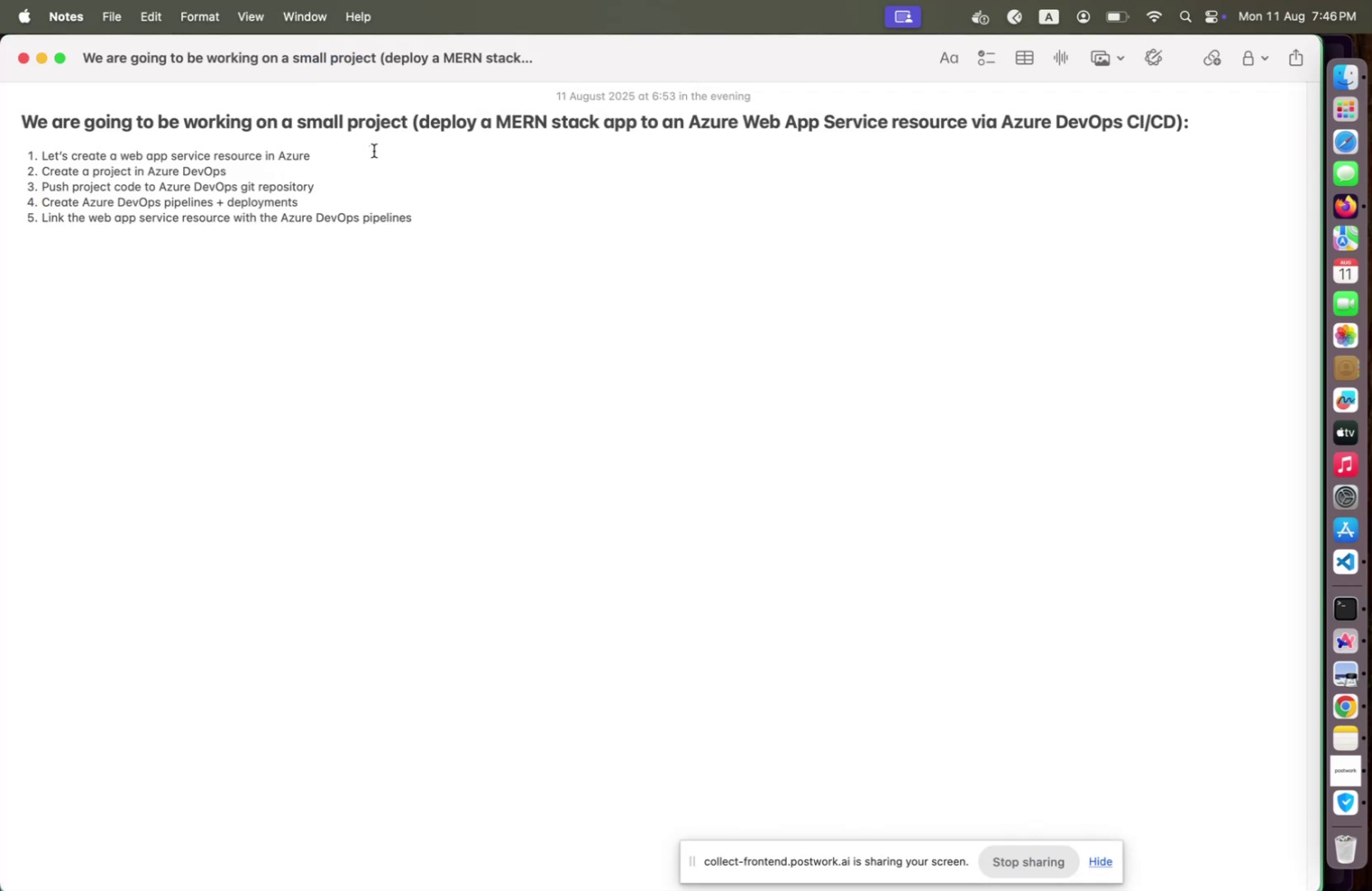 
left_click([382, 144])
 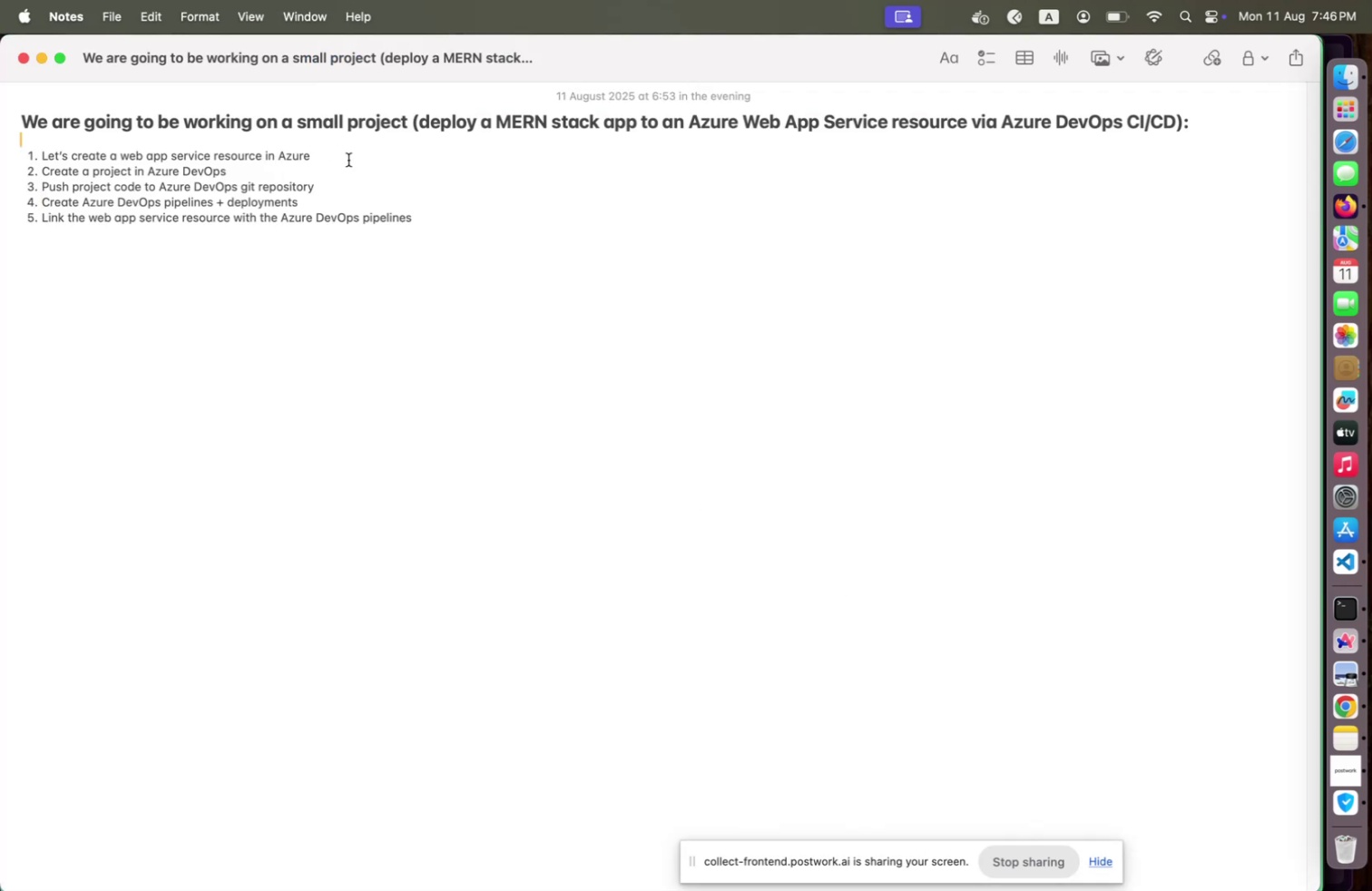 
left_click([348, 159])
 